 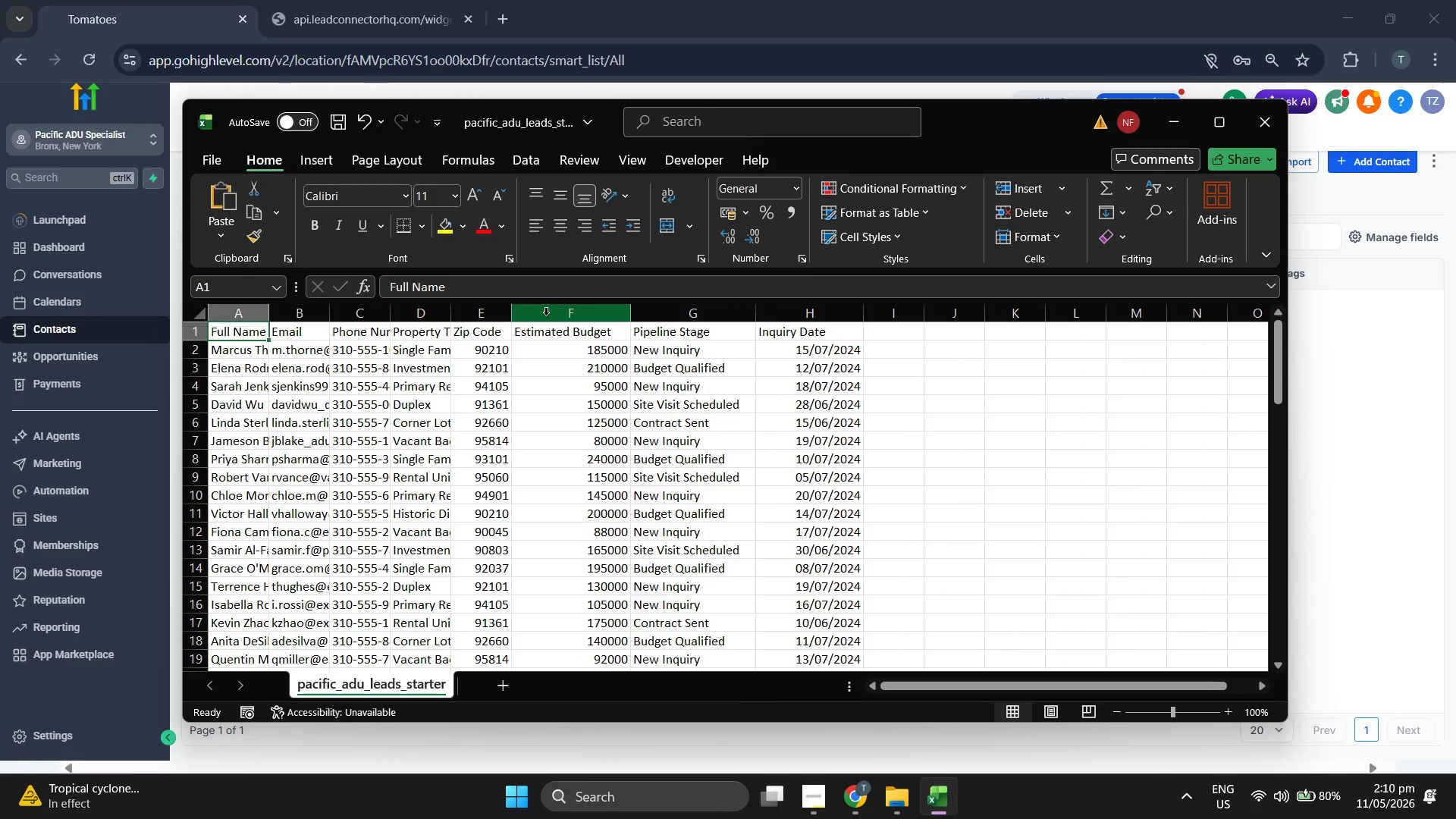 
left_click_drag(start_coordinate=[628, 308], to_coordinate=[621, 309])
 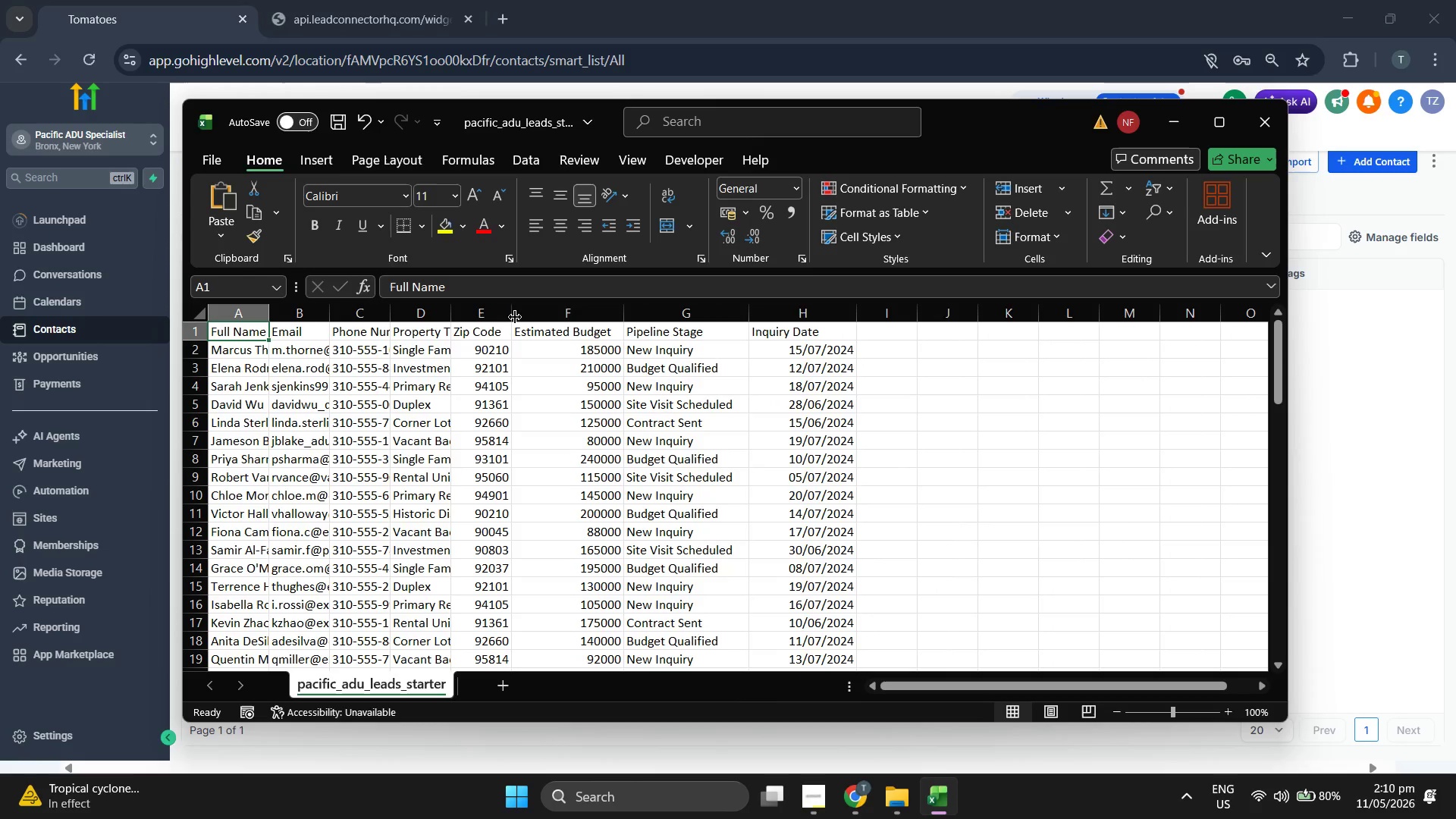 
left_click_drag(start_coordinate=[510, 317], to_coordinate=[552, 315])
 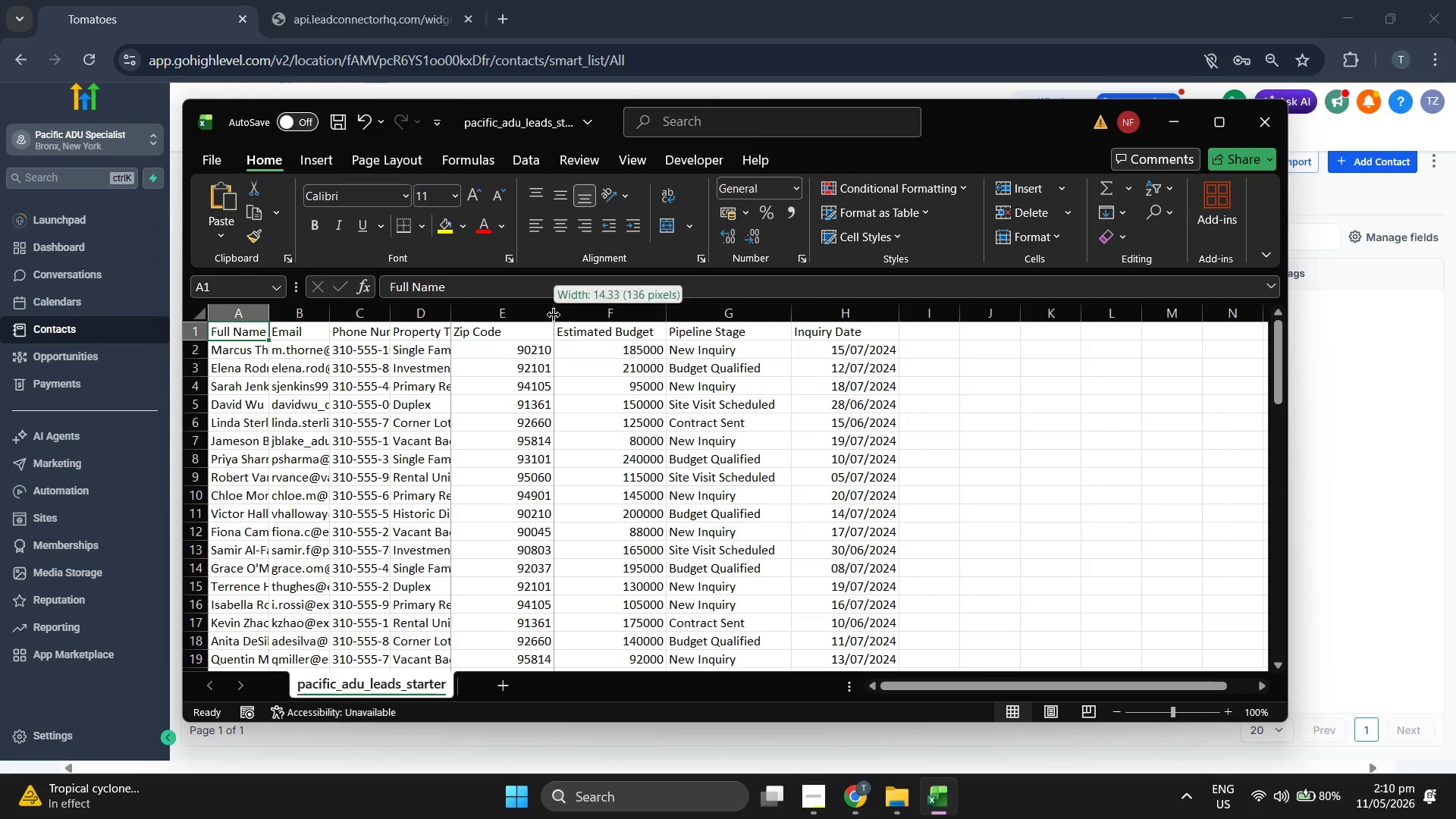 
left_click_drag(start_coordinate=[554, 315], to_coordinate=[537, 315])
 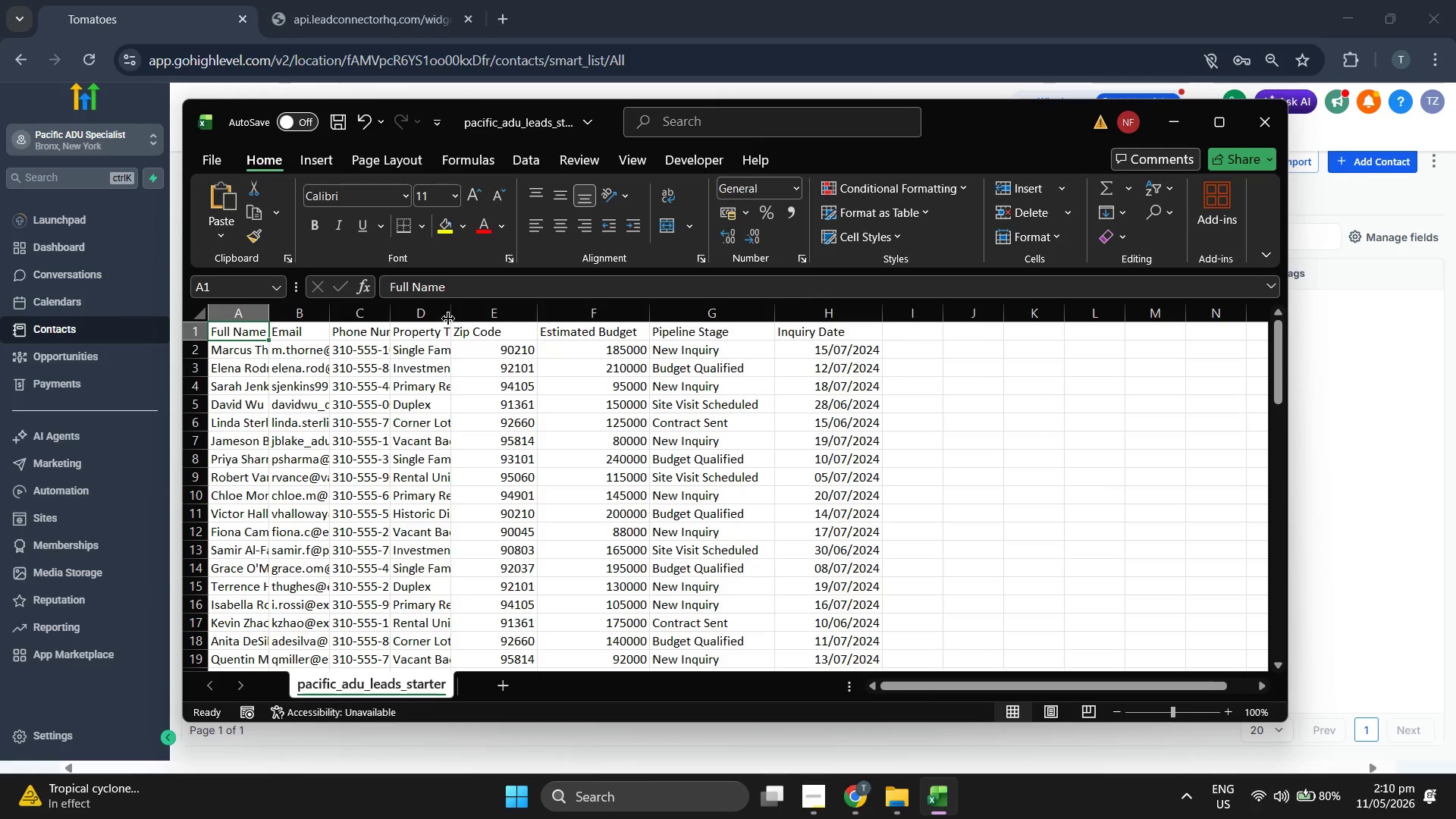 
left_click_drag(start_coordinate=[448, 318], to_coordinate=[484, 318])
 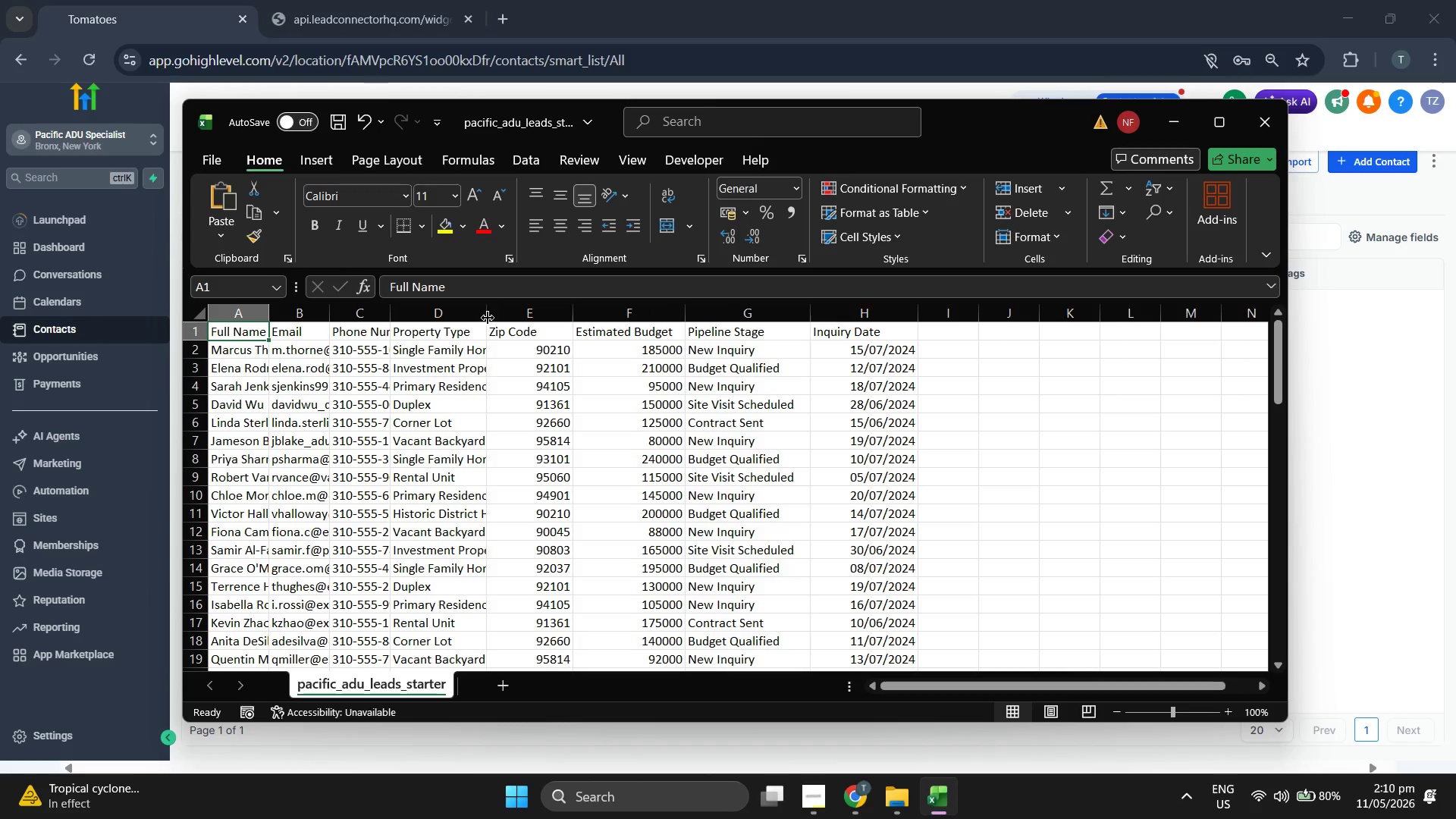 
left_click_drag(start_coordinate=[488, 318], to_coordinate=[518, 314])
 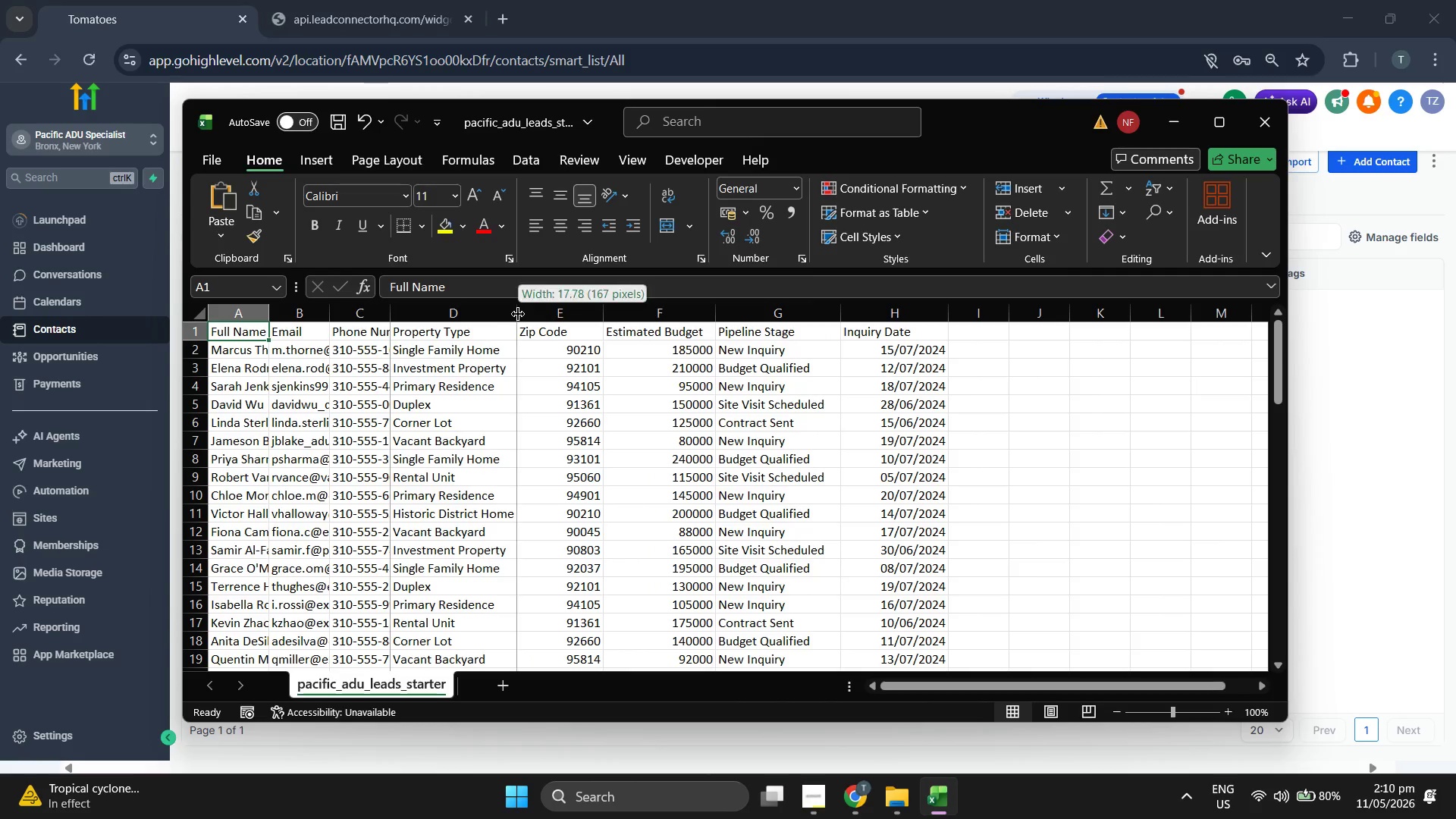 
left_click_drag(start_coordinate=[518, 314], to_coordinate=[541, 312])
 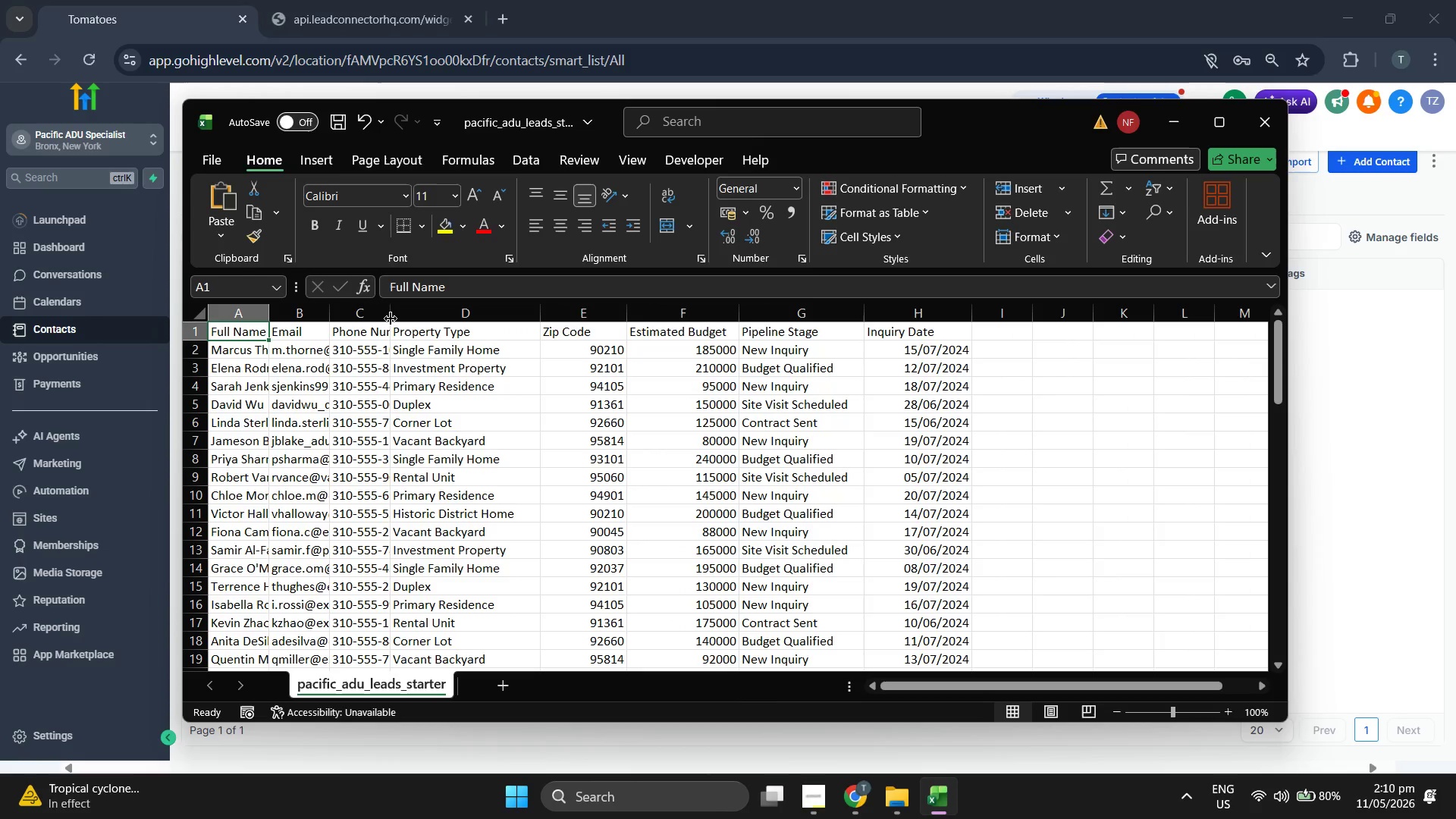 
left_click_drag(start_coordinate=[389, 318], to_coordinate=[435, 310])
 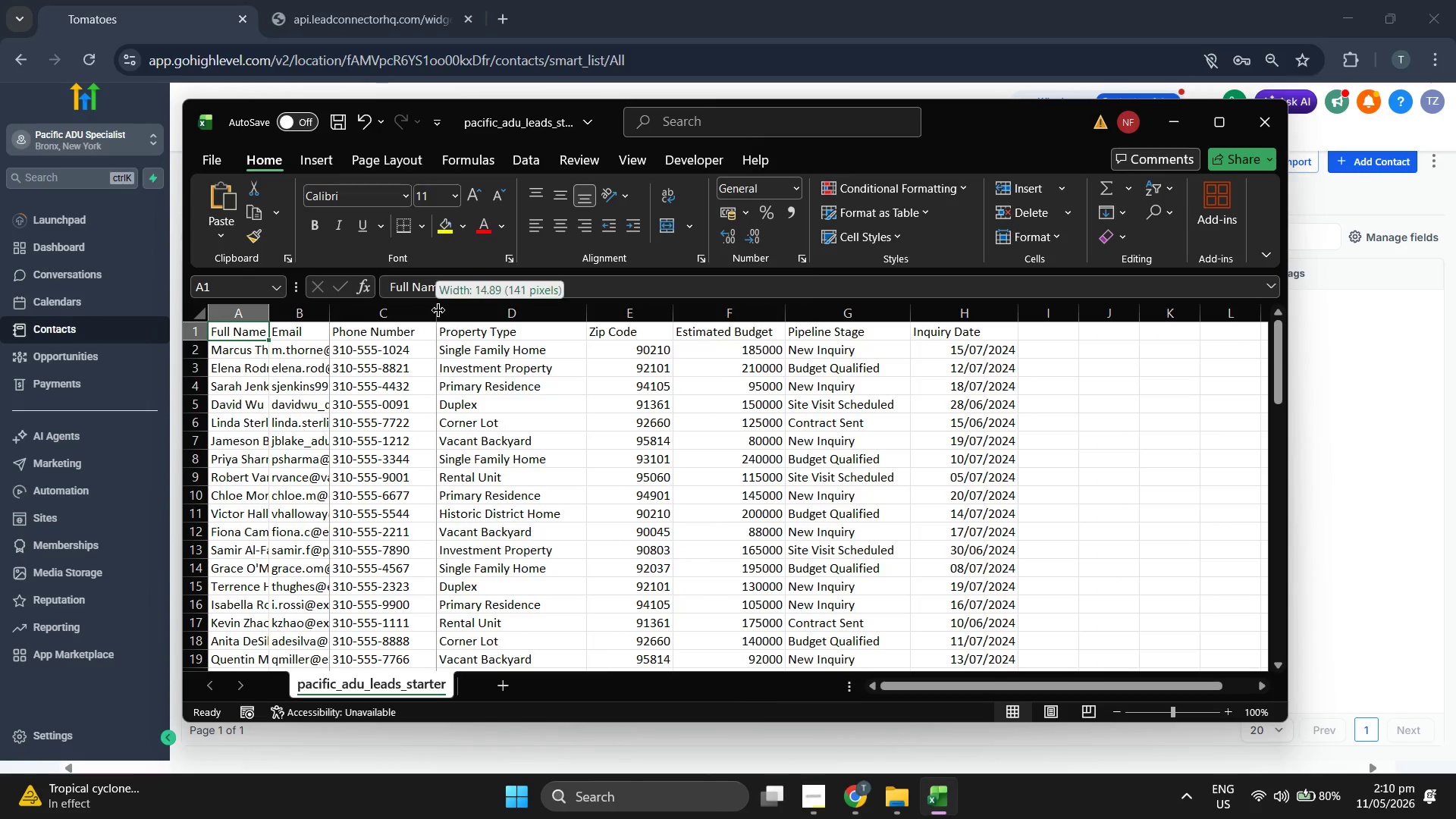 
left_click_drag(start_coordinate=[435, 310], to_coordinate=[453, 310])
 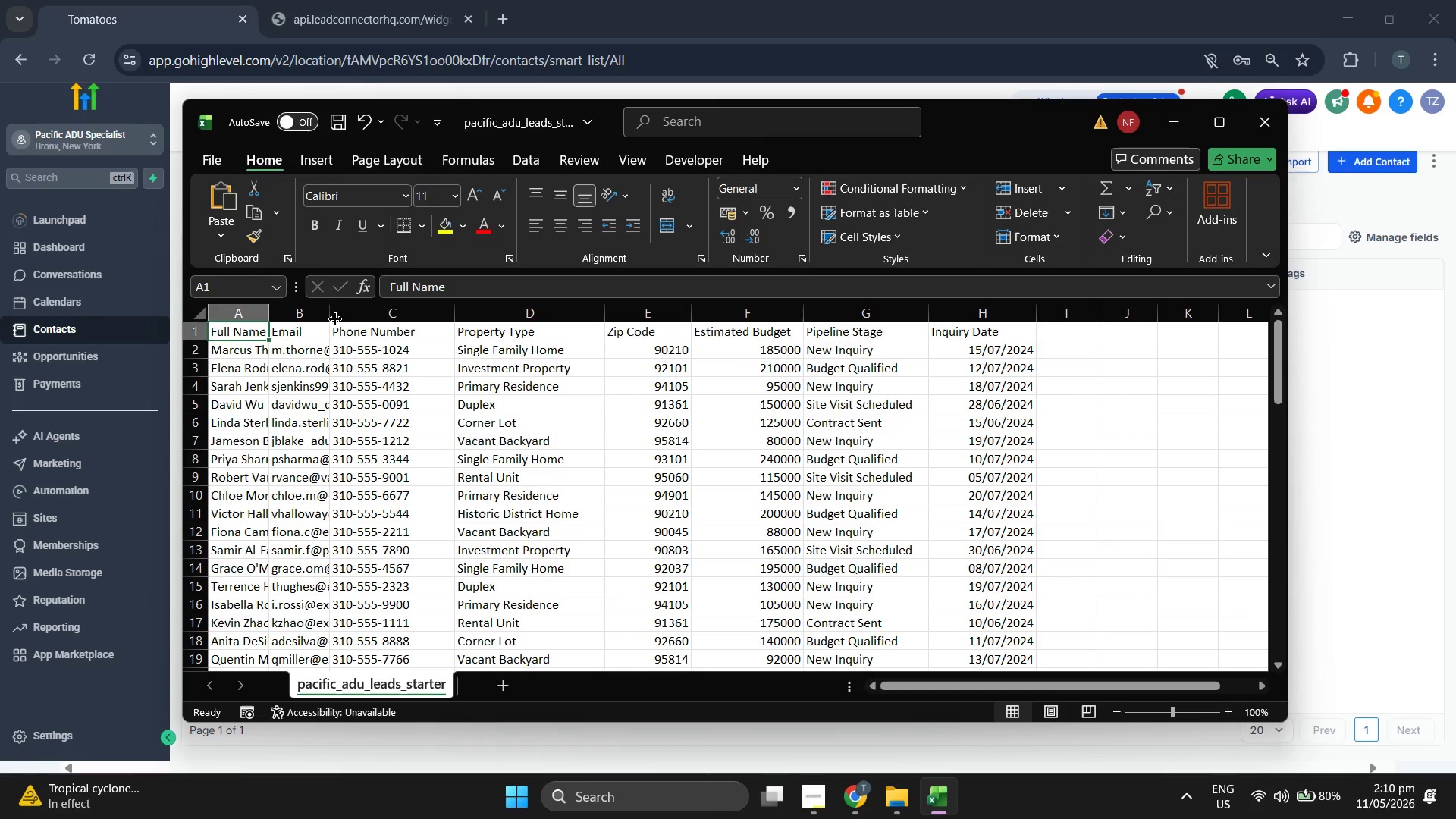 
left_click_drag(start_coordinate=[327, 318], to_coordinate=[357, 316])
 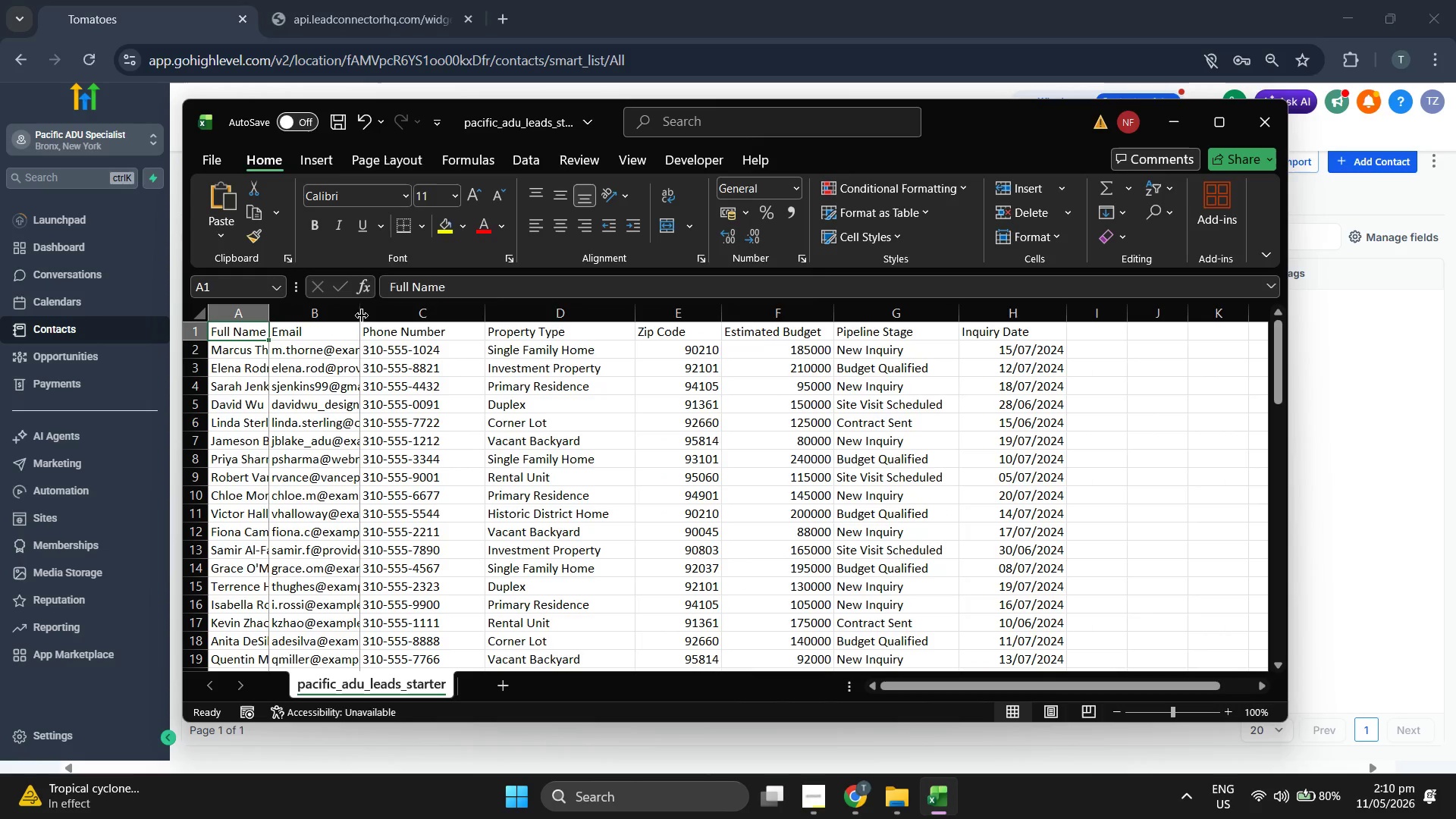 
left_click_drag(start_coordinate=[362, 315], to_coordinate=[392, 315])
 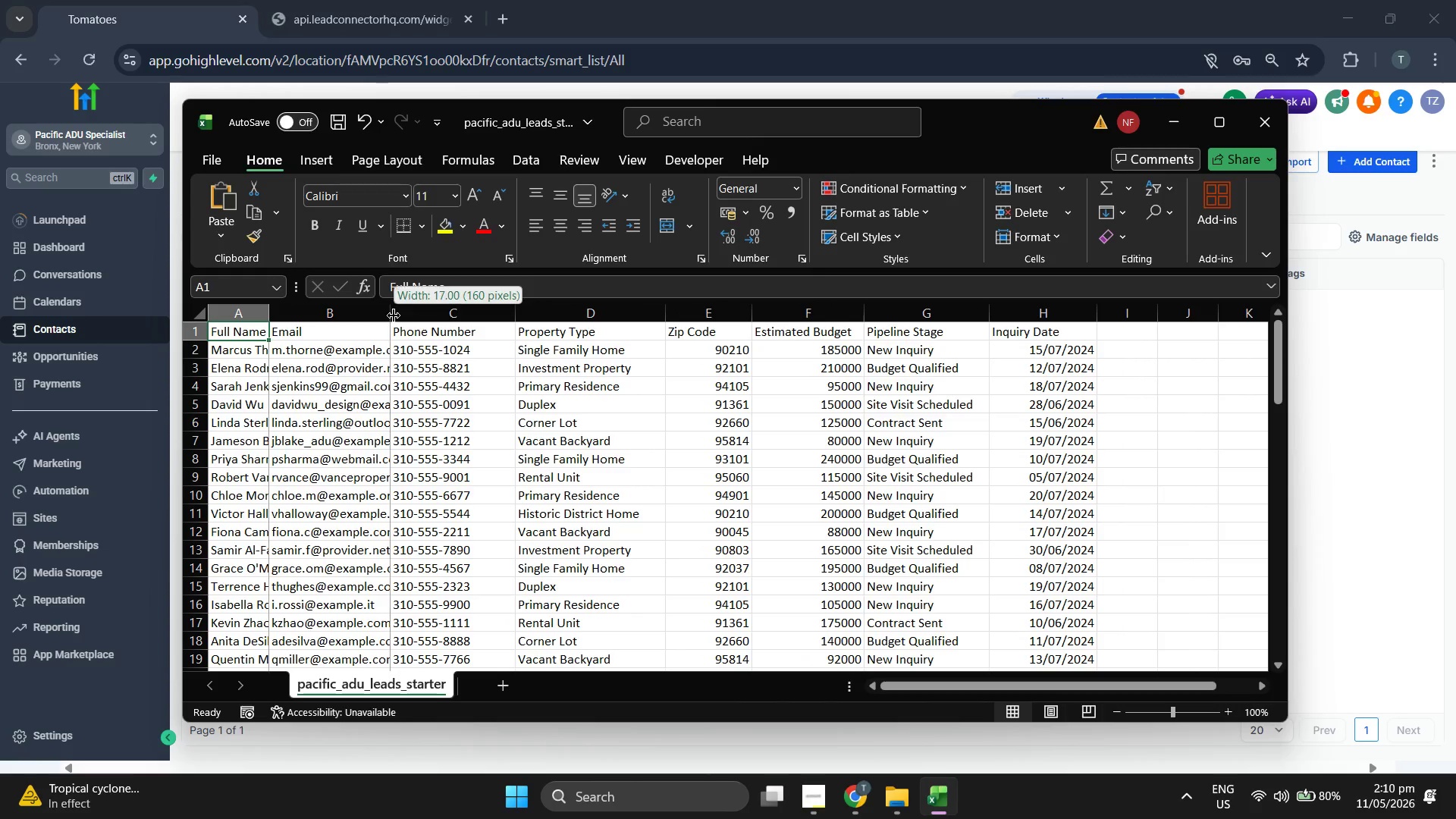 
left_click_drag(start_coordinate=[394, 315], to_coordinate=[423, 316])
 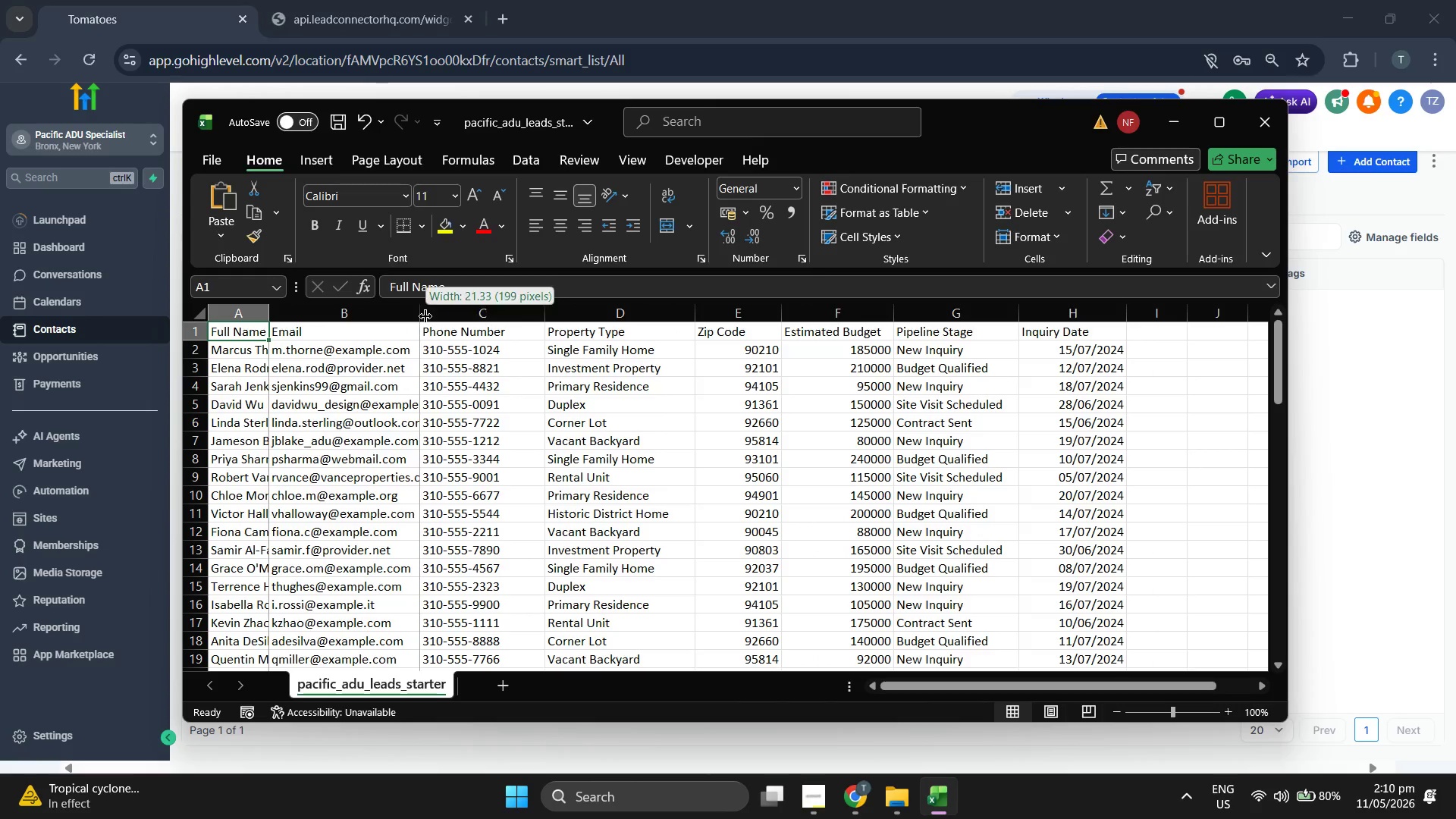 
left_click_drag(start_coordinate=[425, 316], to_coordinate=[449, 316])
 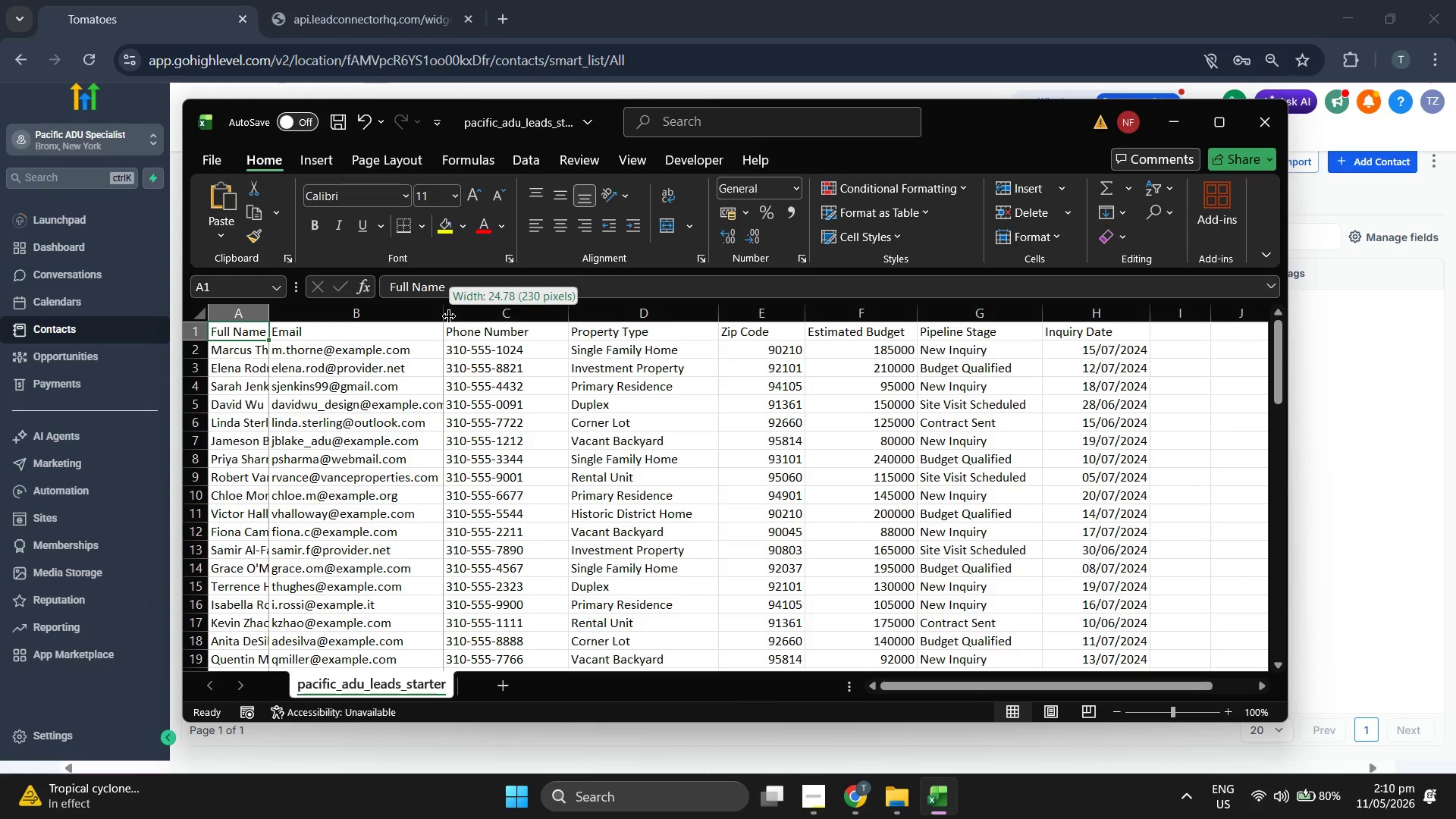 
left_click_drag(start_coordinate=[449, 316], to_coordinate=[463, 316])
 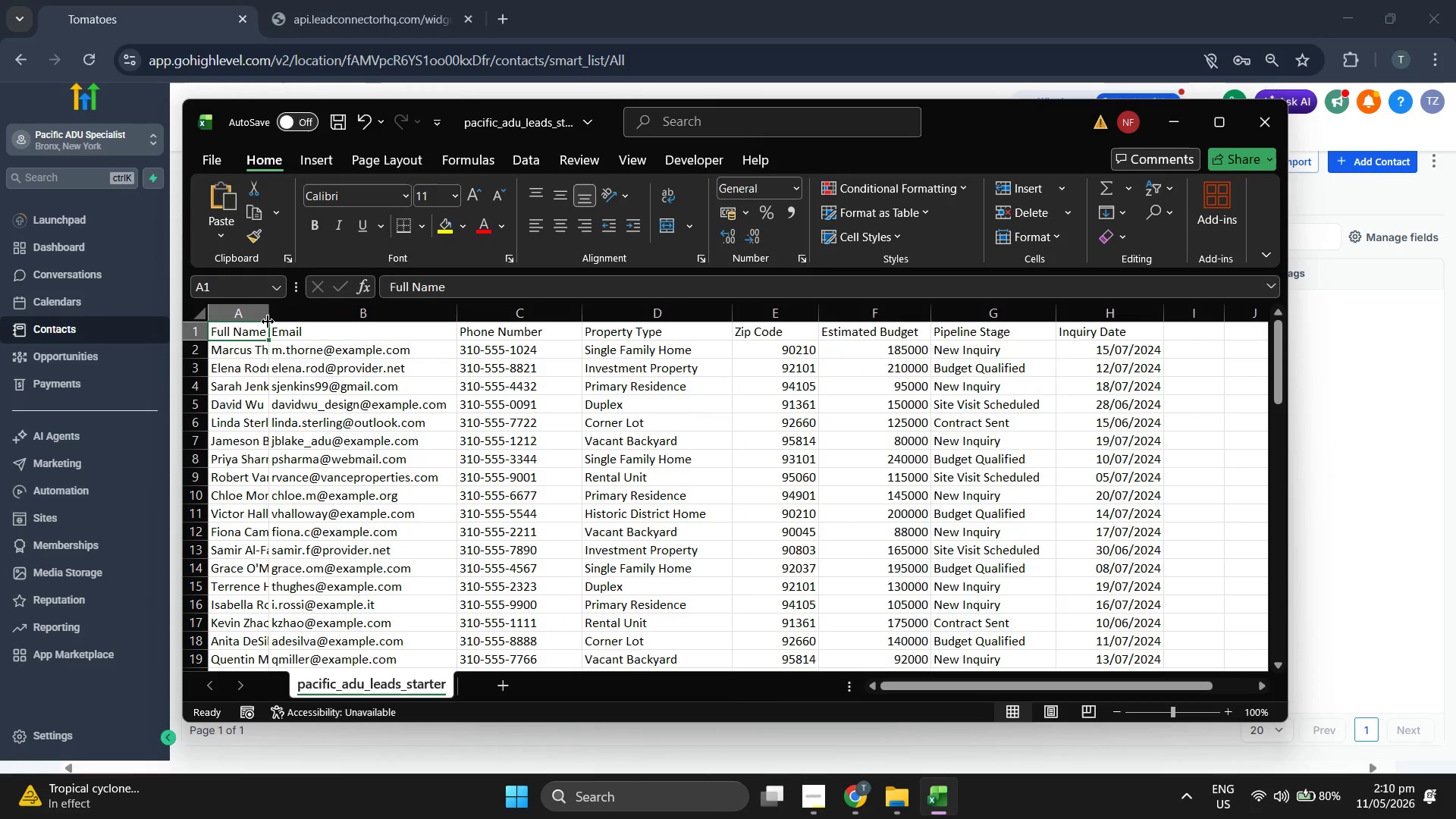 
left_click_drag(start_coordinate=[268, 322], to_coordinate=[297, 322])
 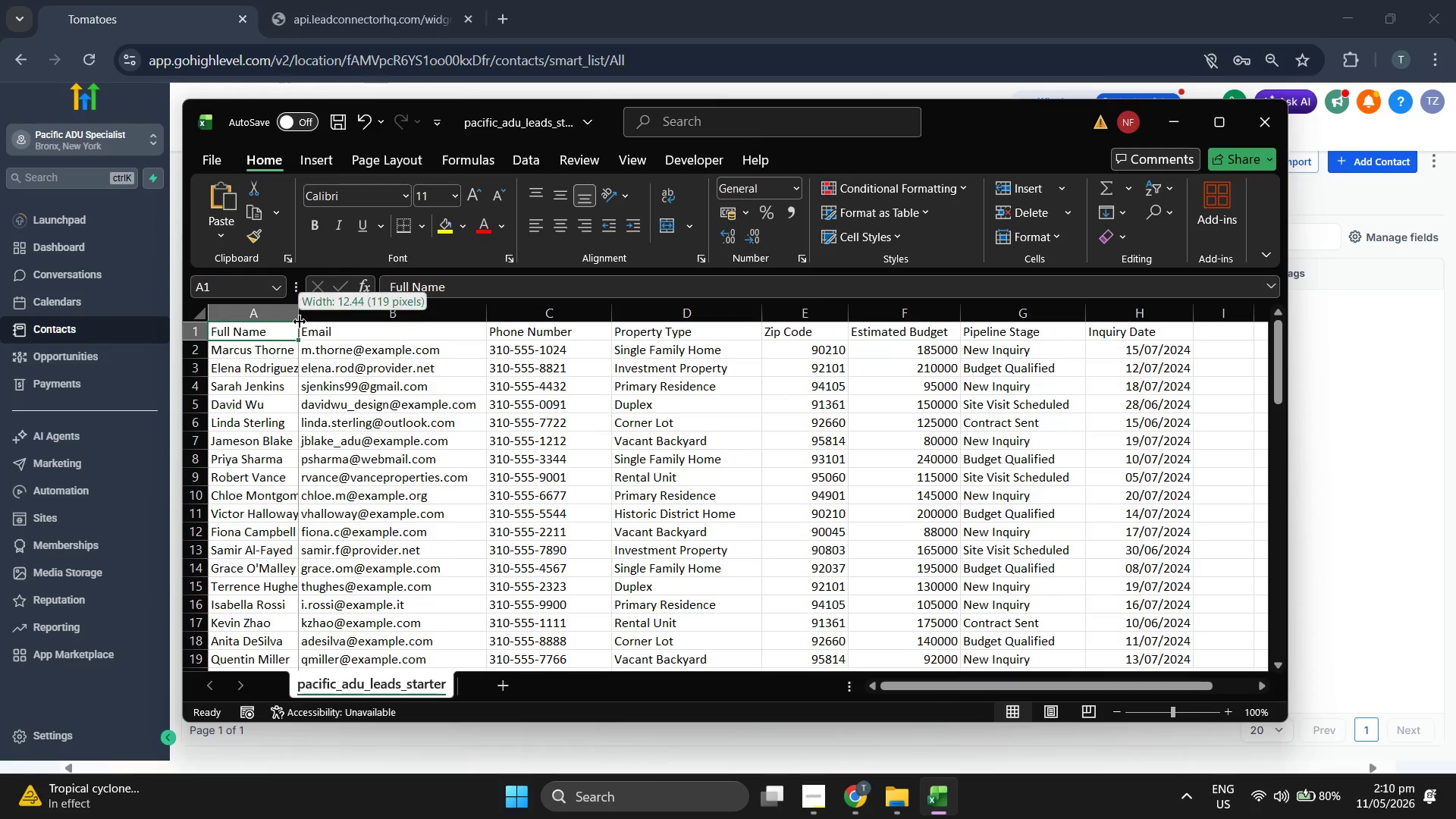 
left_click_drag(start_coordinate=[298, 322], to_coordinate=[326, 322])
 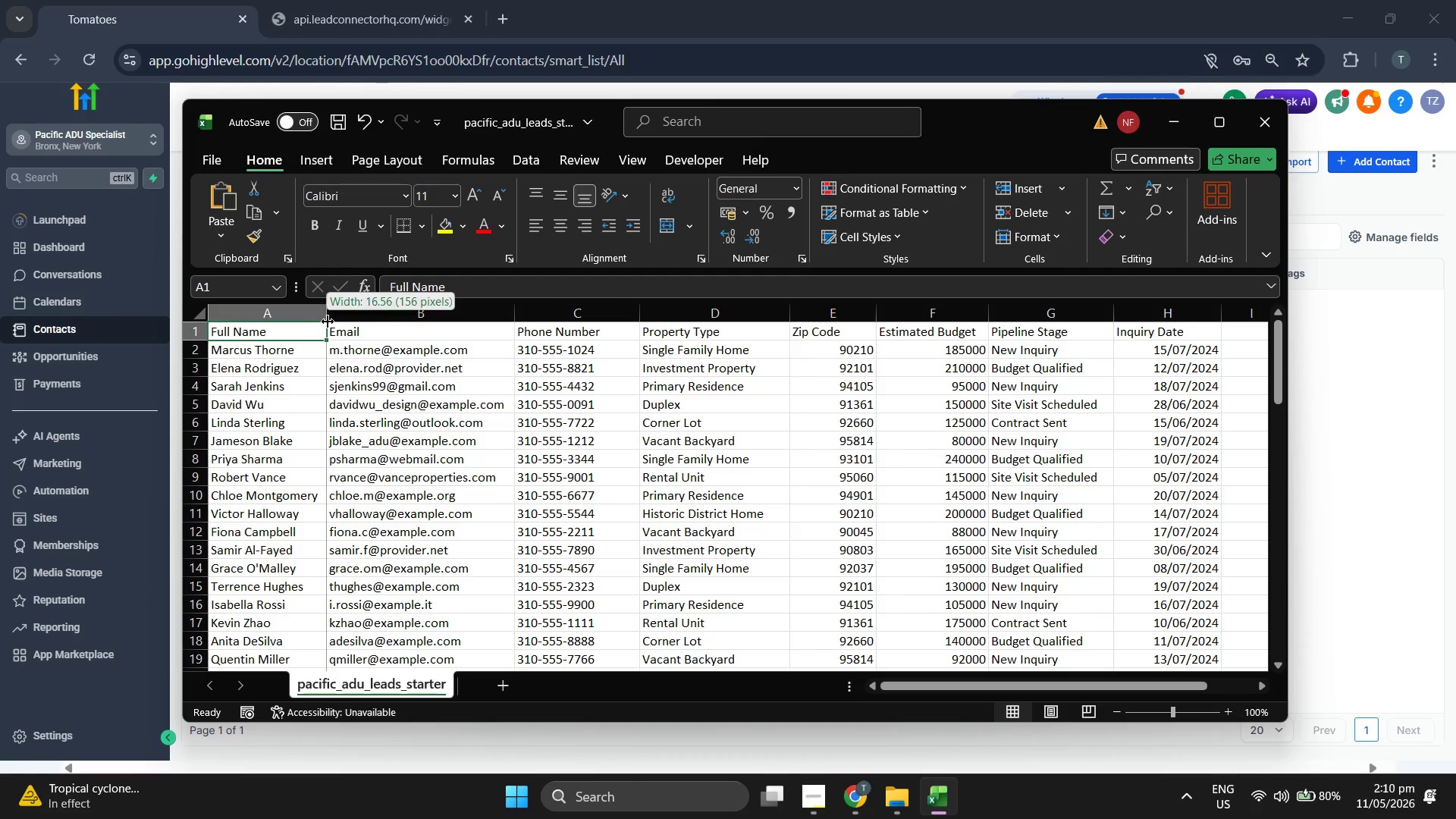 
left_click_drag(start_coordinate=[326, 322], to_coordinate=[340, 322])
 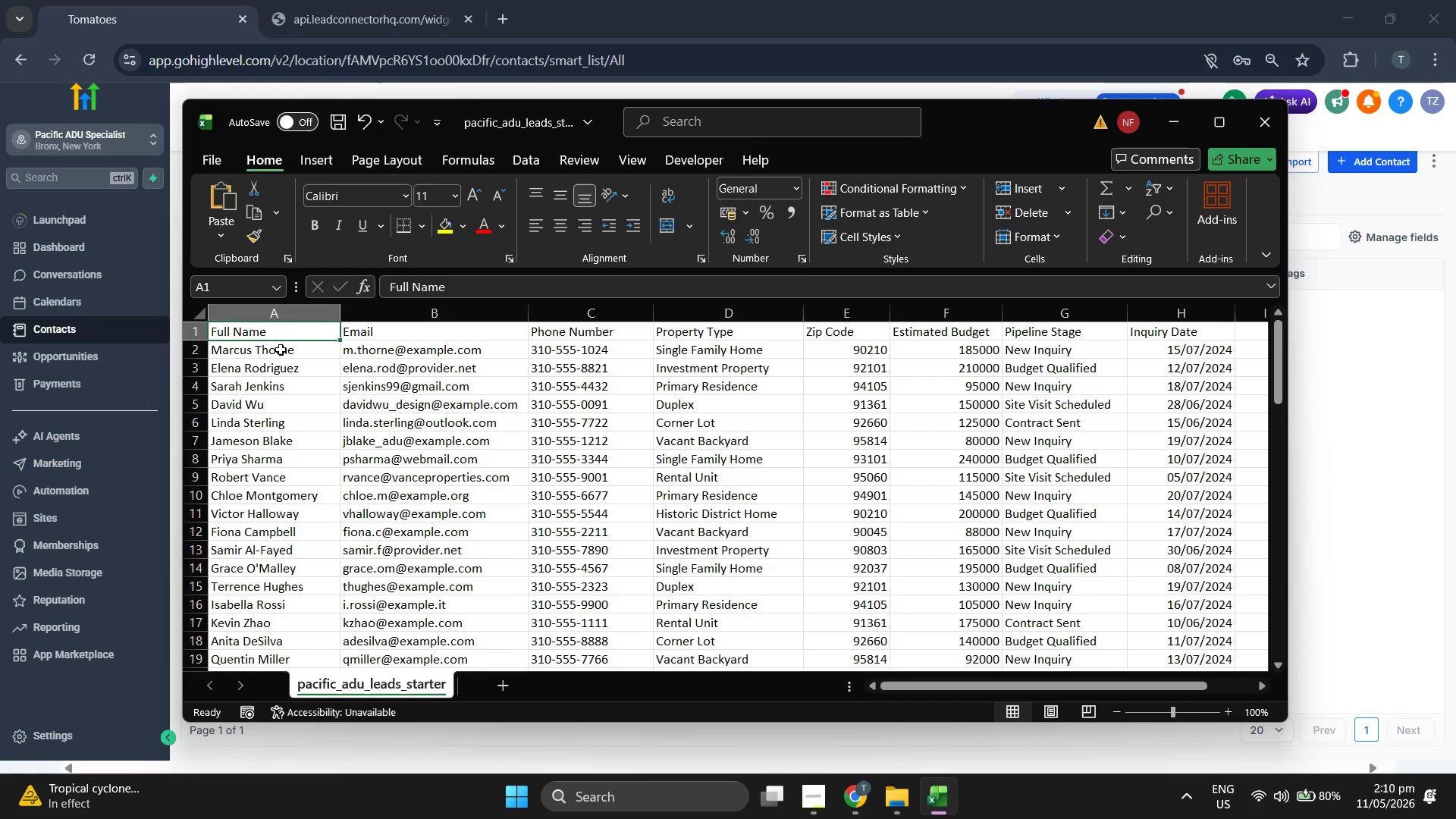 
left_click([337, 389])
 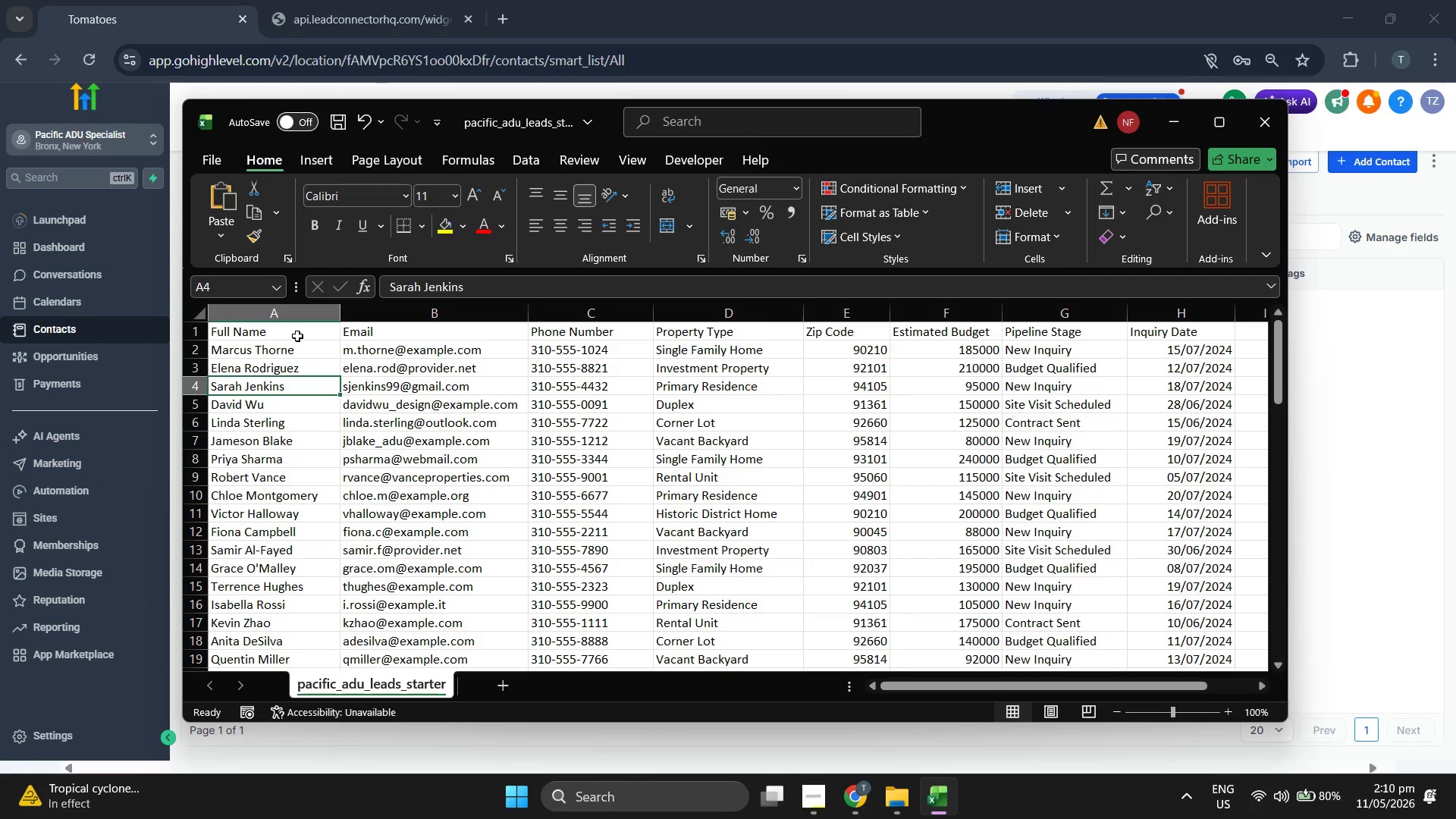 
left_click_drag(start_coordinate=[297, 335], to_coordinate=[1152, 623])
 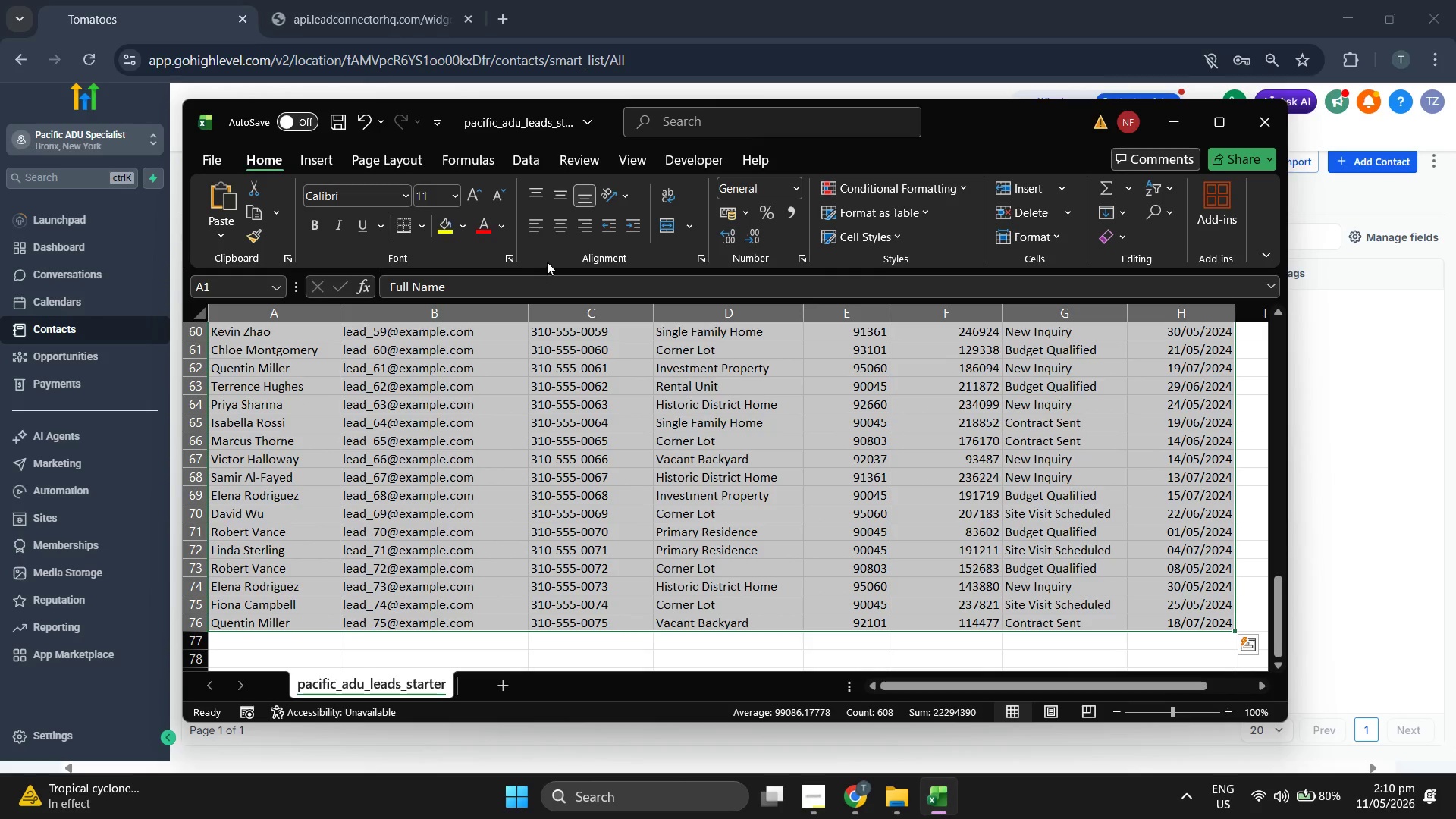 
left_click([560, 233])
 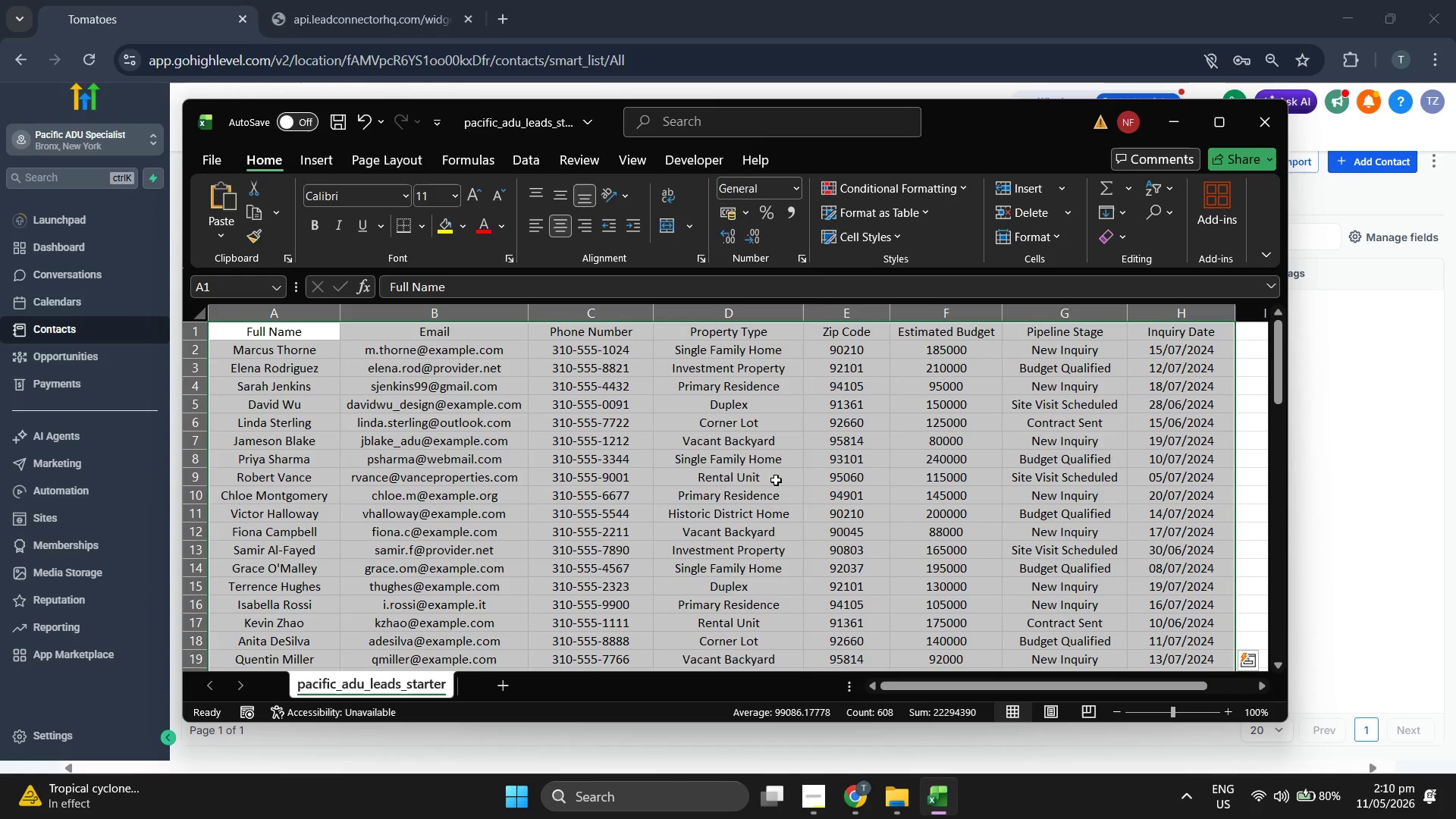 
left_click([849, 492])
 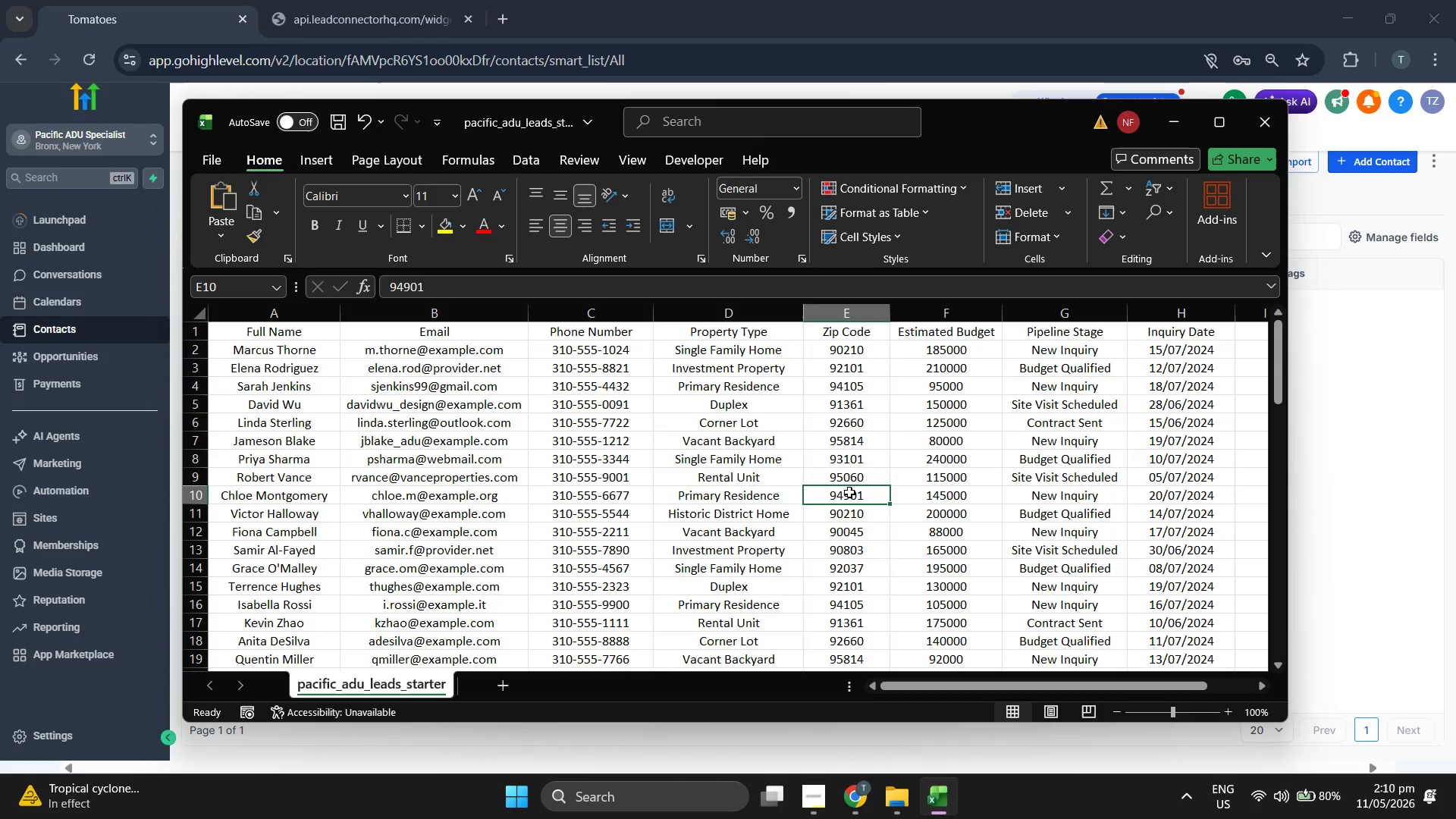 
scroll: coordinate [808, 410], scroll_direction: up, amount: 2.0
 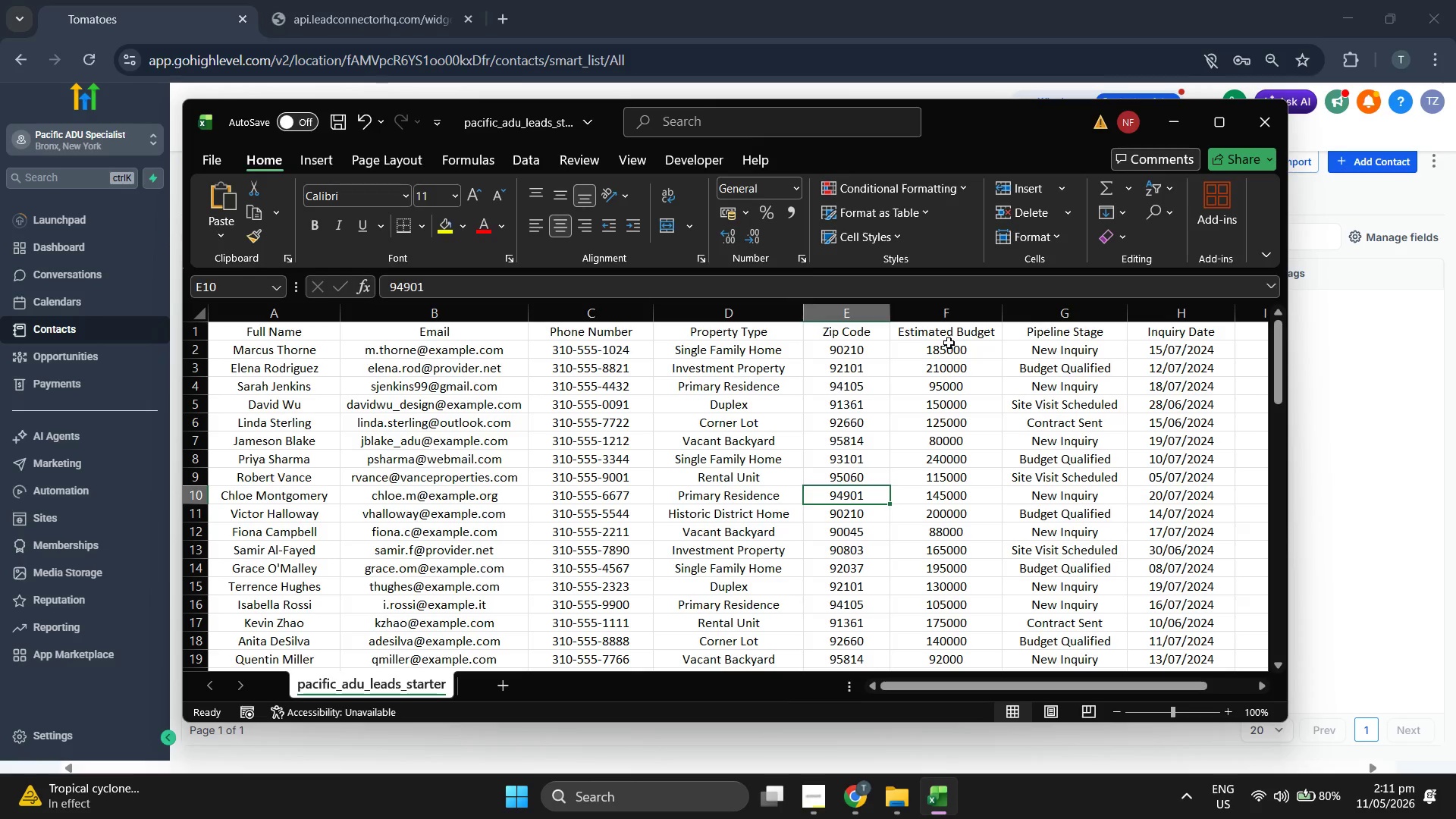 
left_click_drag(start_coordinate=[949, 343], to_coordinate=[956, 606])
 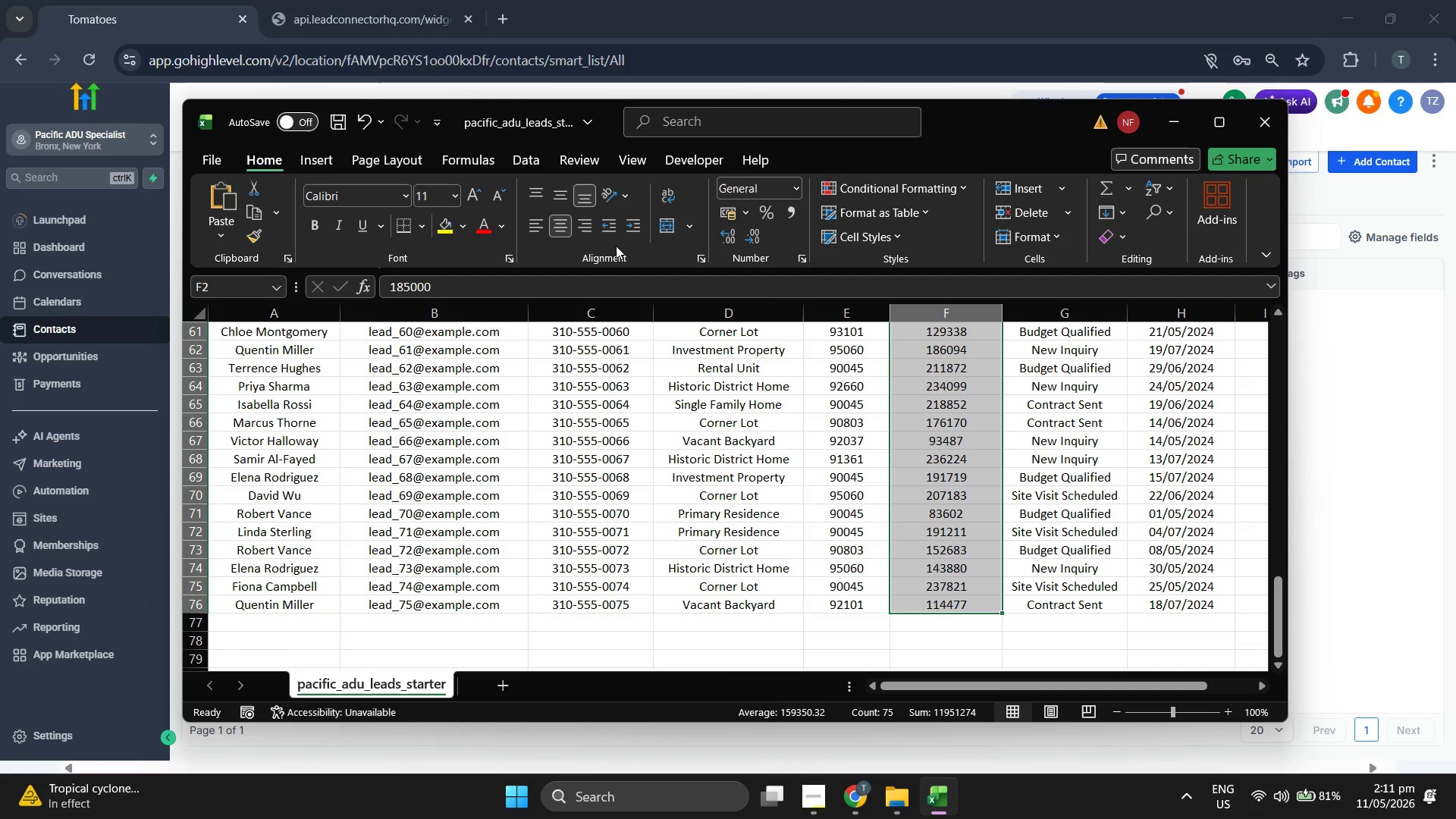 
left_click([797, 187])
 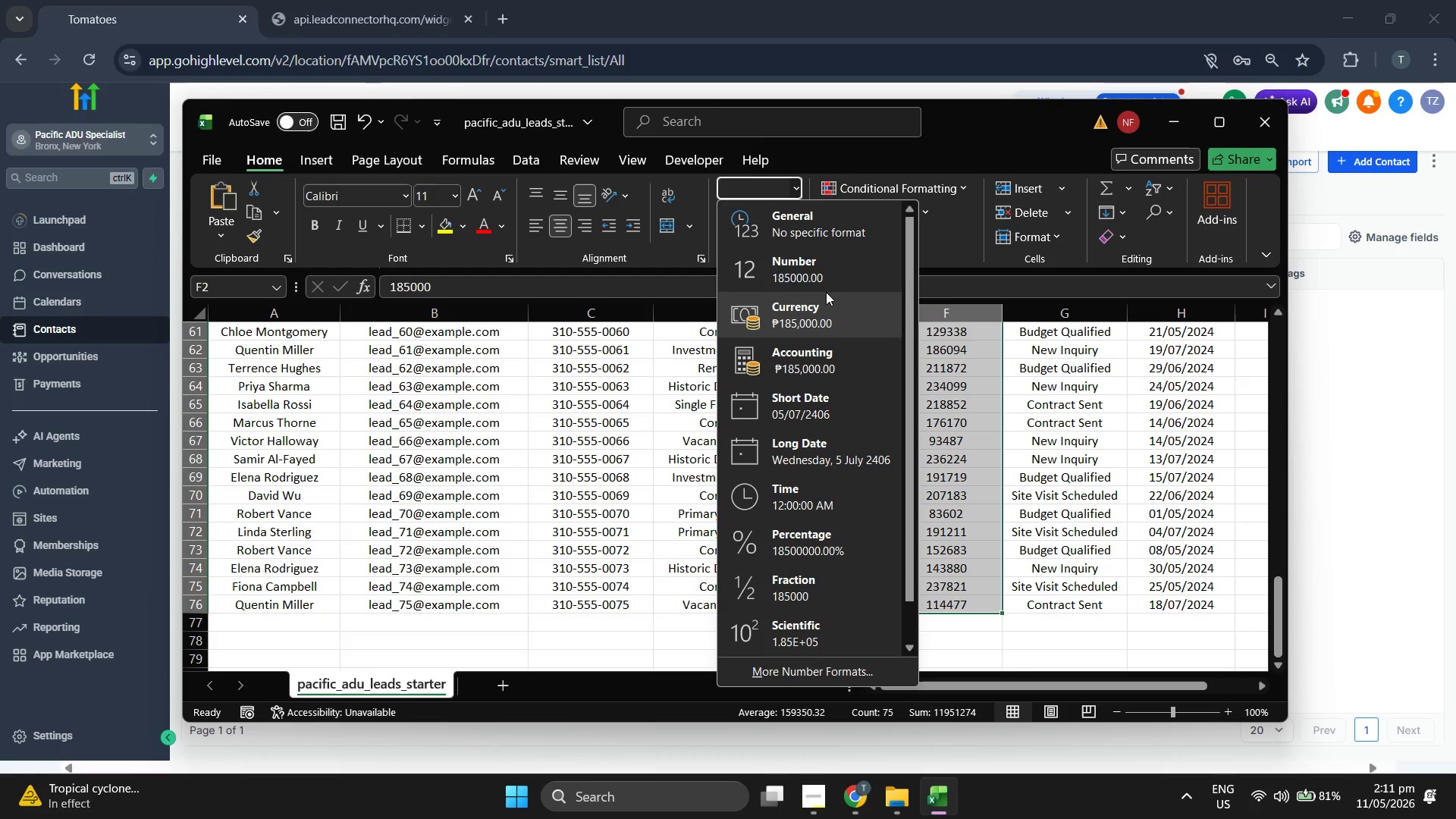 
left_click([819, 316])
 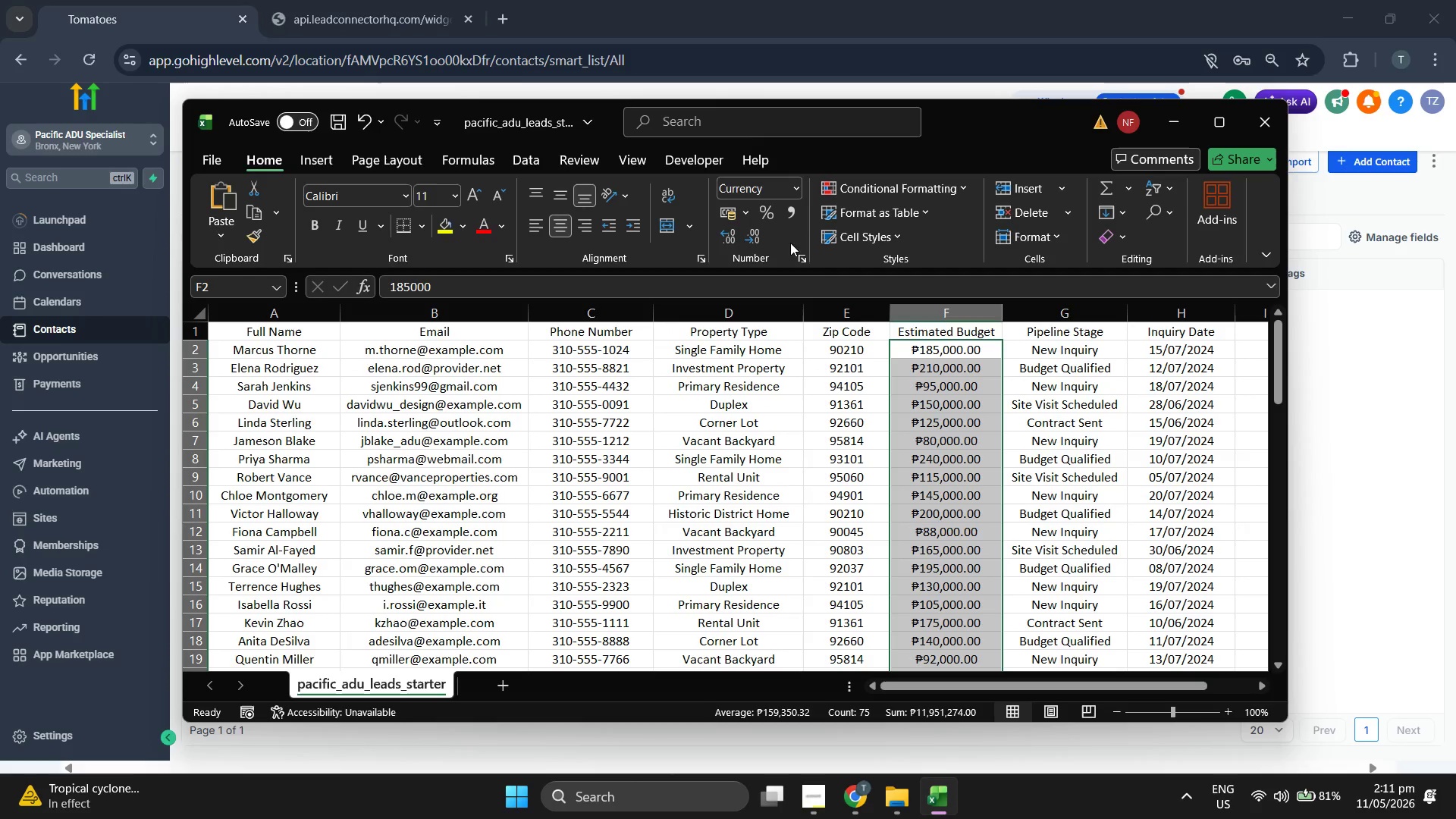 
left_click([792, 190])
 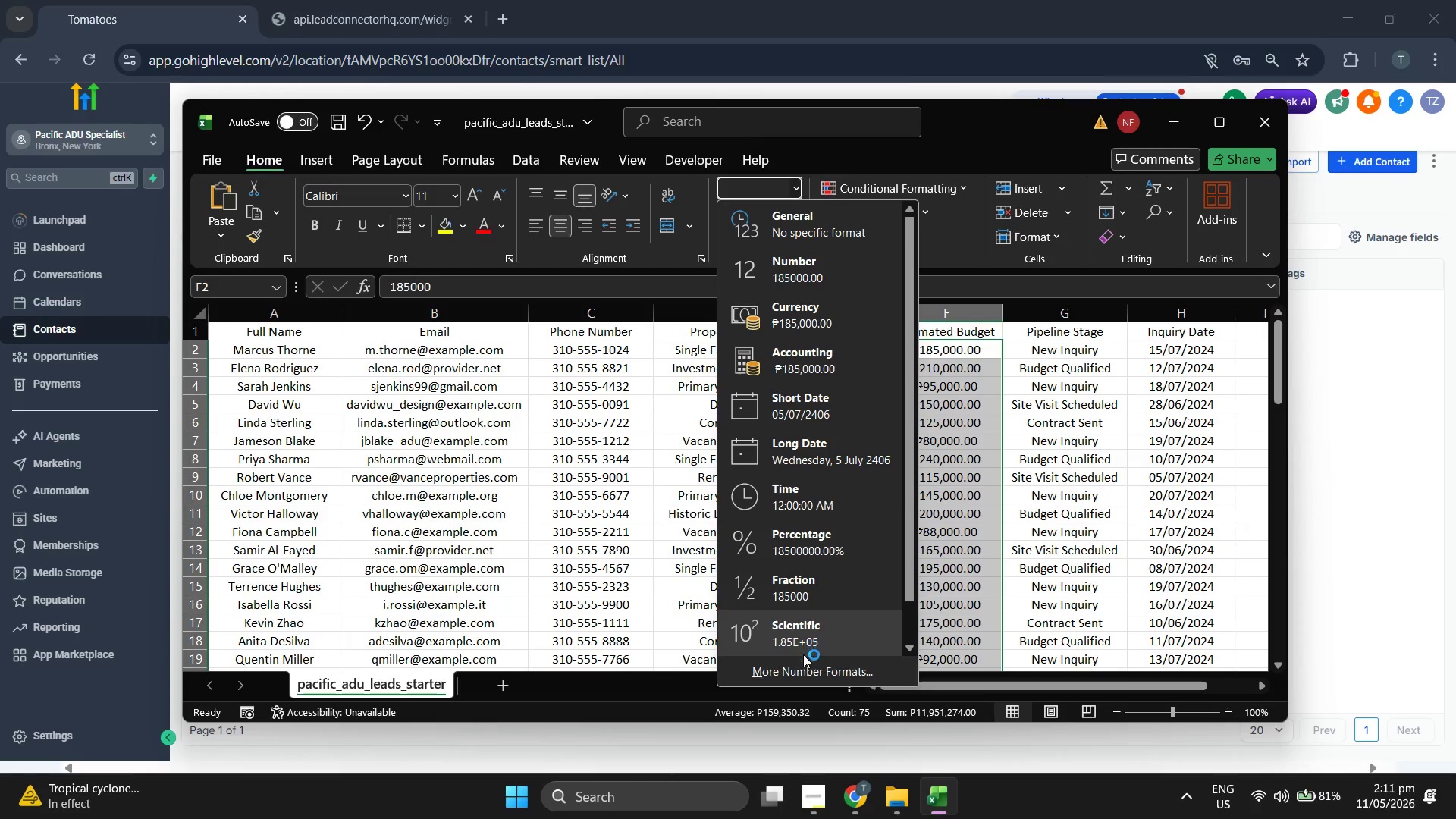 
left_click([807, 667])
 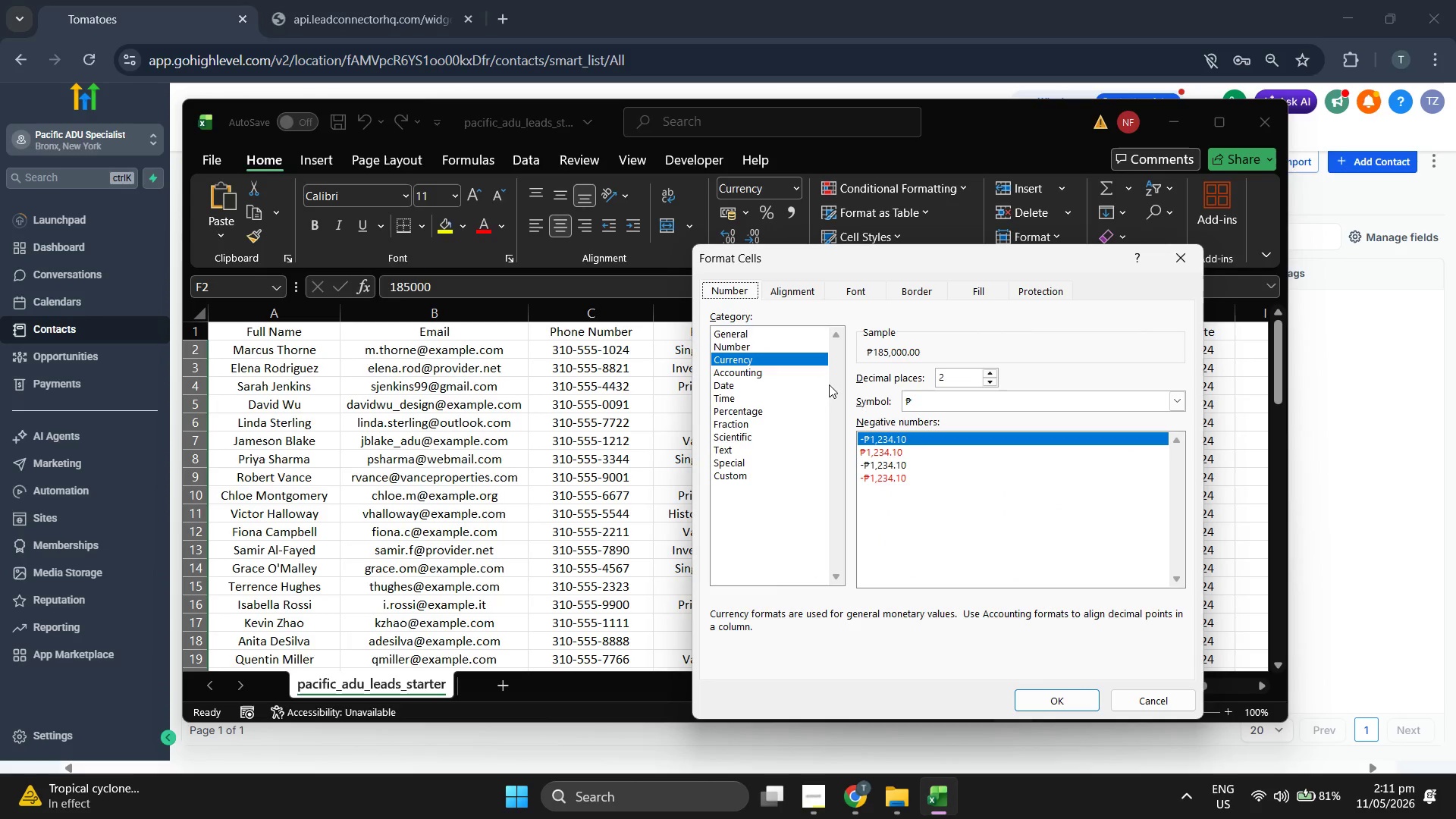 
left_click([927, 398])
 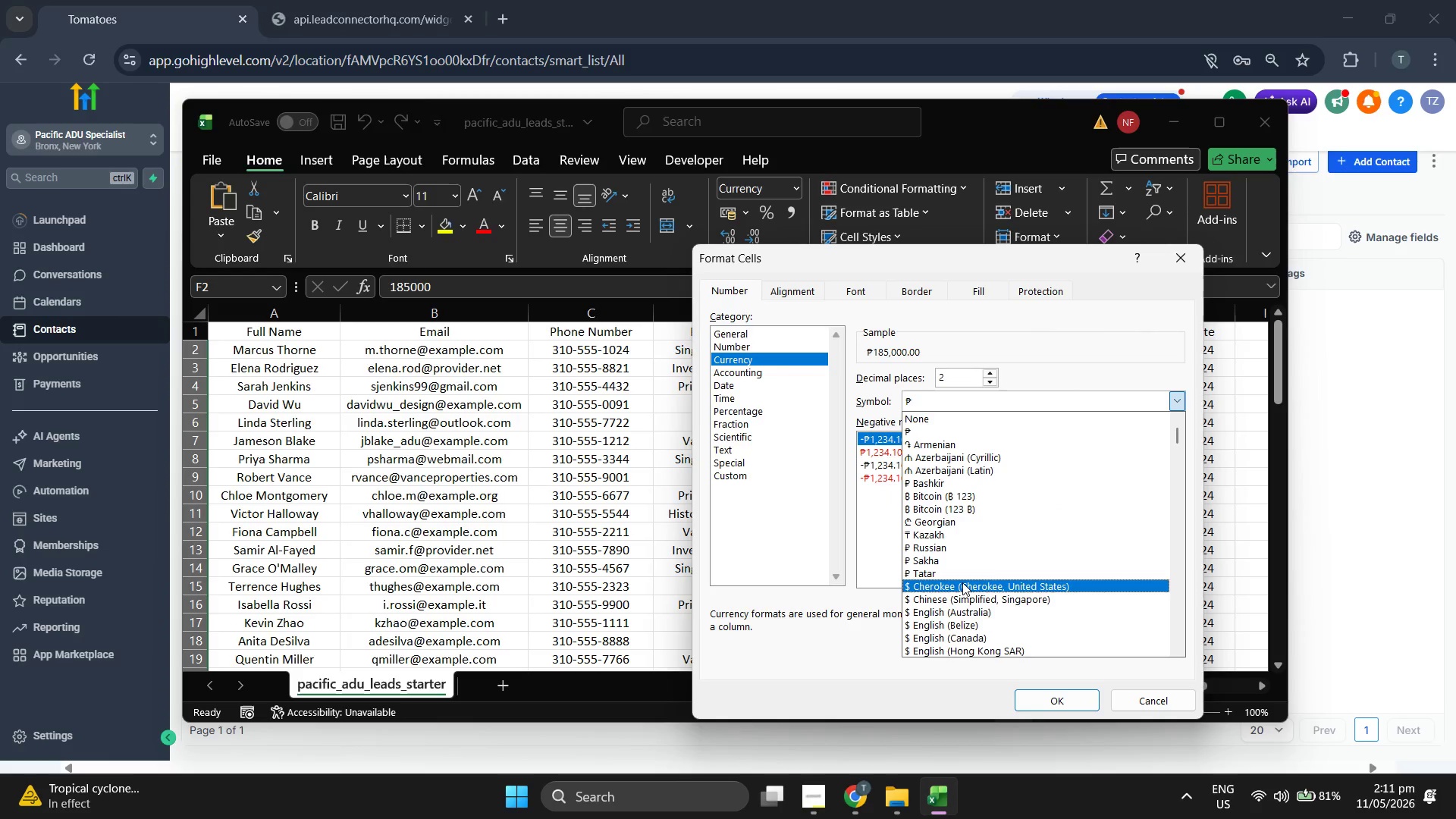 
scroll: coordinate [1009, 574], scroll_direction: down, amount: 8.0
 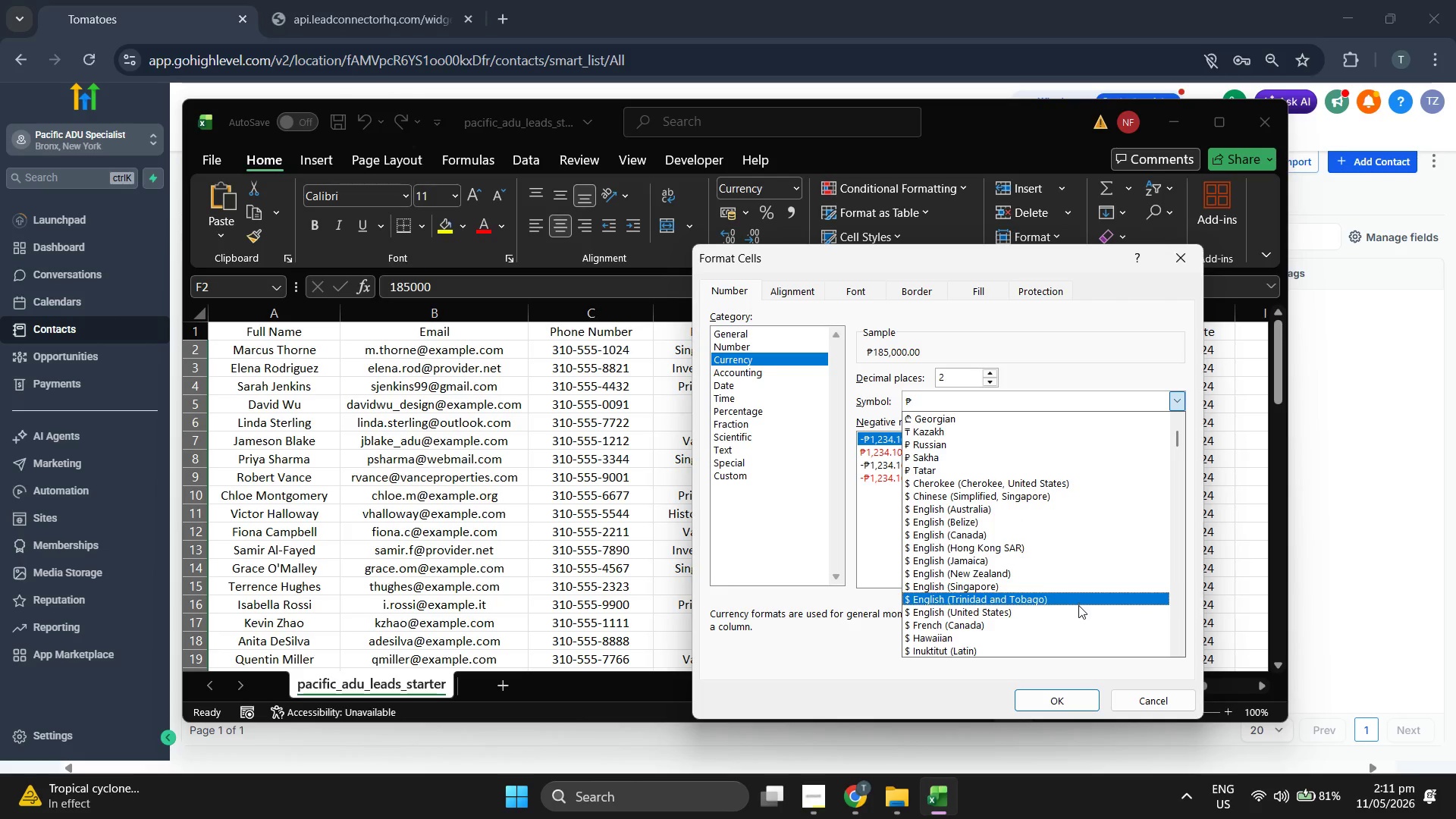 
left_click([1078, 610])
 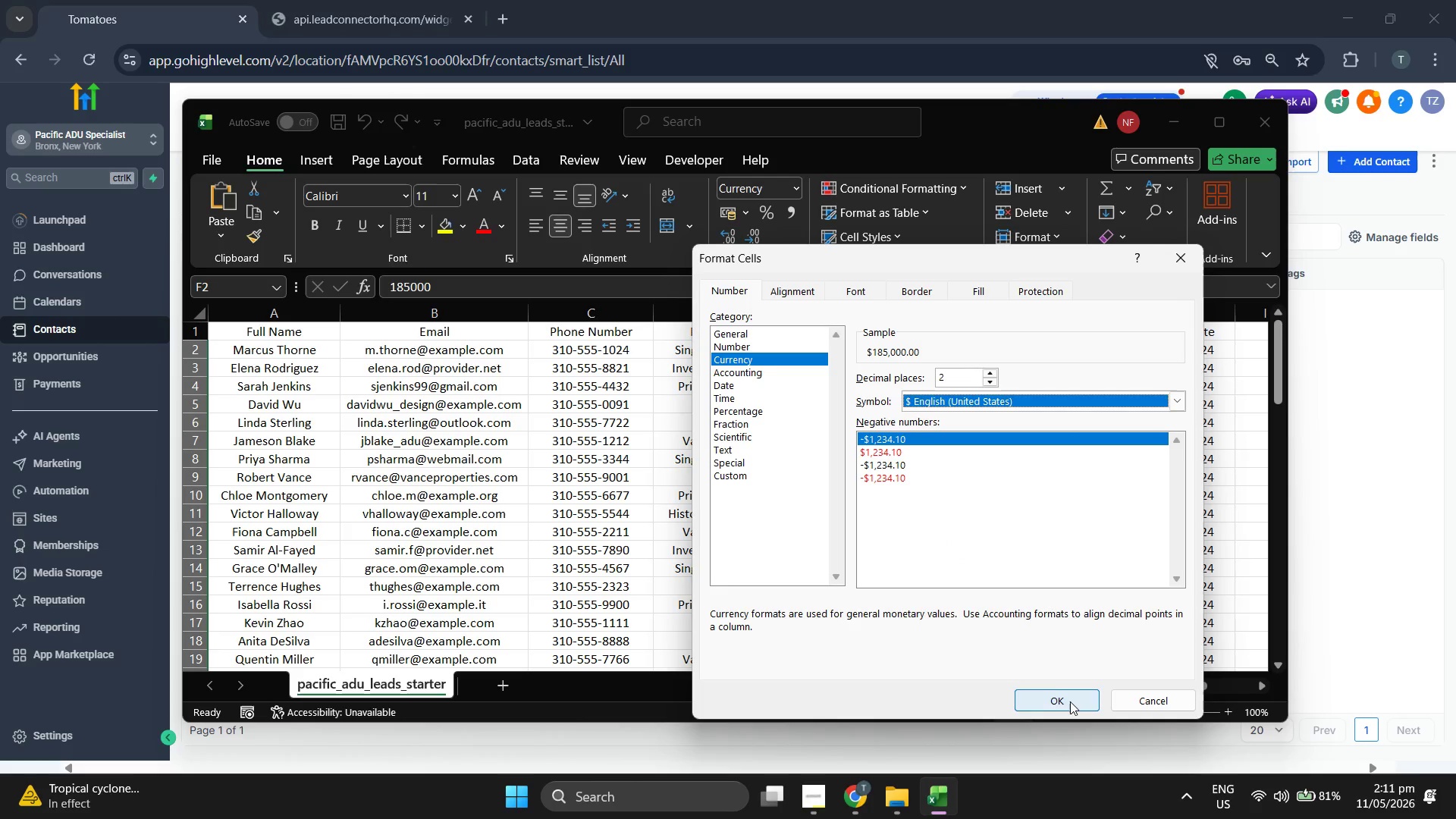 
left_click([1069, 701])
 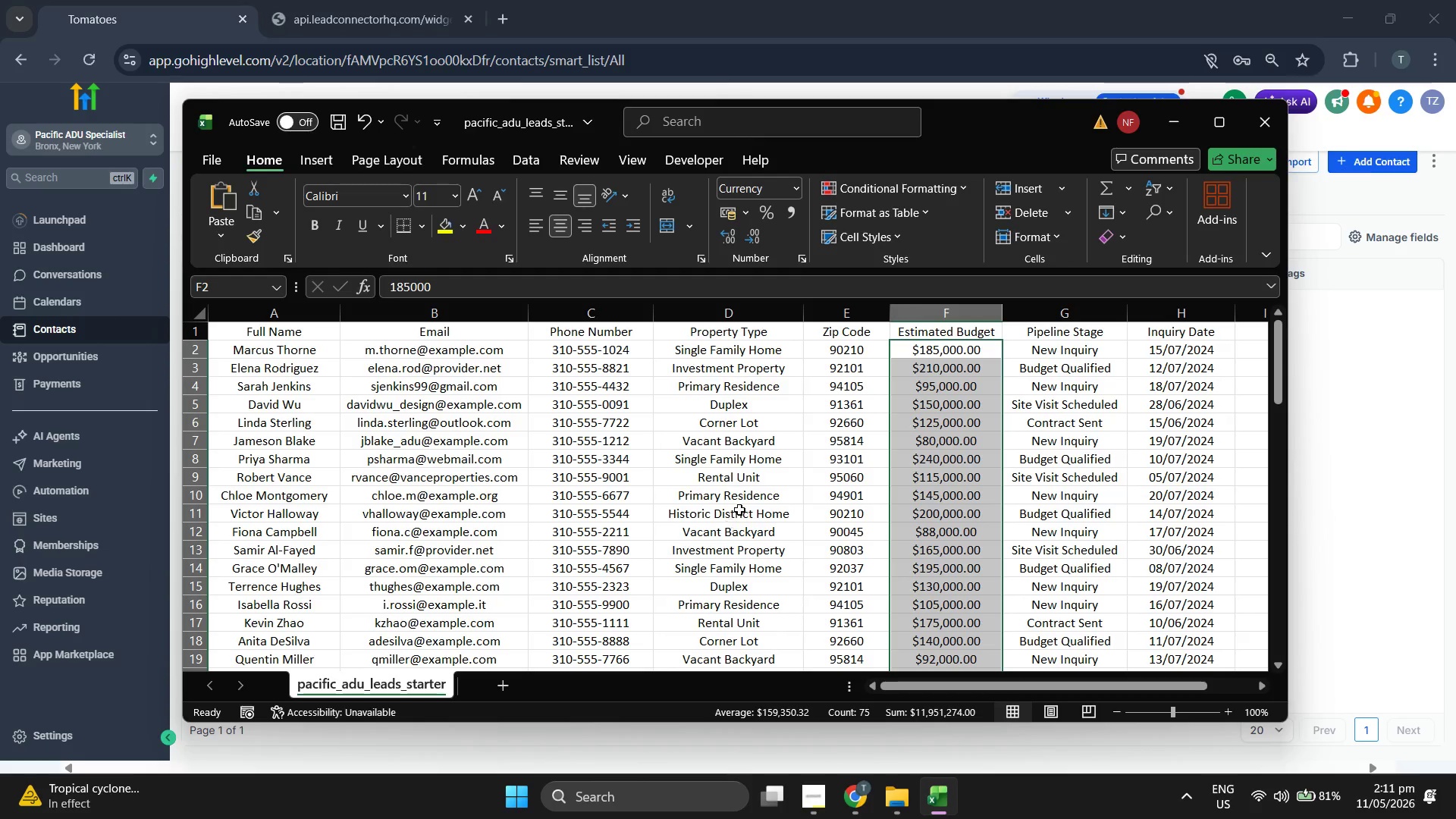 
left_click([779, 484])
 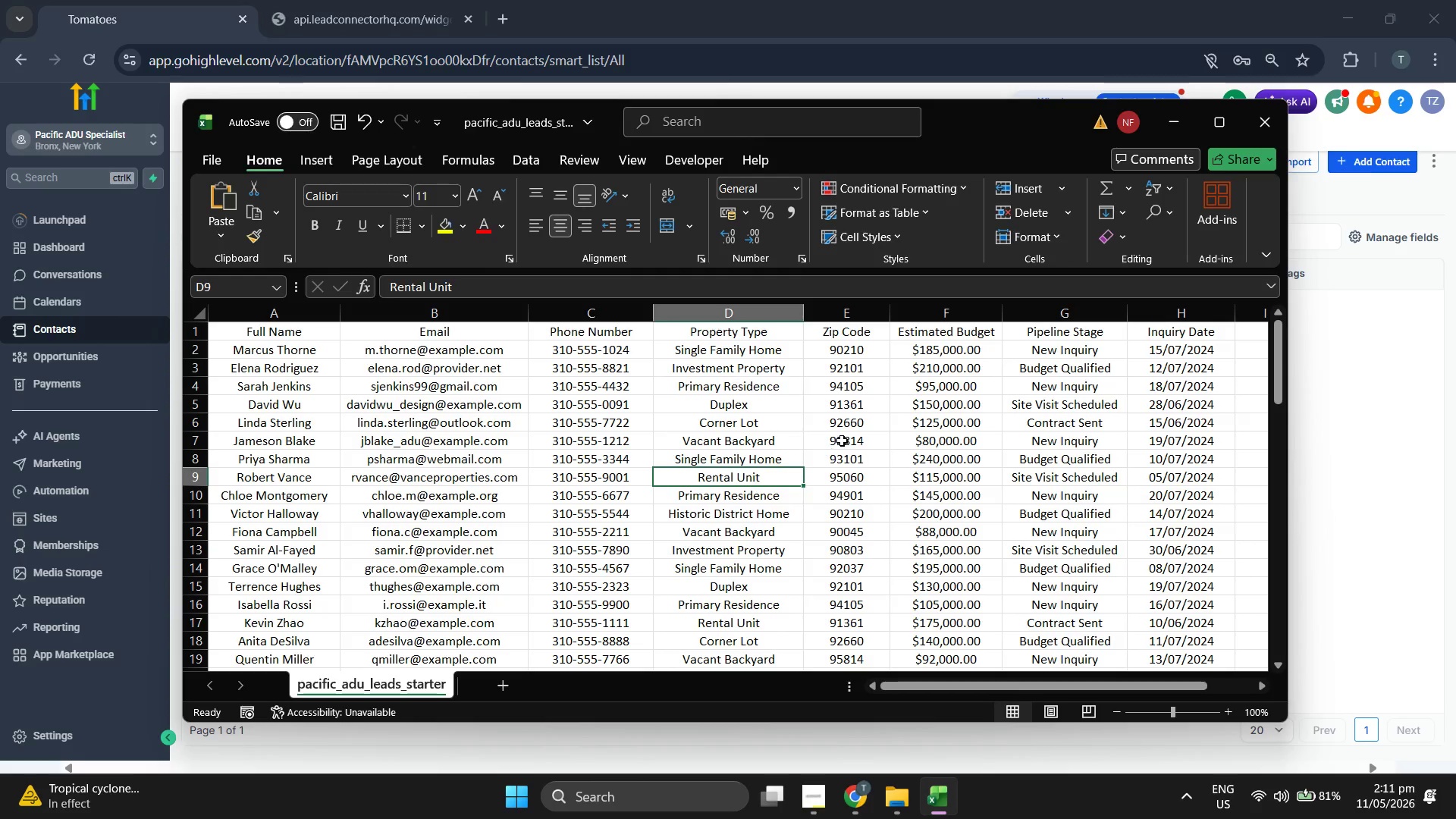 
left_click([849, 435])
 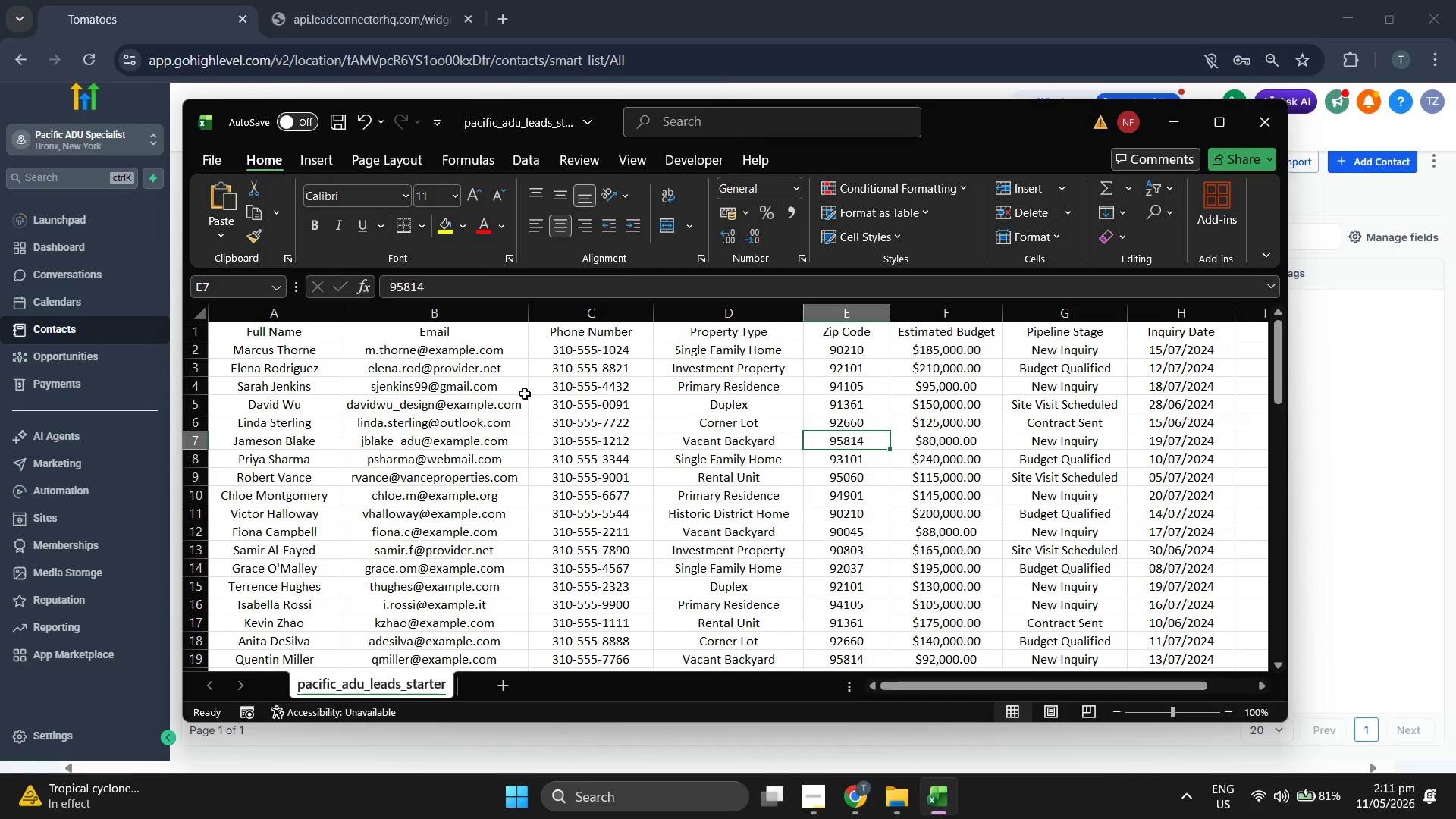 
wait(5.23)
 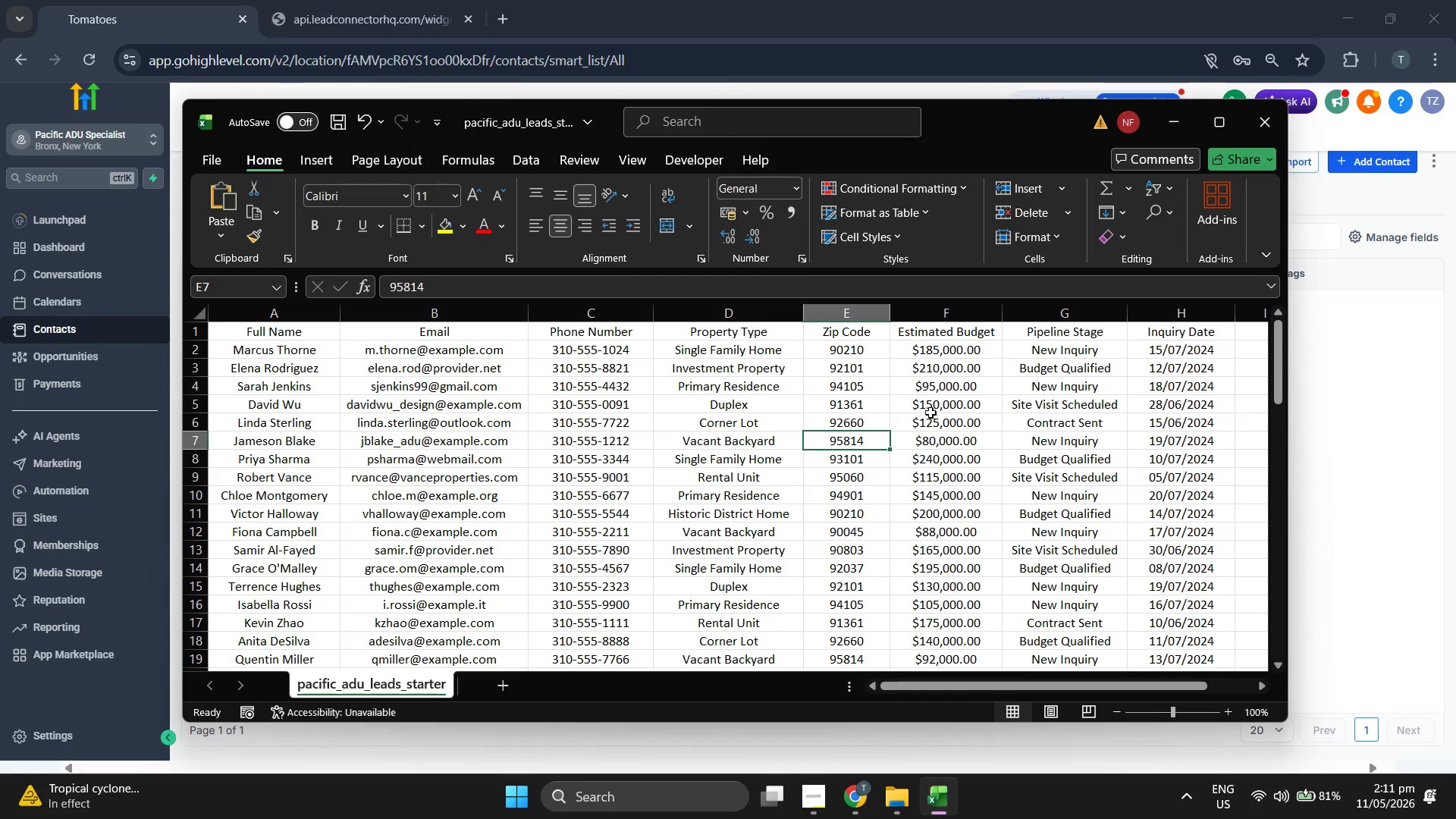 
left_click([211, 160])
 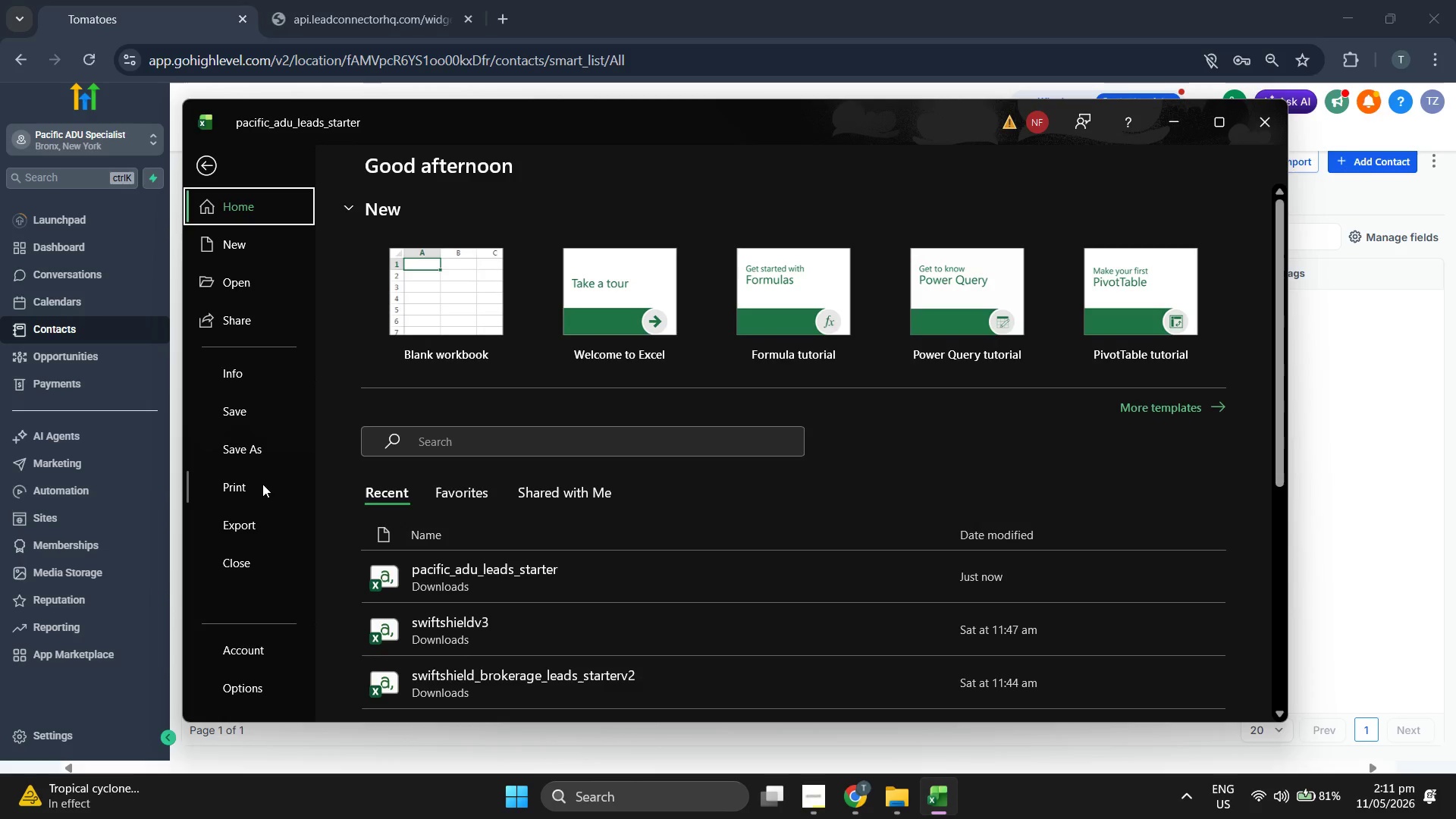 
left_click([266, 450])
 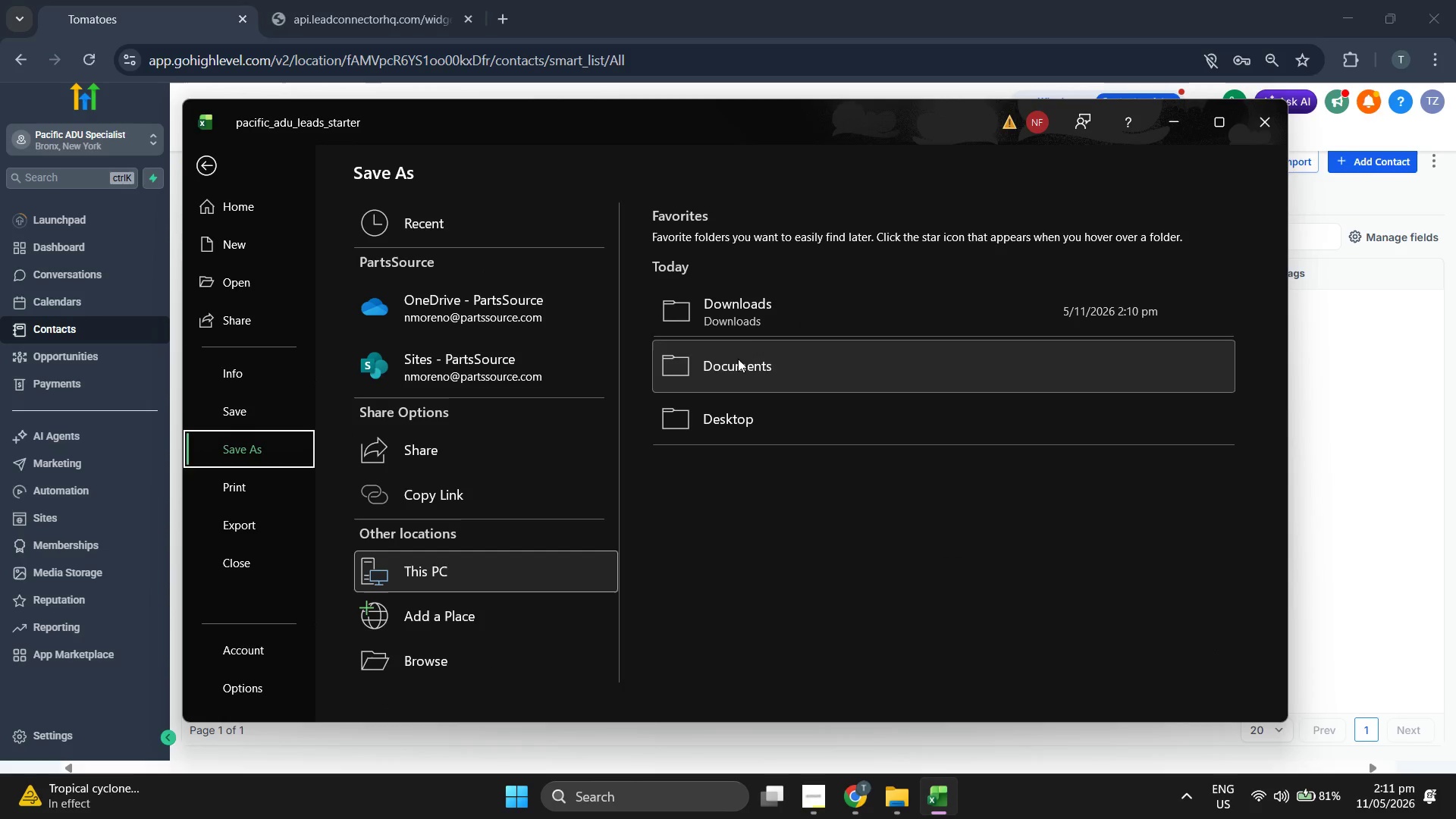 
left_click([778, 318])
 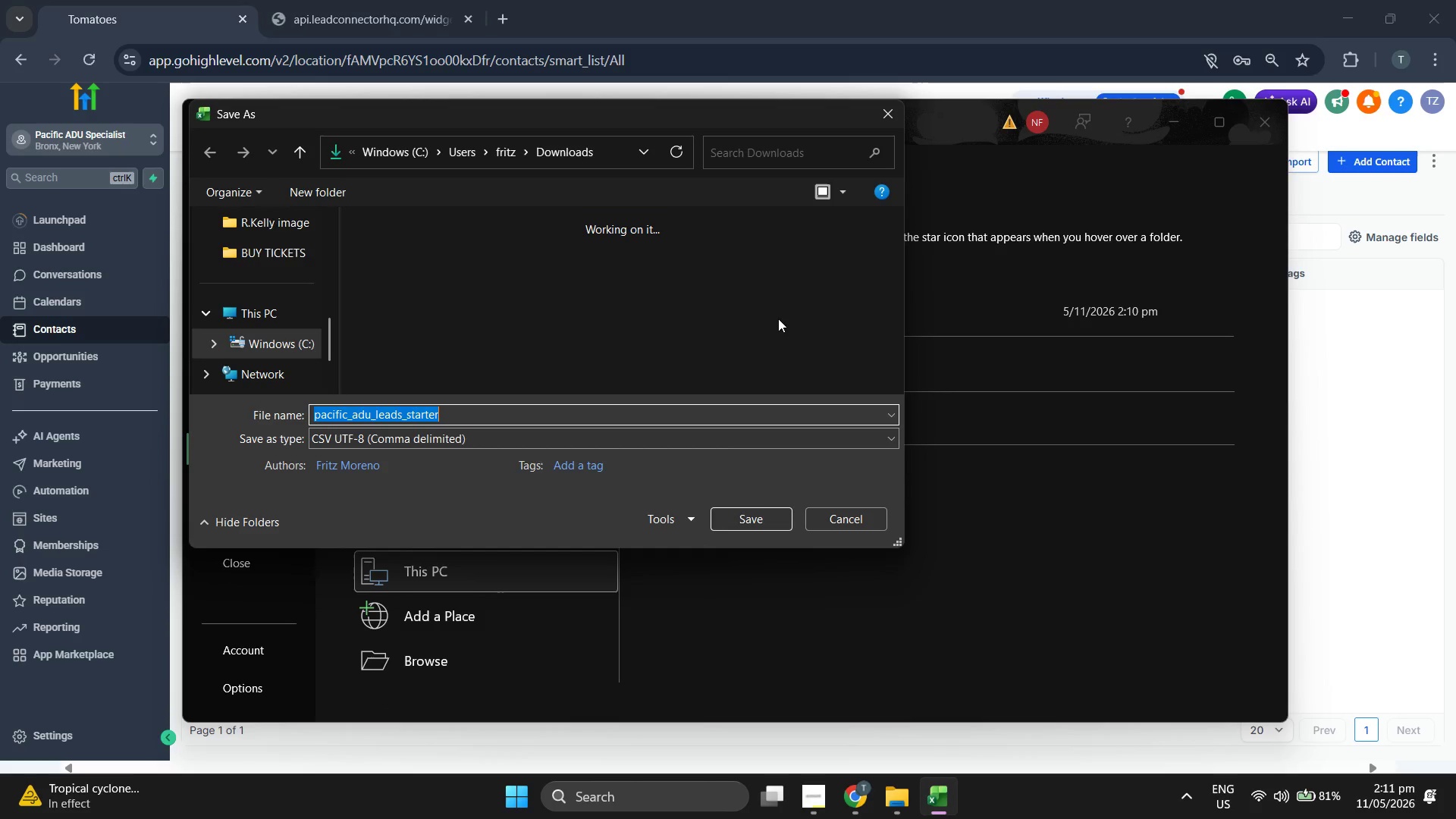 
left_click([534, 415])
 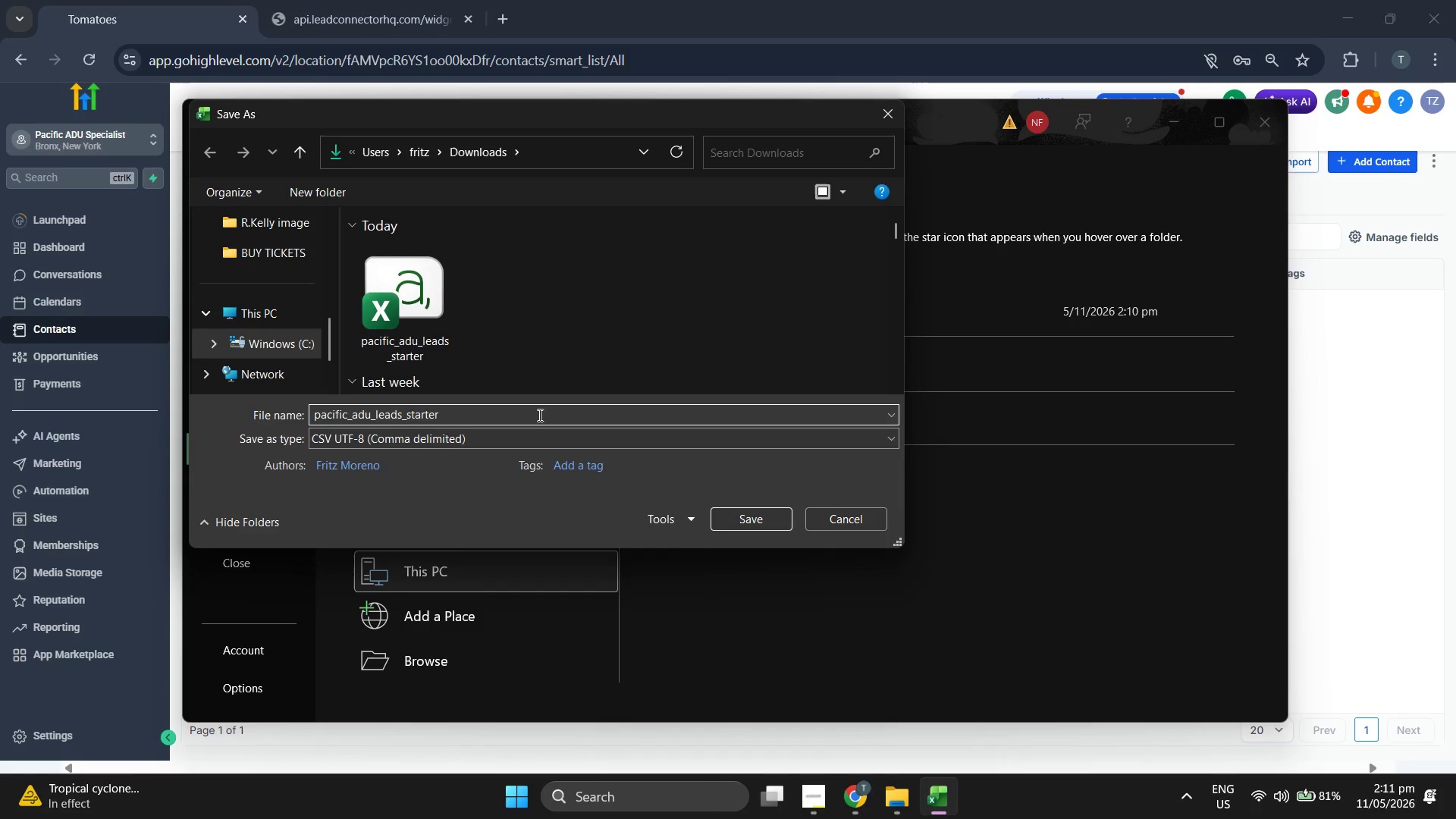 
type(v2)
 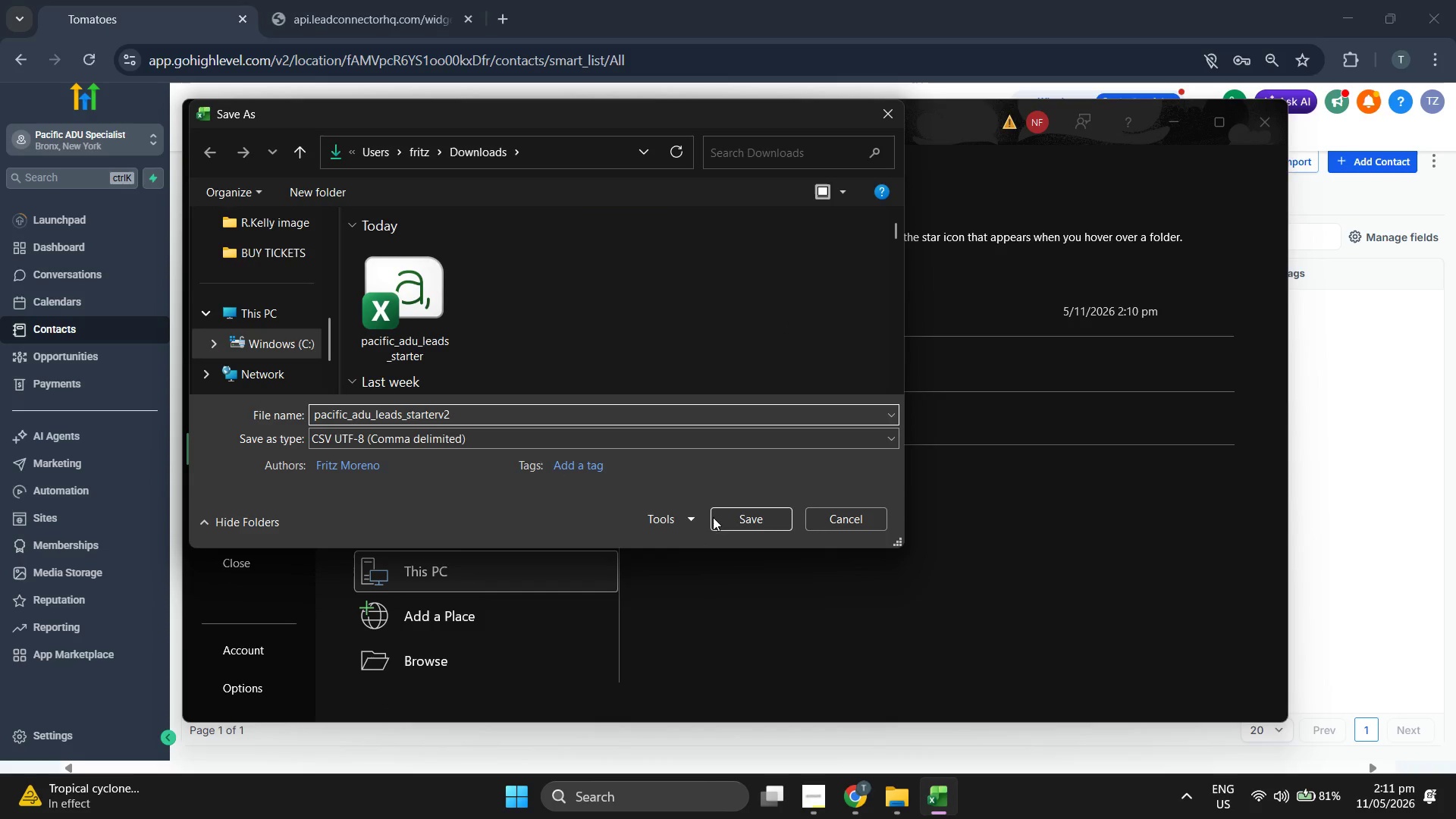 
left_click([733, 520])
 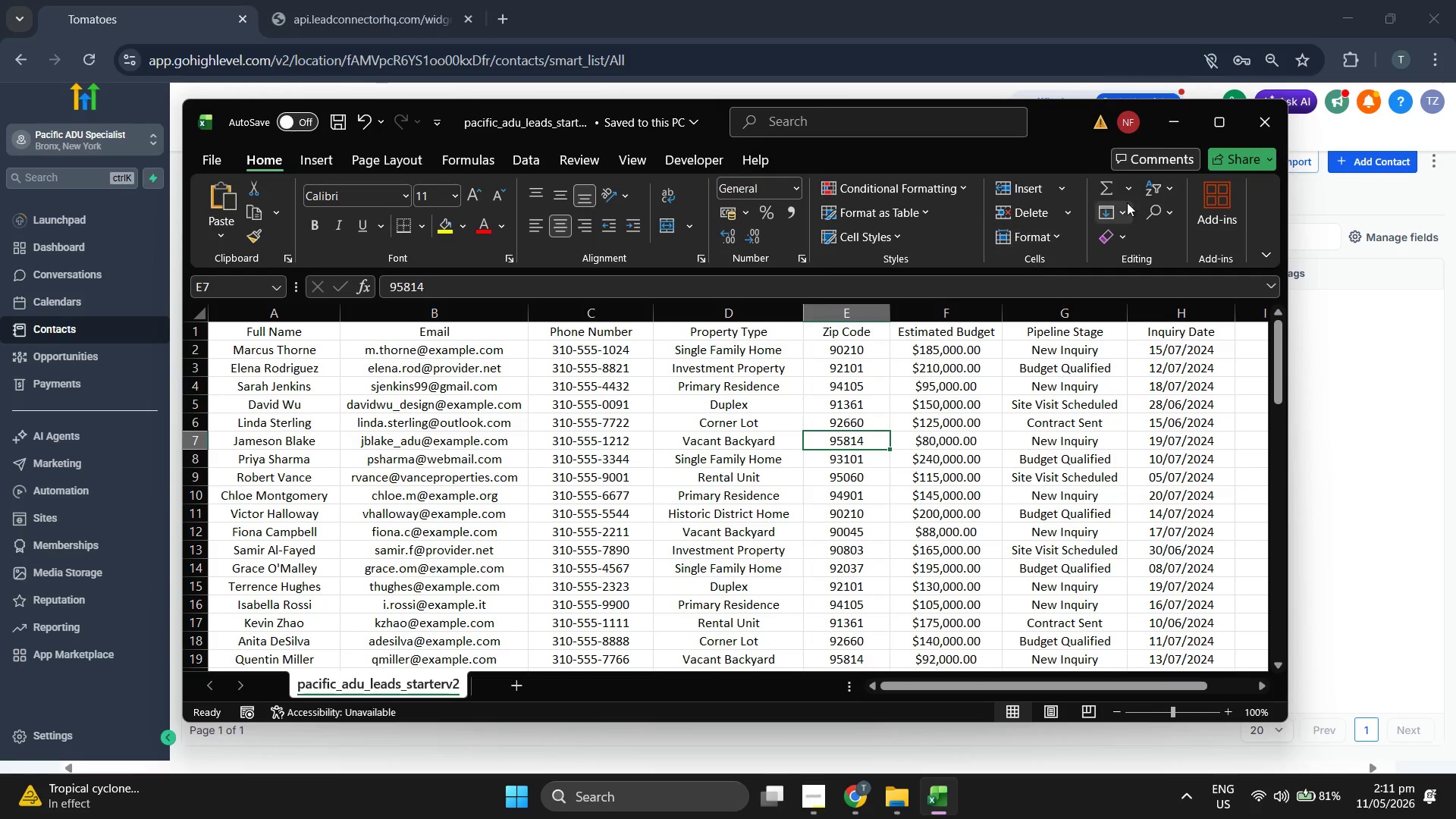 
left_click([1176, 127])
 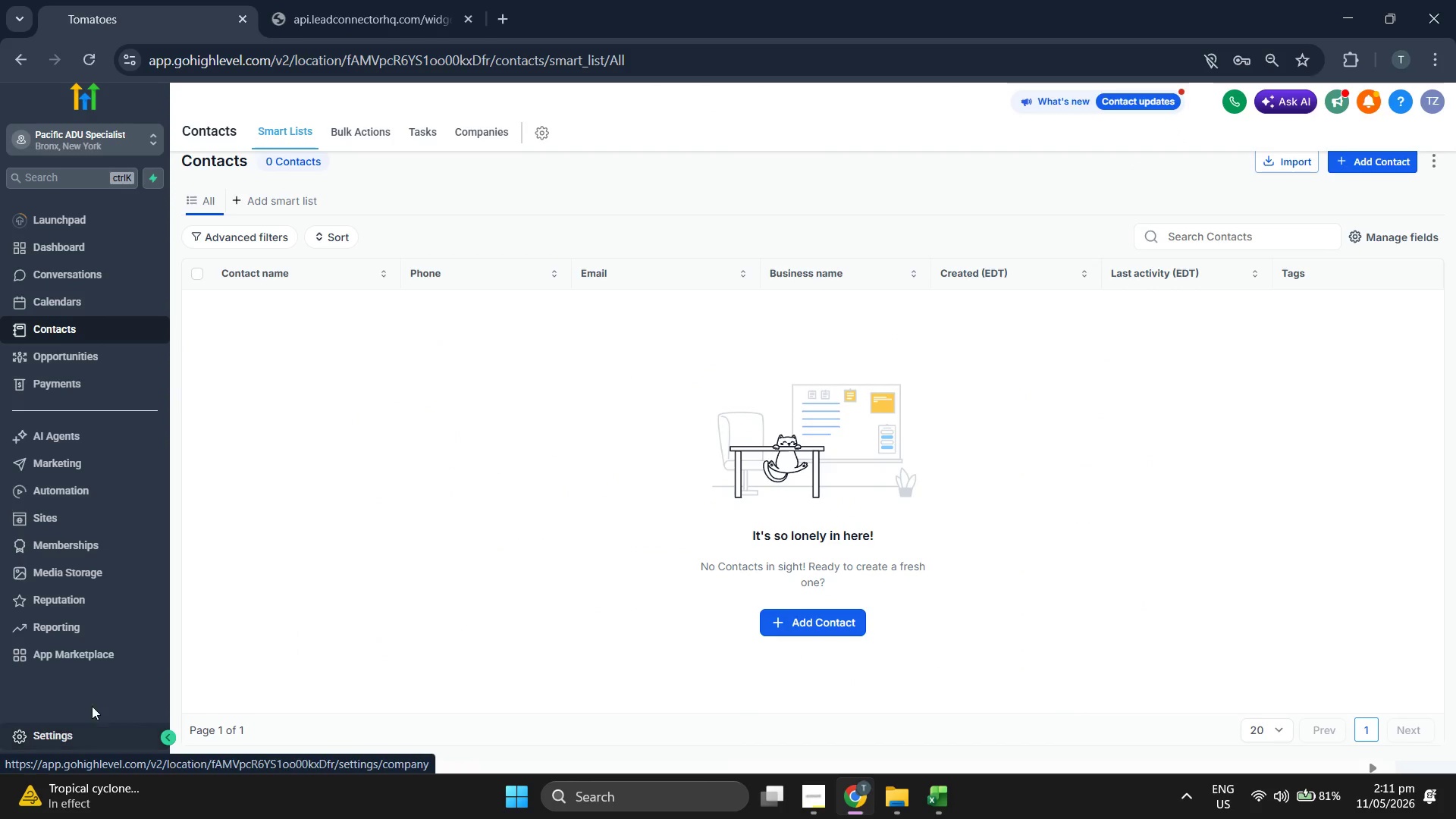 
wait(9.99)
 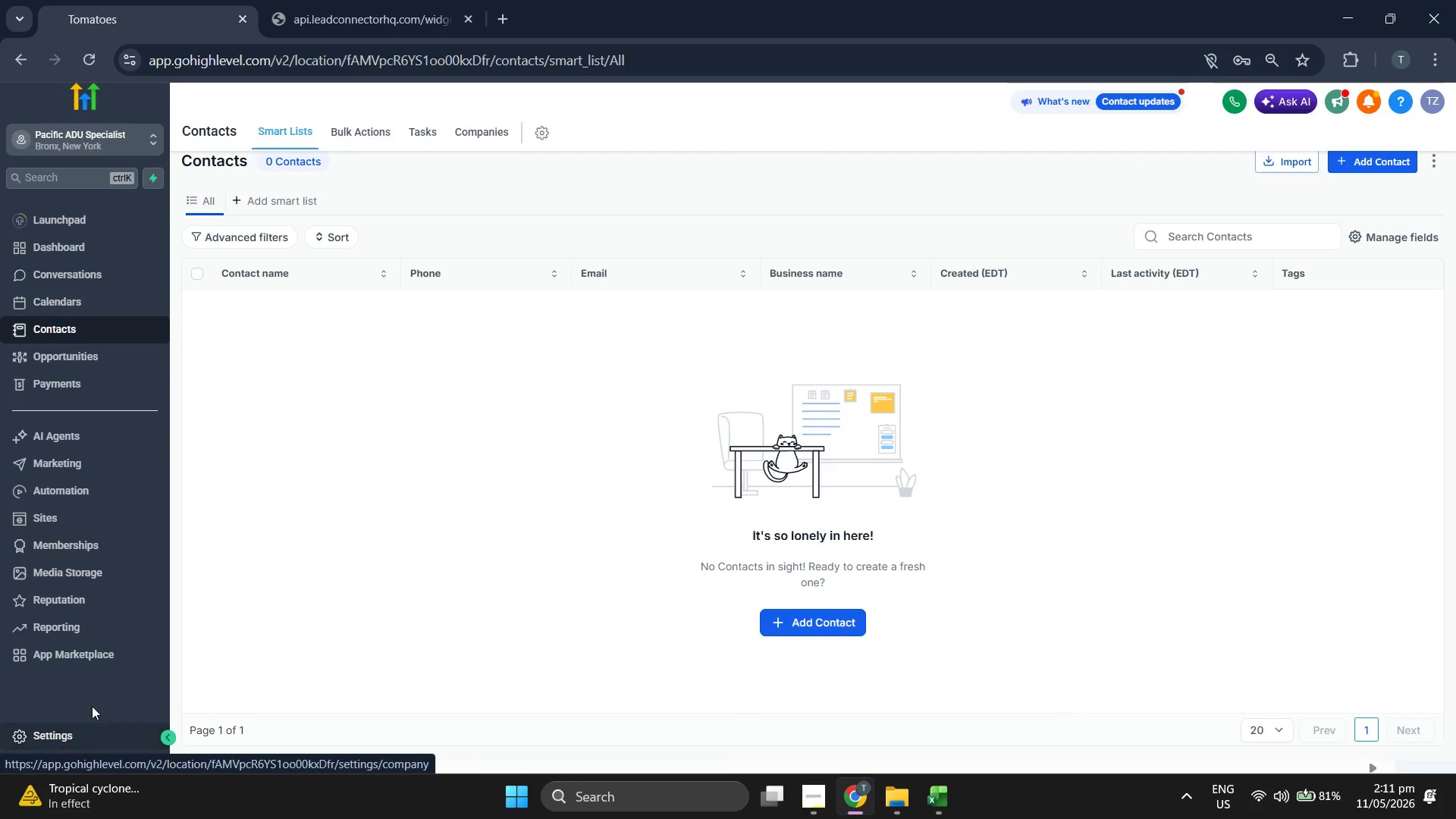 
double_click([93, 734])
 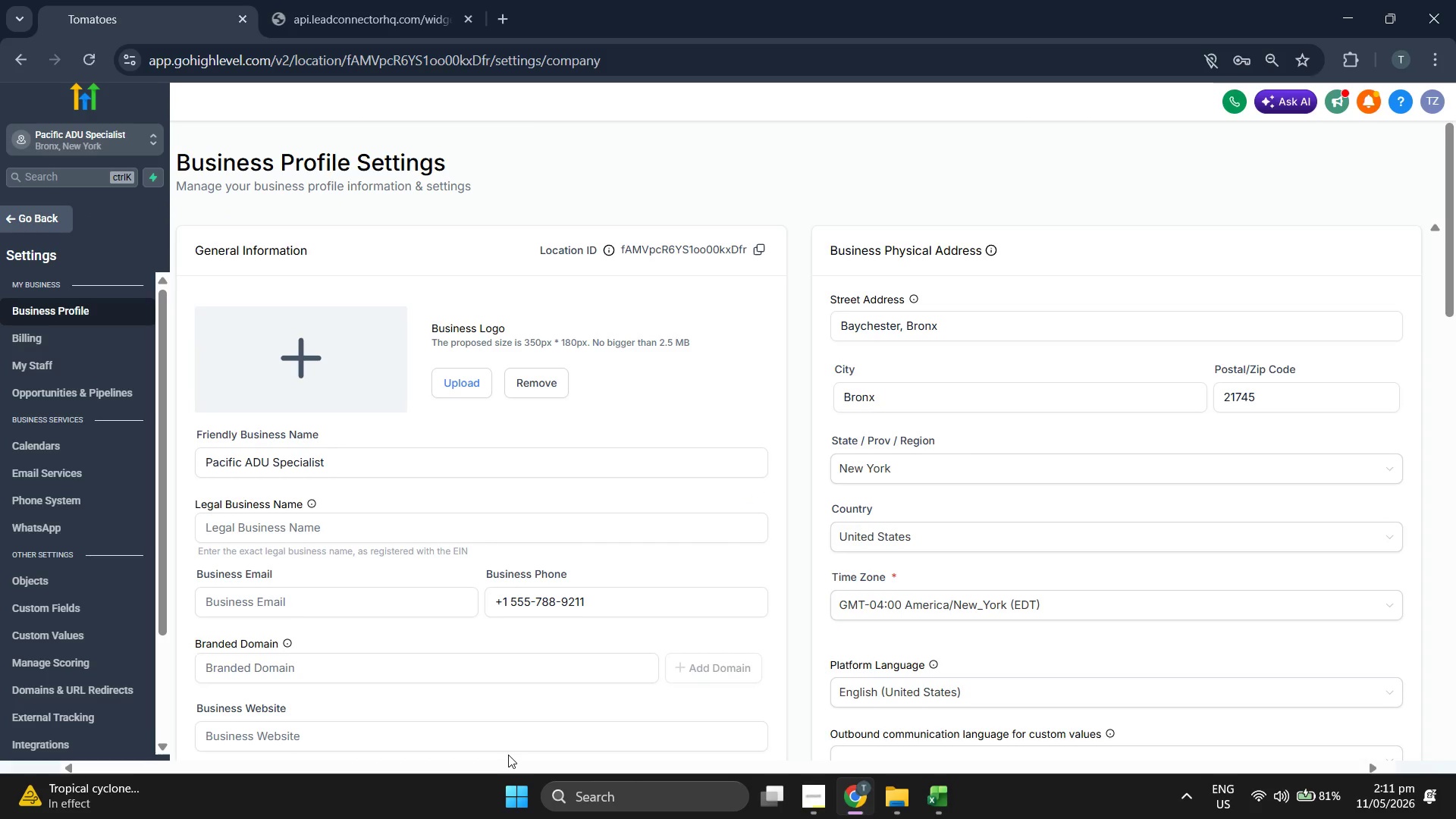 
wait(5.91)
 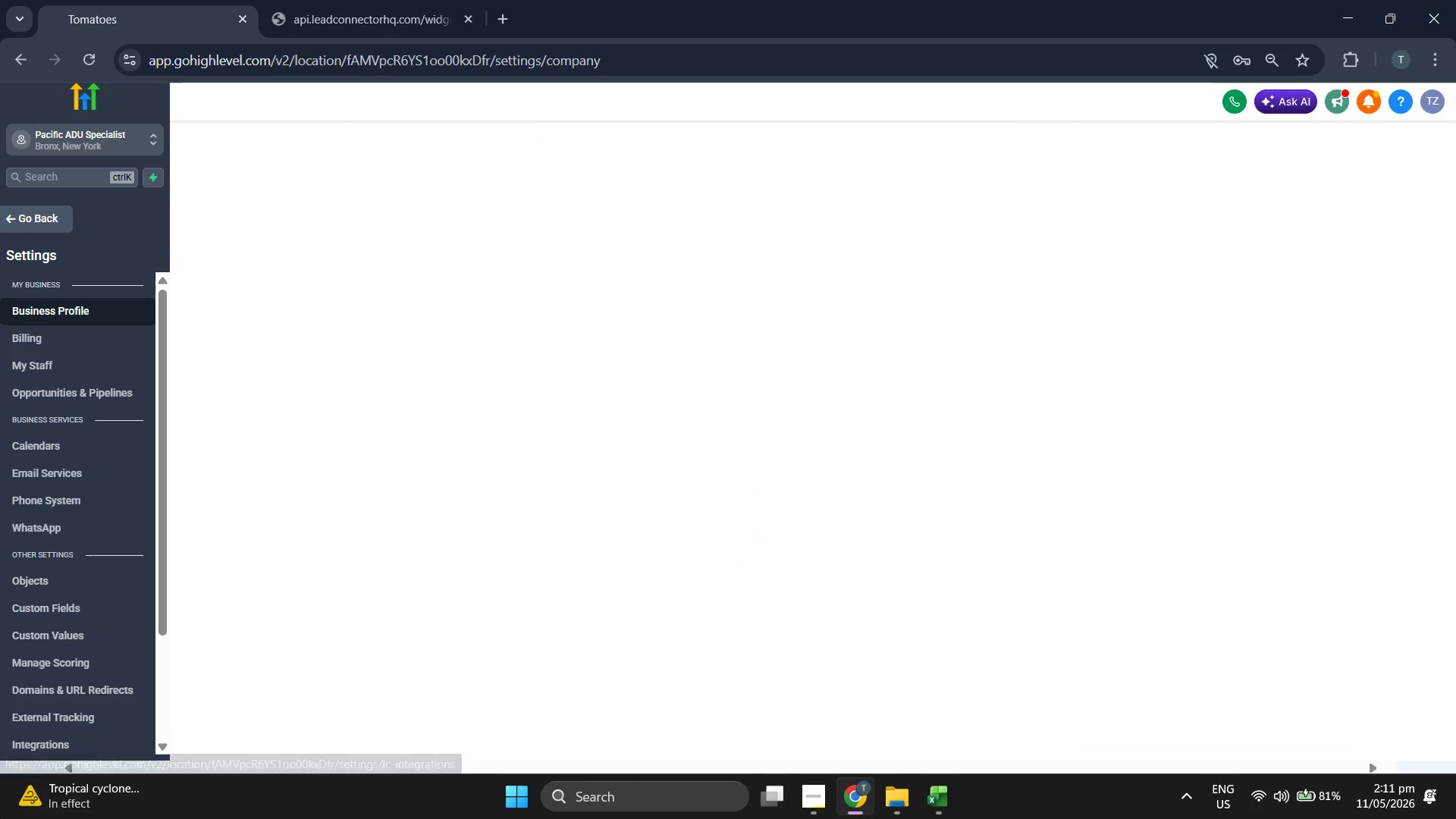 
left_click([61, 607])
 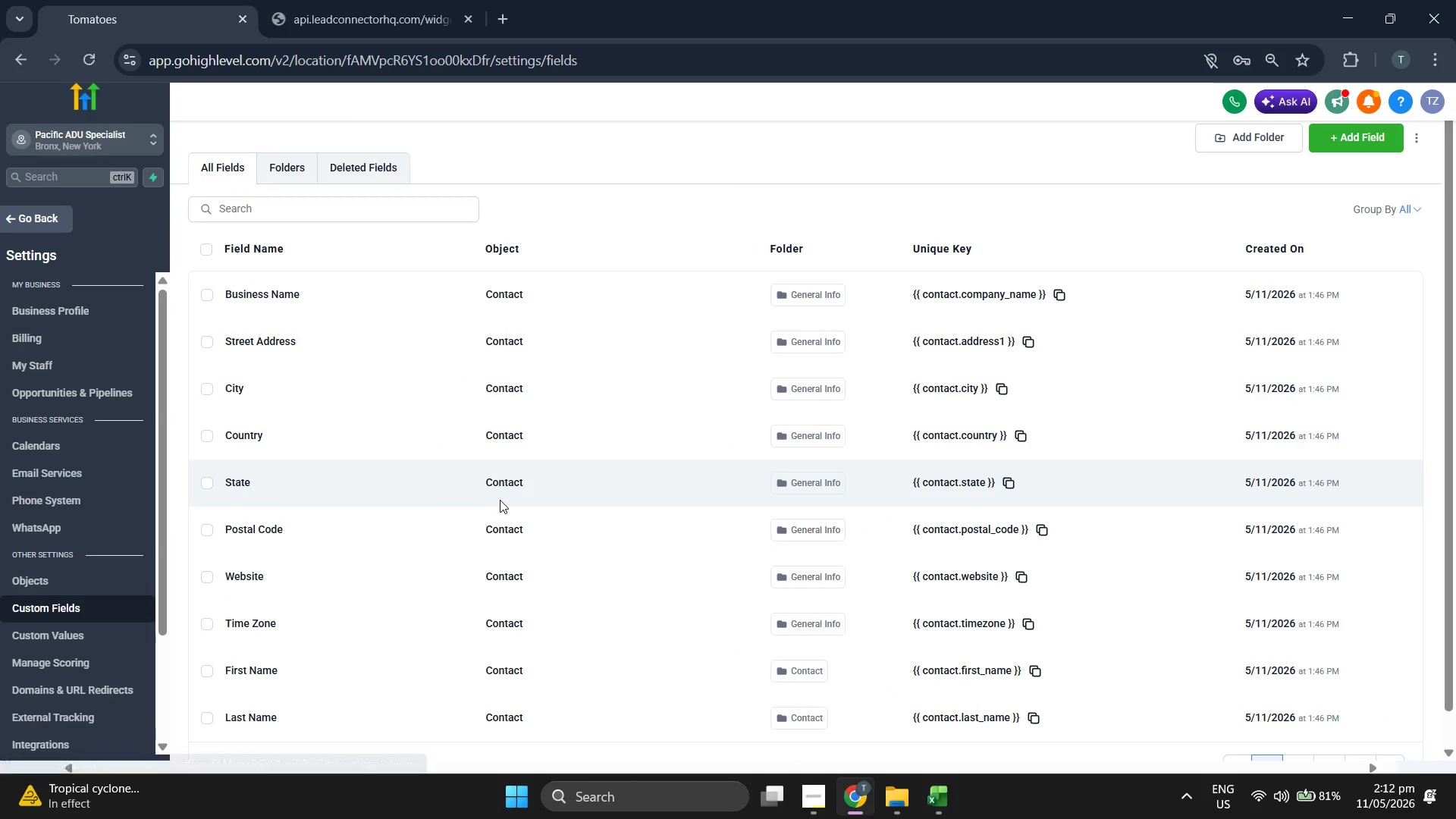 
scroll: coordinate [538, 485], scroll_direction: down, amount: 1.0
 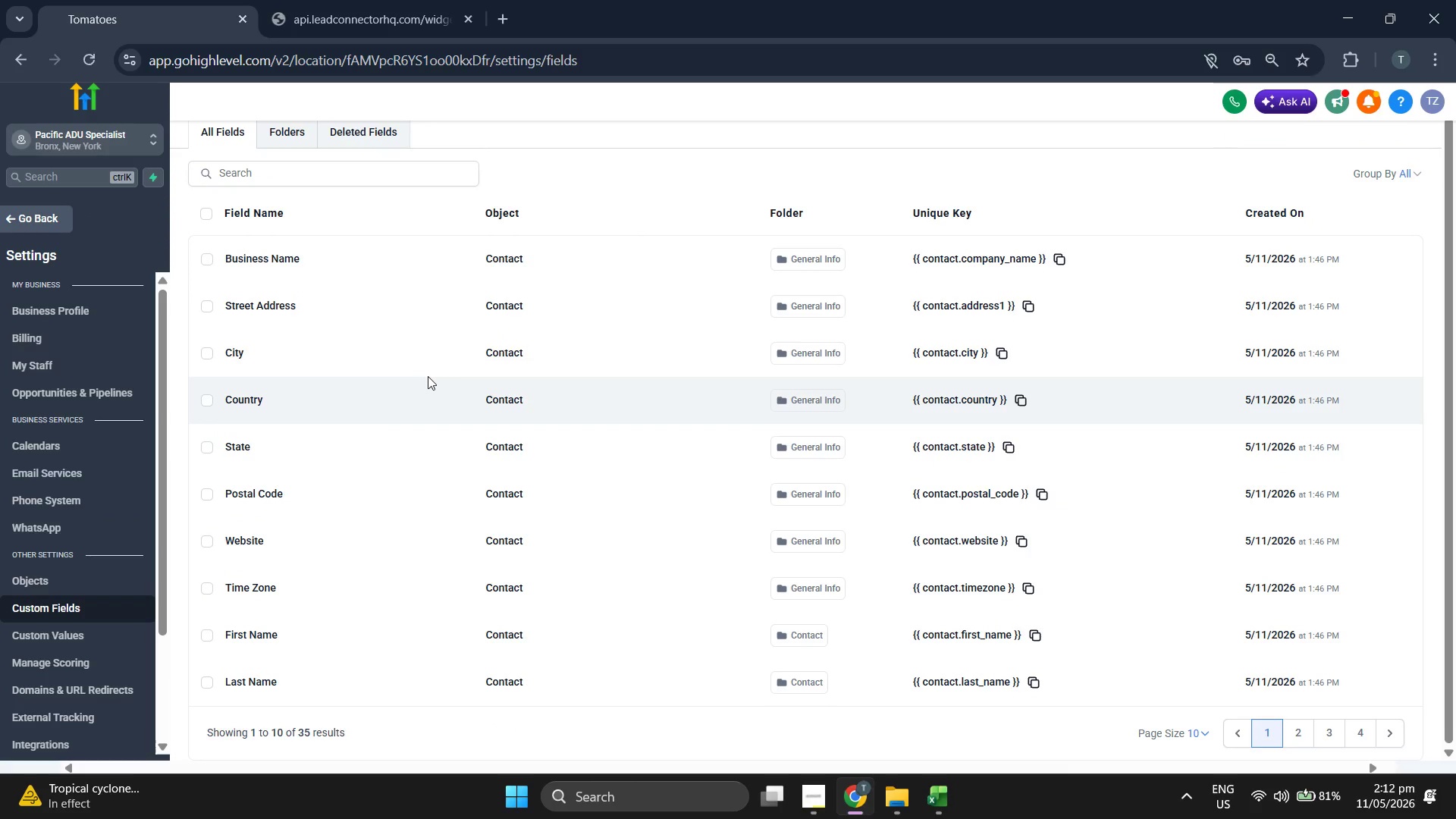 
scroll: coordinate [428, 375], scroll_direction: up, amount: 1.0
 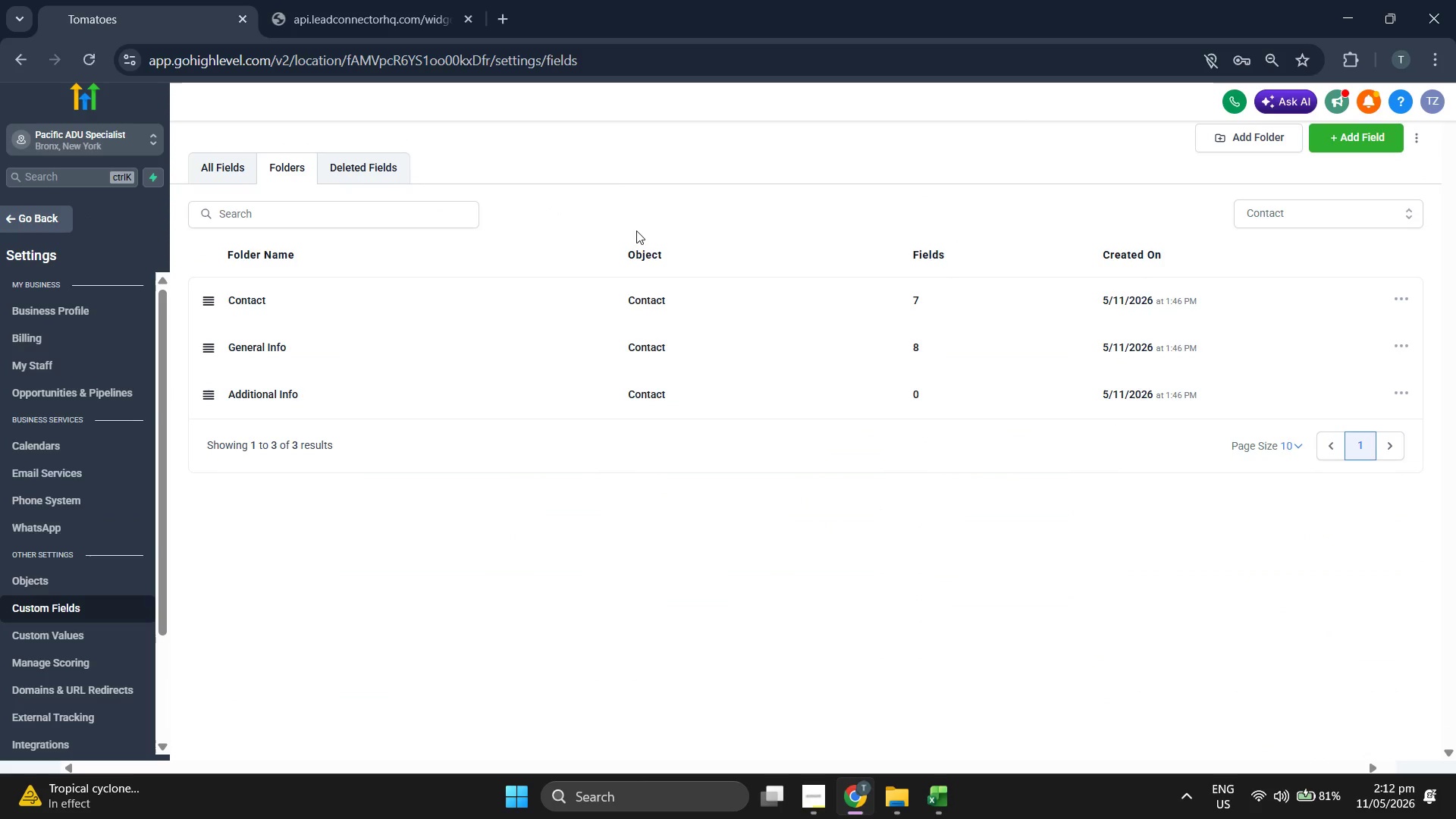 
left_click([350, 300])
 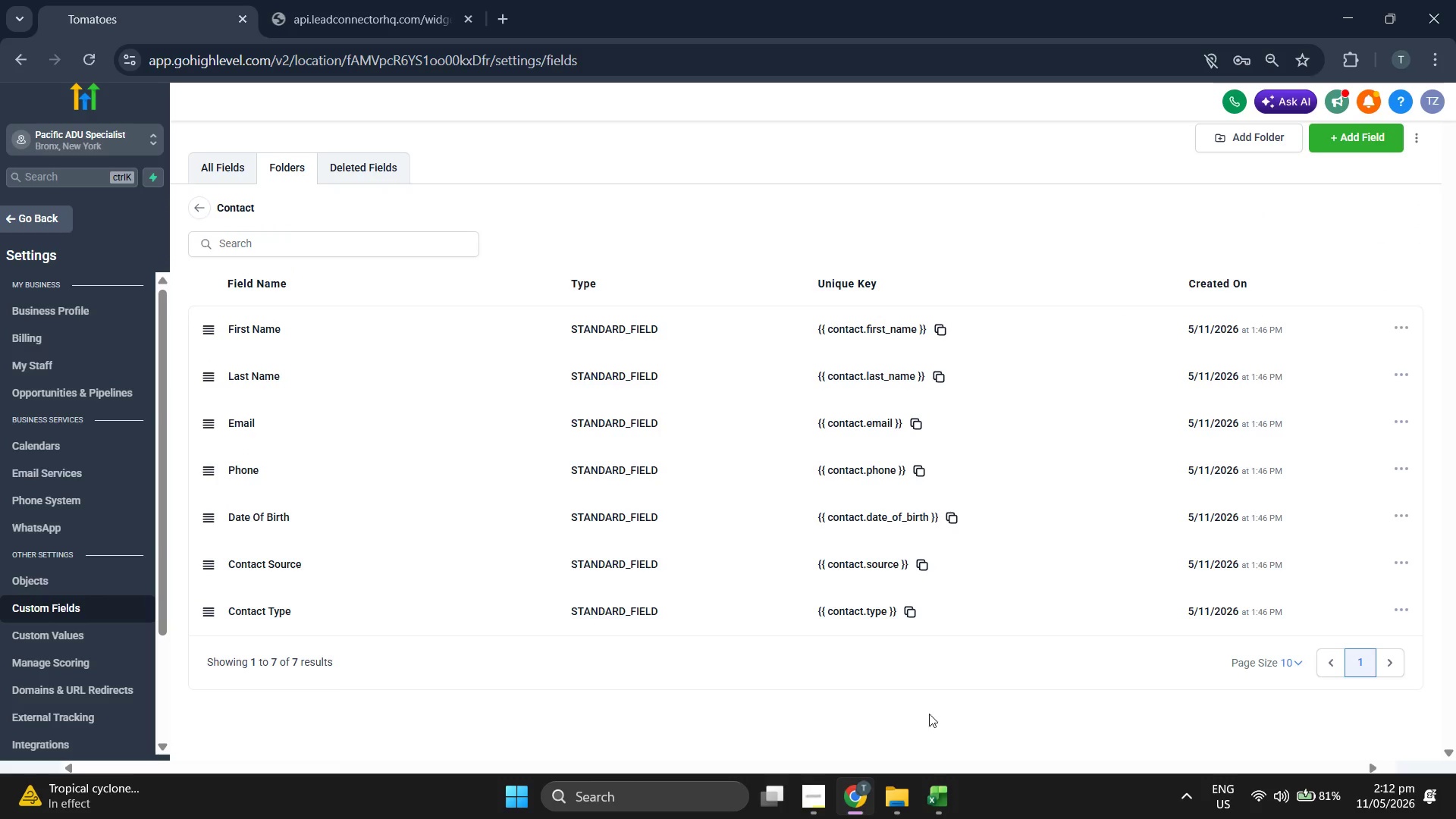 
left_click([945, 791])
 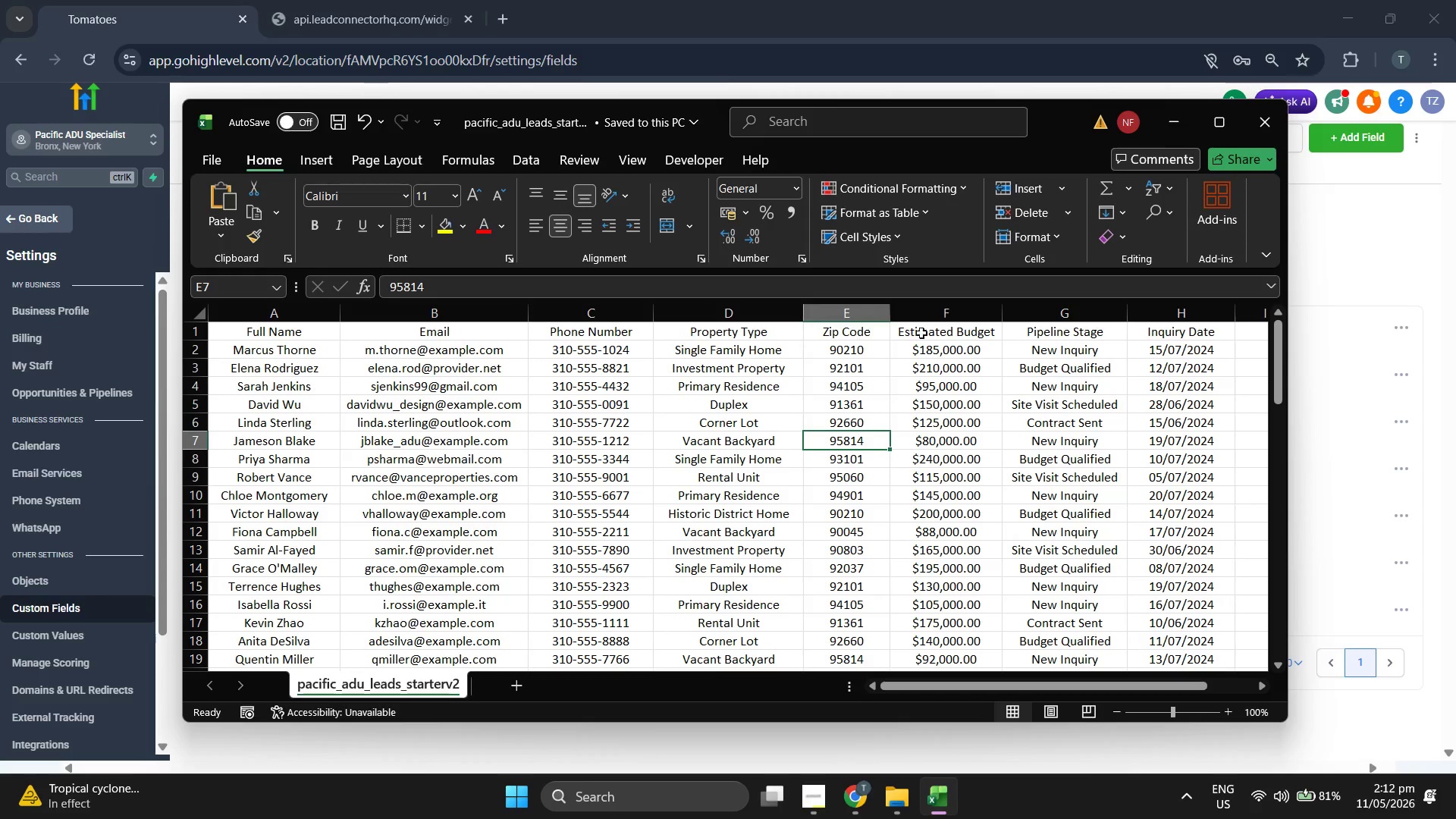 
wait(6.12)
 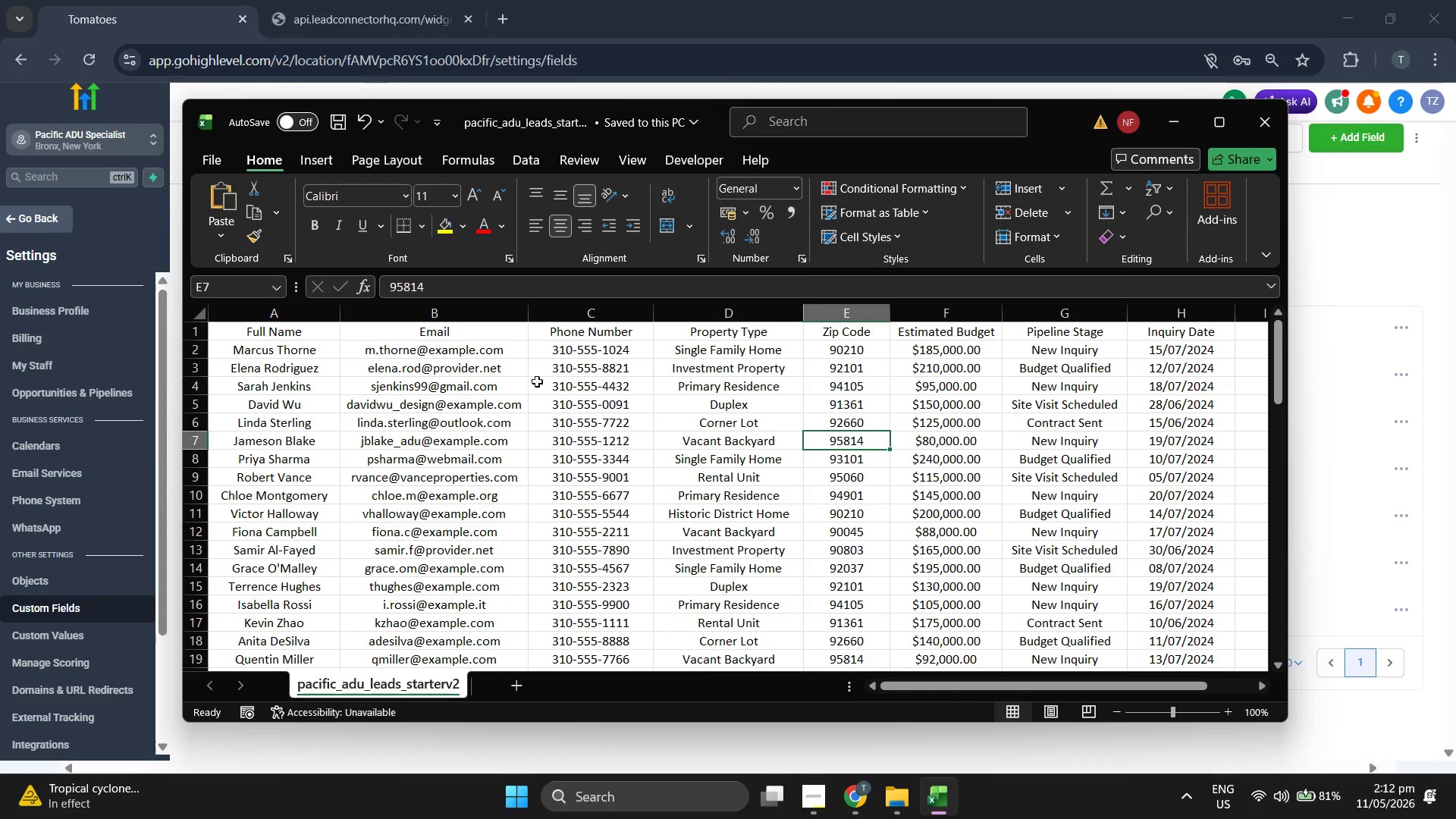 
left_click([1344, 140])
 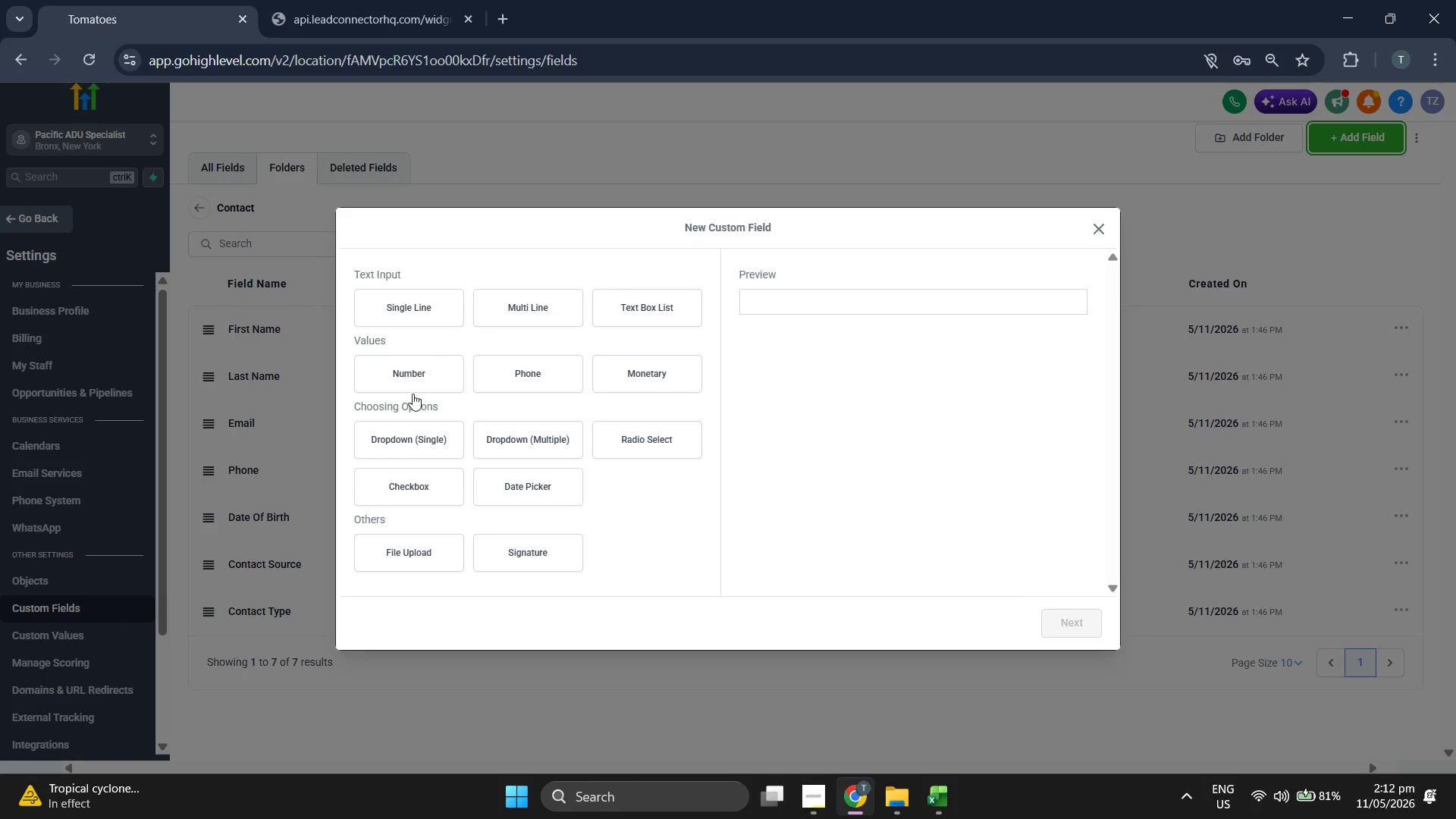 
left_click([404, 433])
 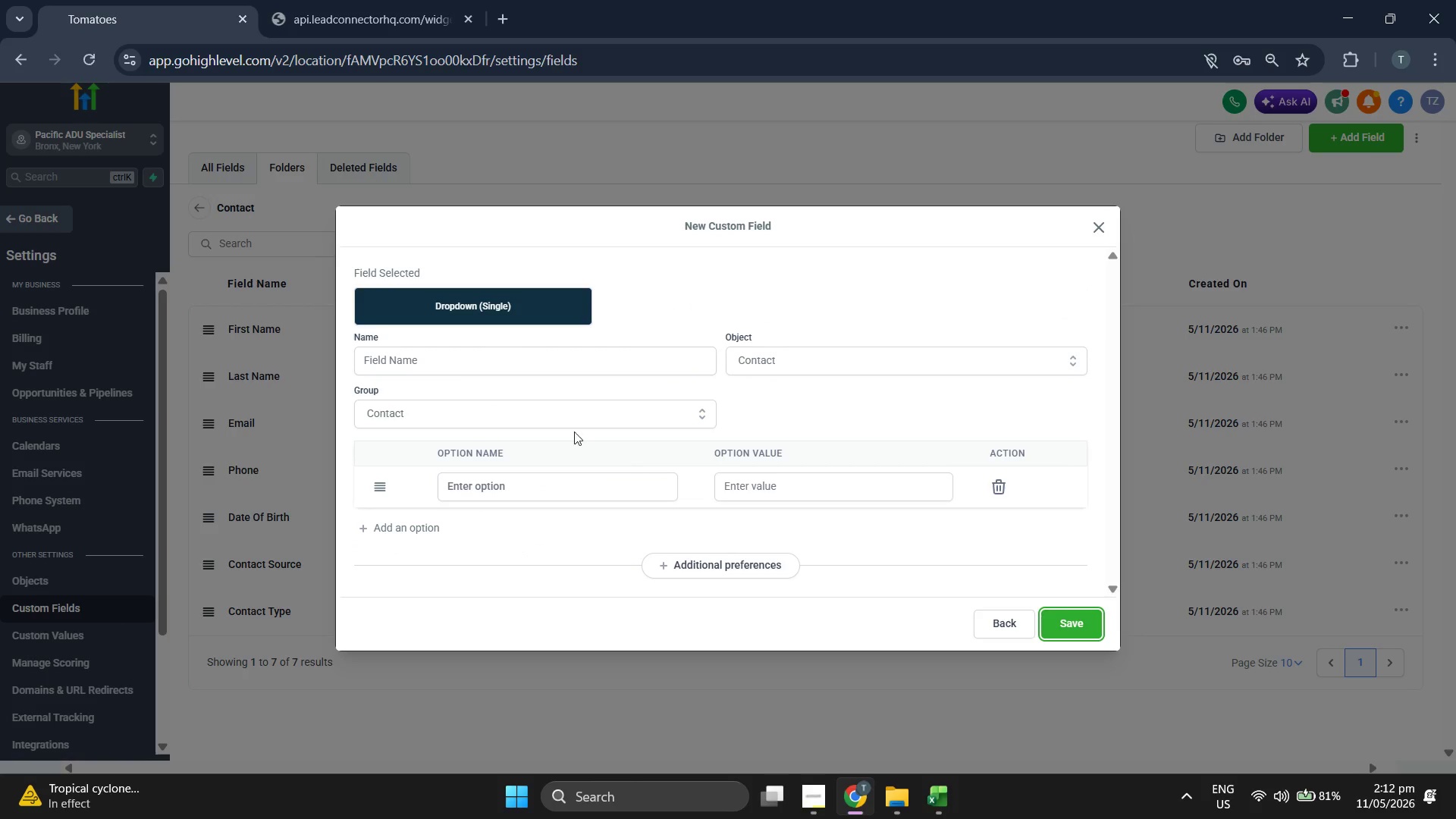 
left_click([497, 351])
 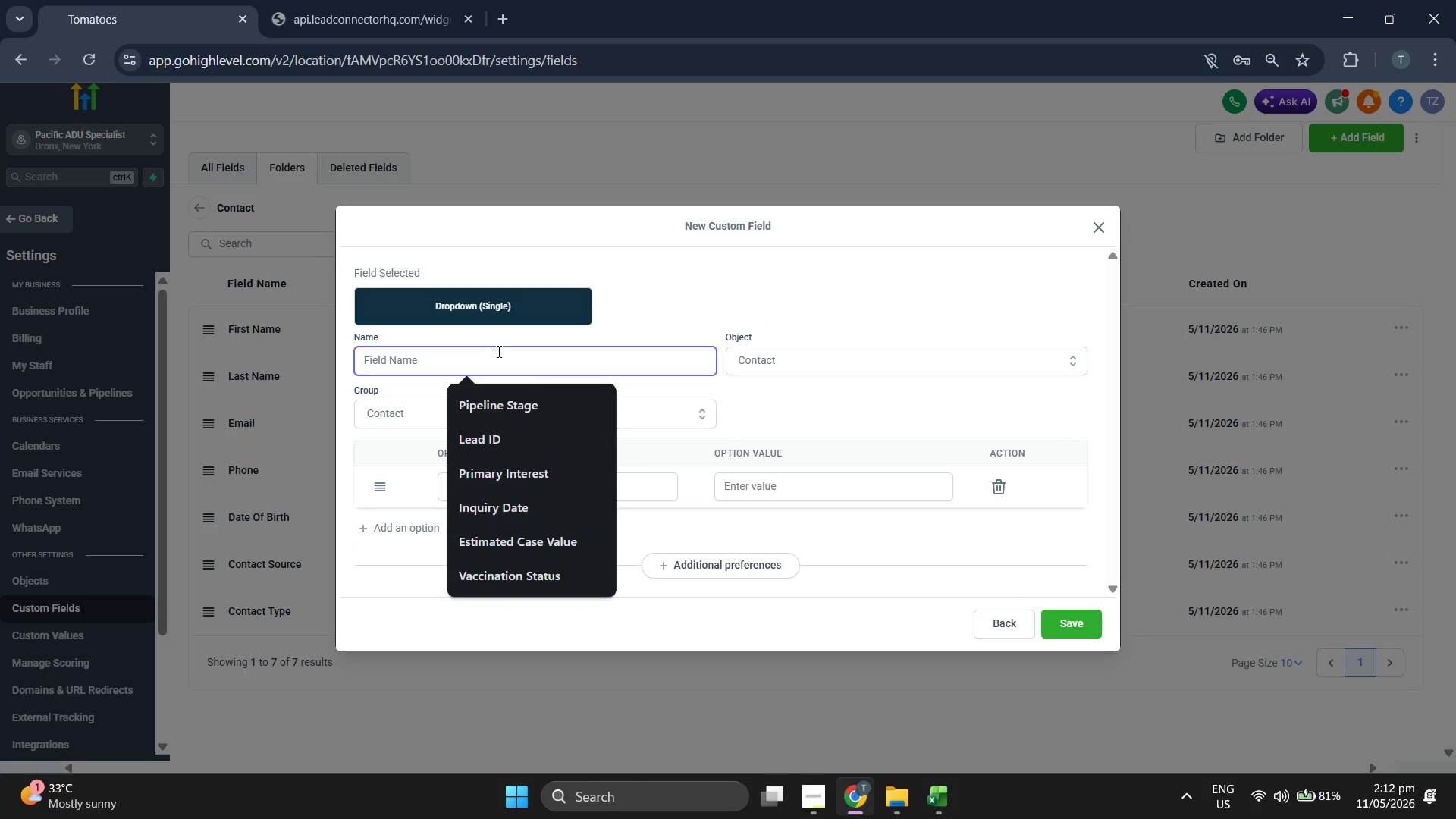 
type(Property Type)
 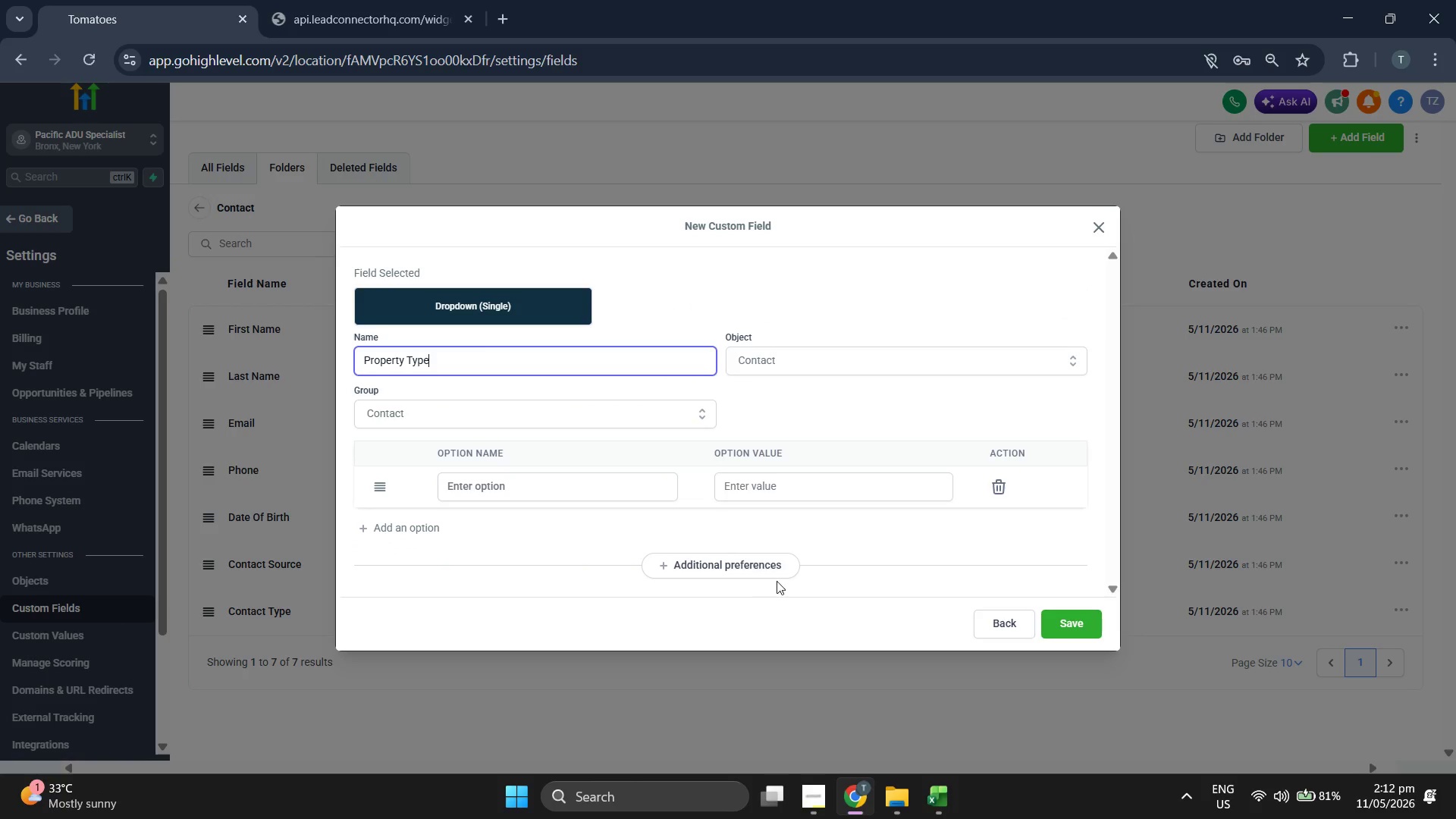 
left_click([949, 780])
 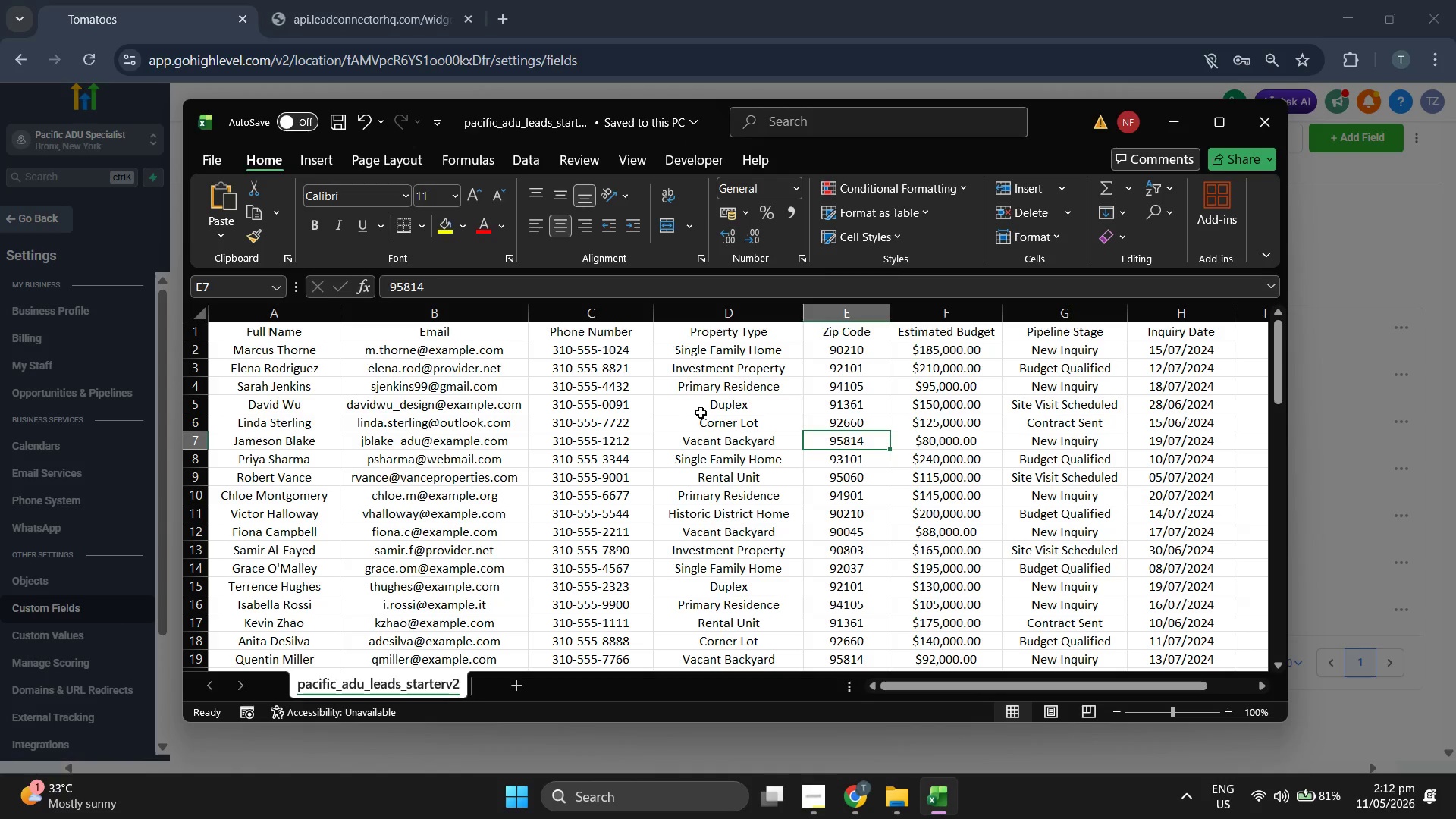 
scroll: coordinate [716, 408], scroll_direction: up, amount: 2.0
 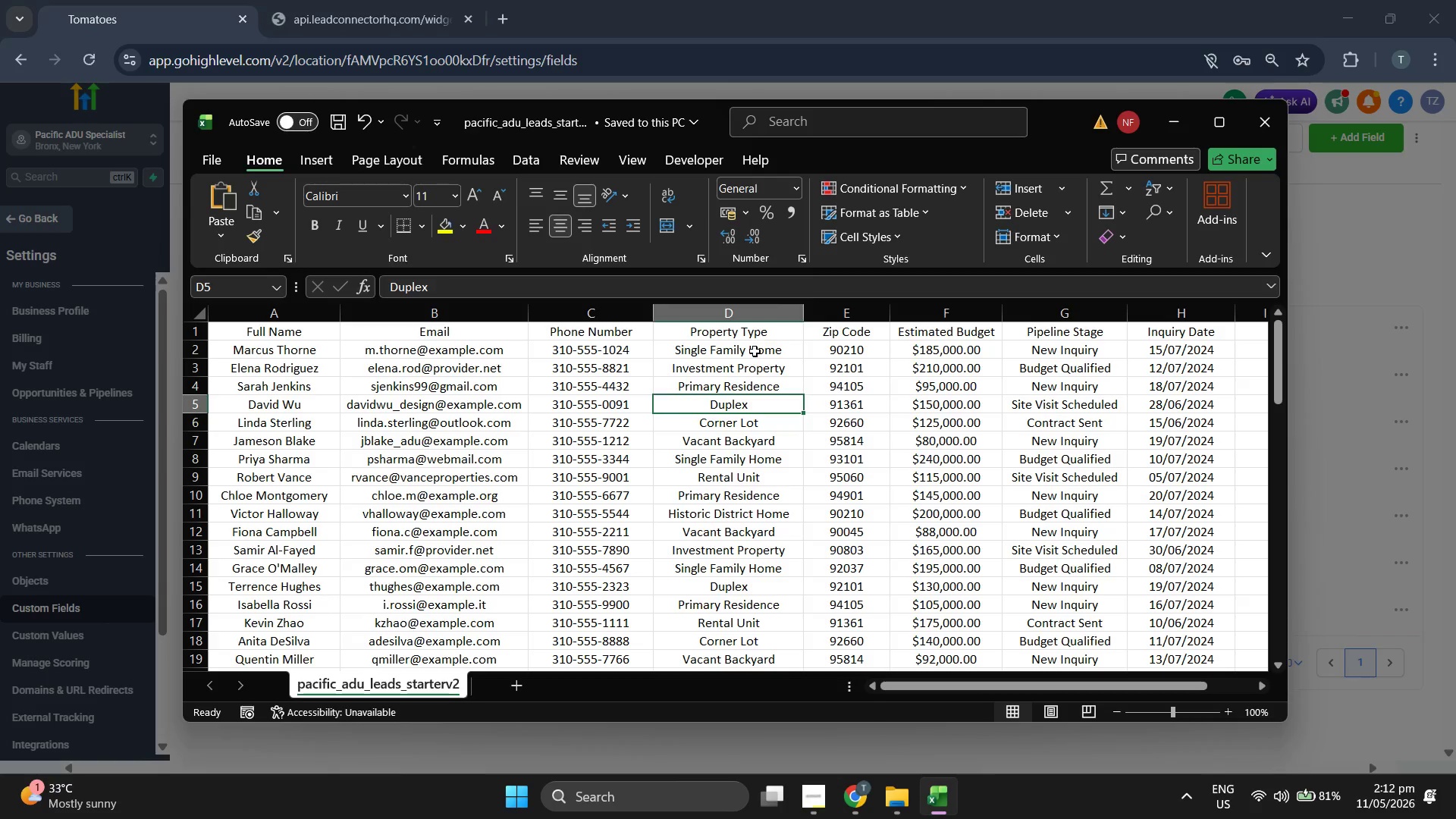 
left_click([754, 352])
 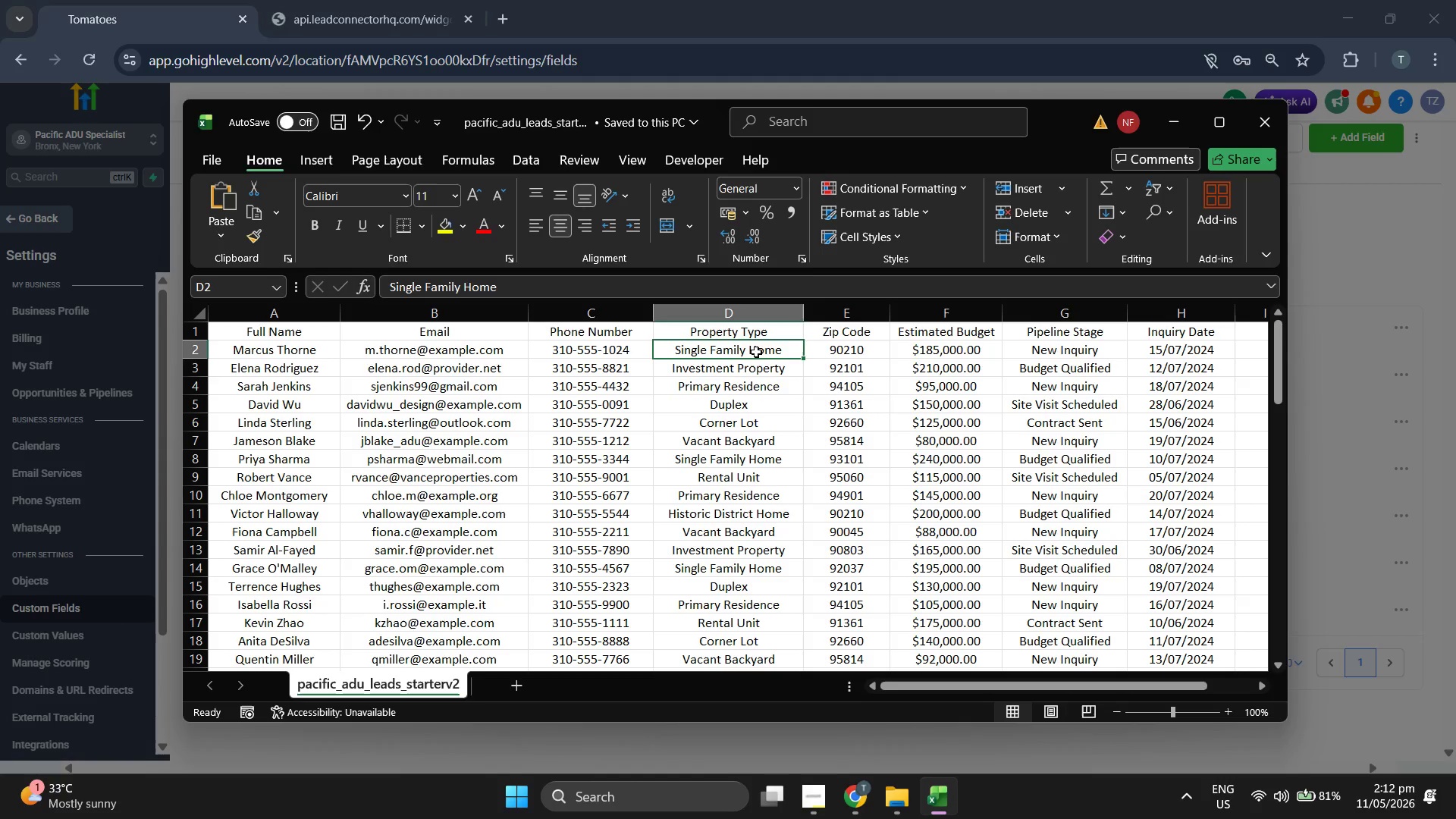 
key(Control+ControlLeft)
 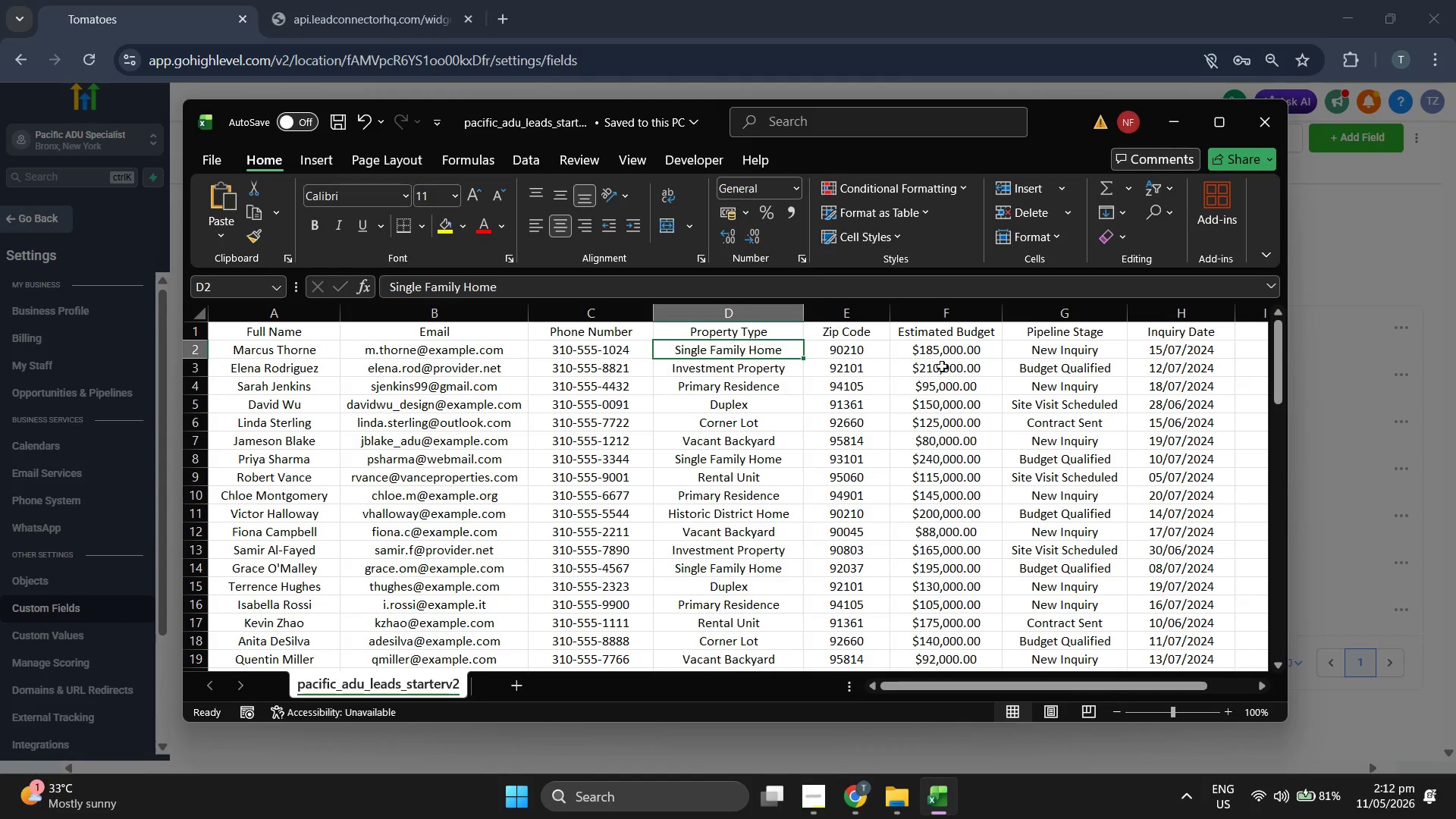 
key(Control+C)
 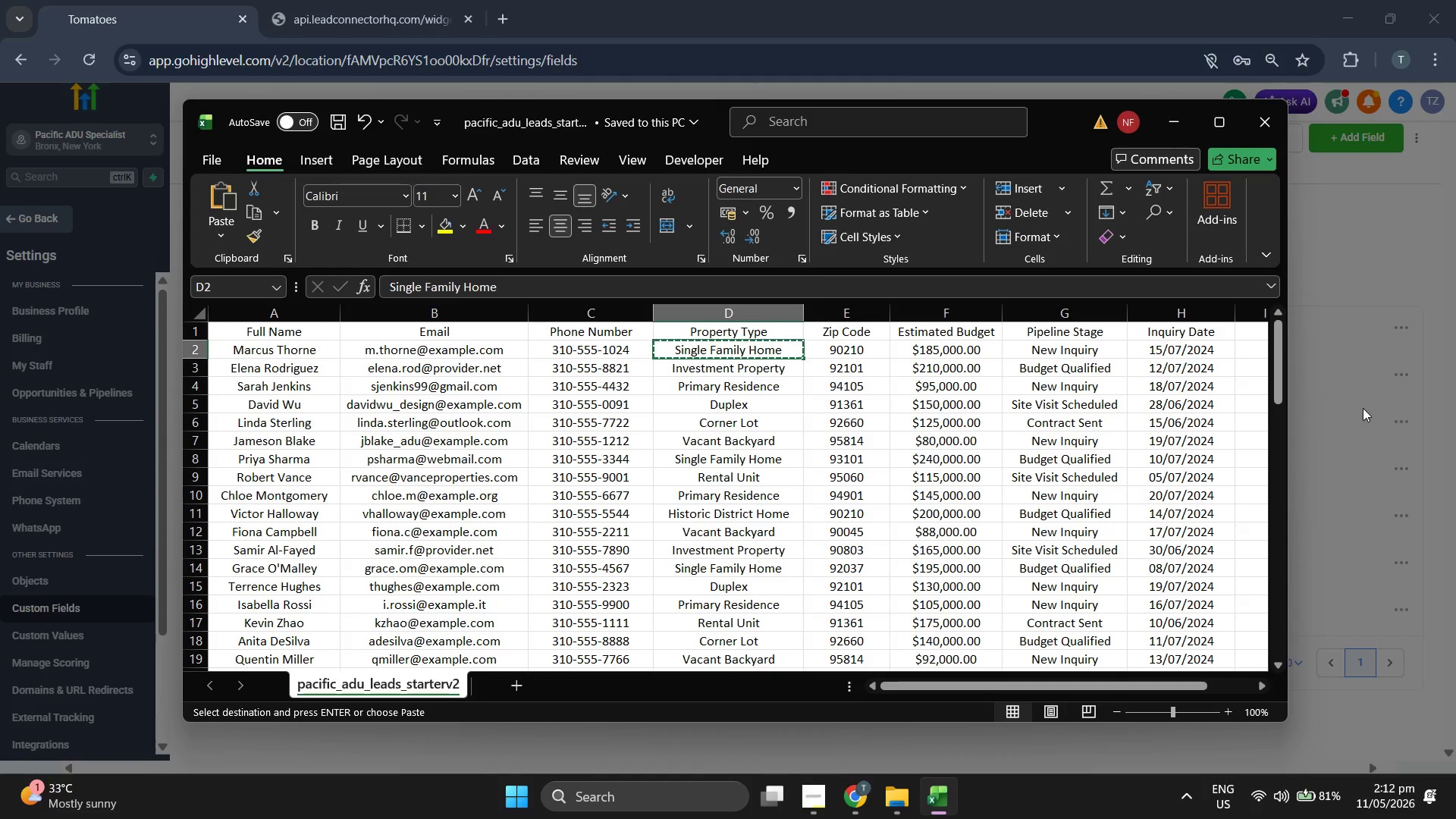 
left_click([1386, 403])
 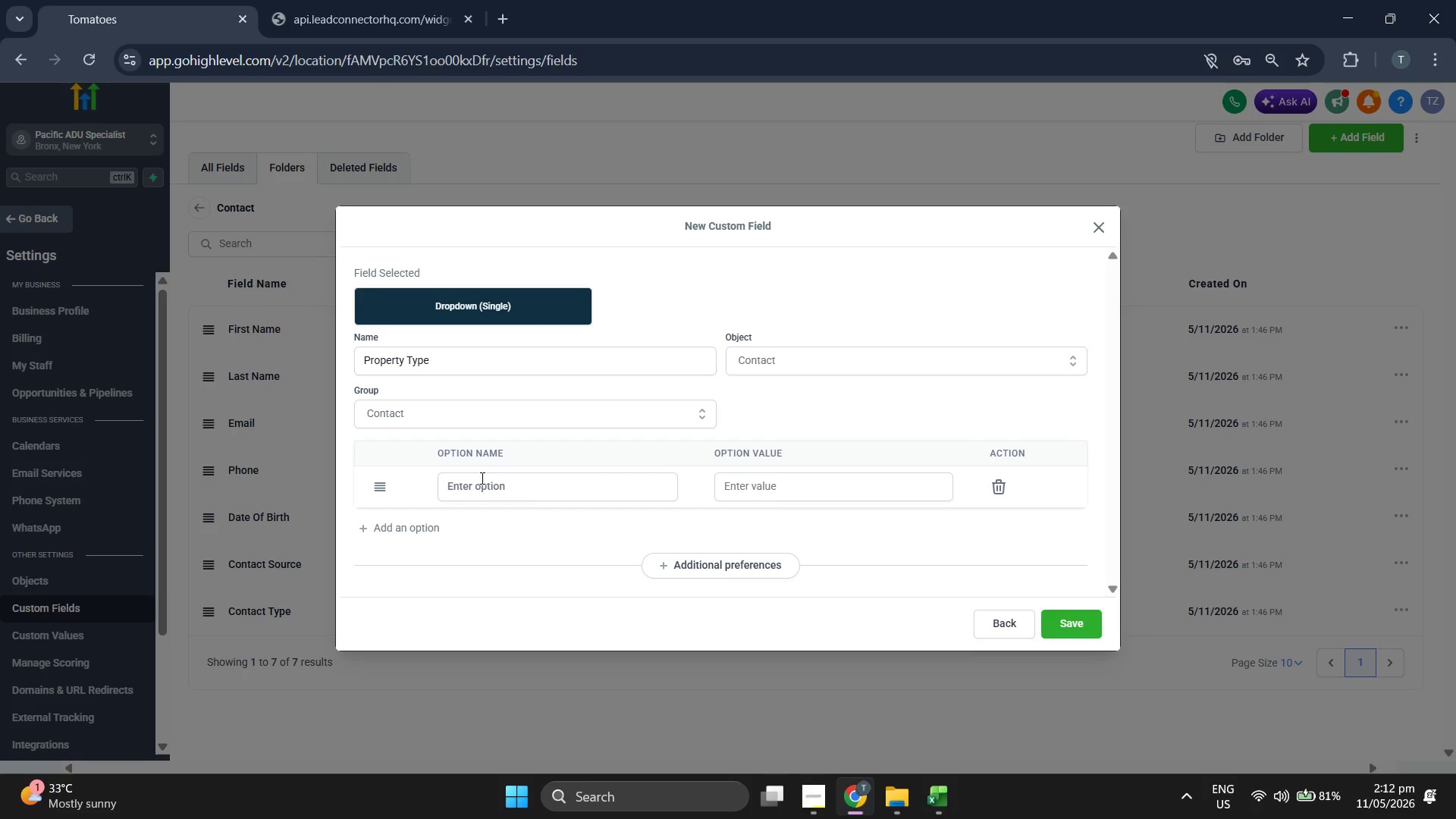 
left_click([527, 494])
 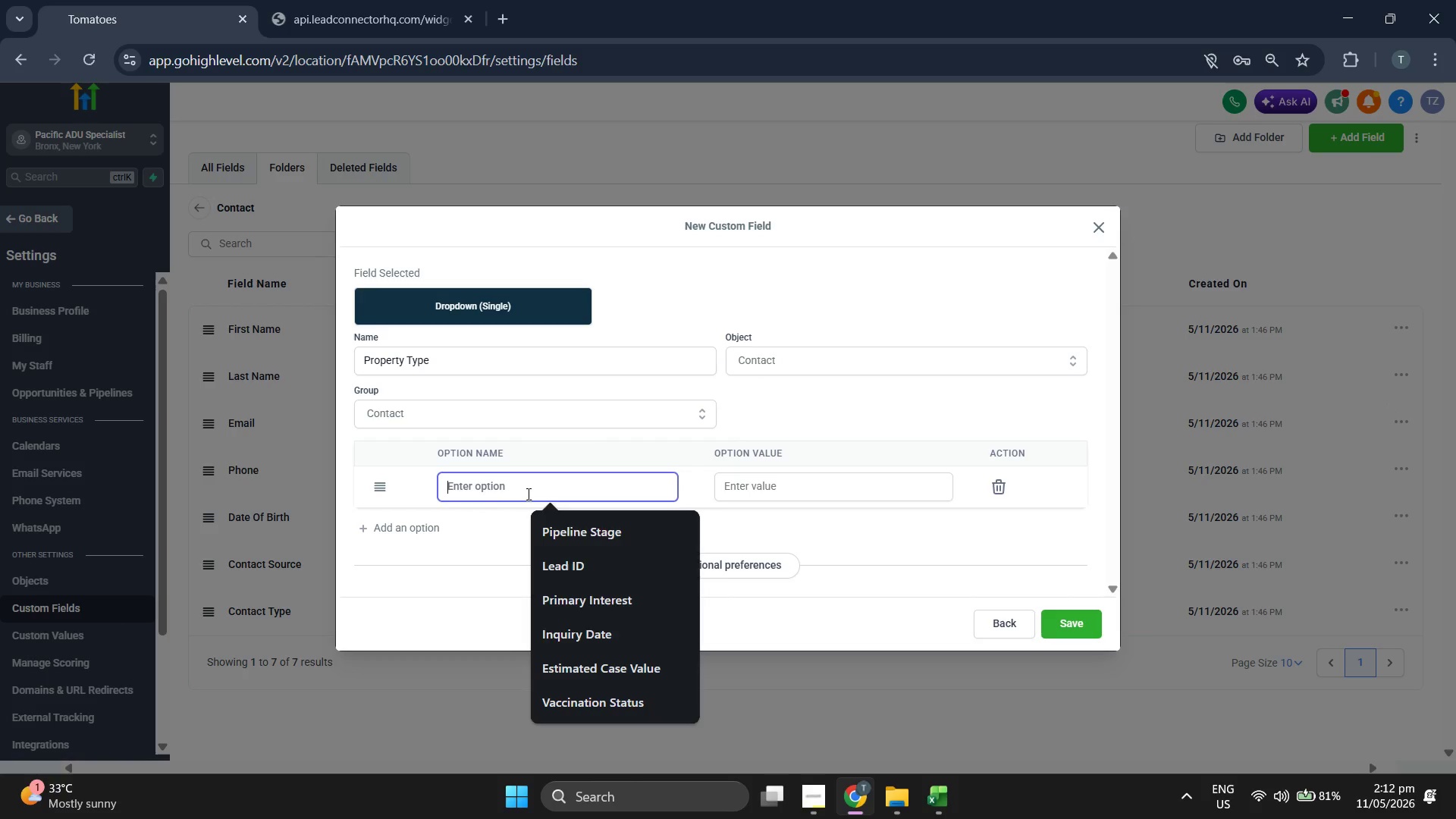 
key(Control+ControlLeft)
 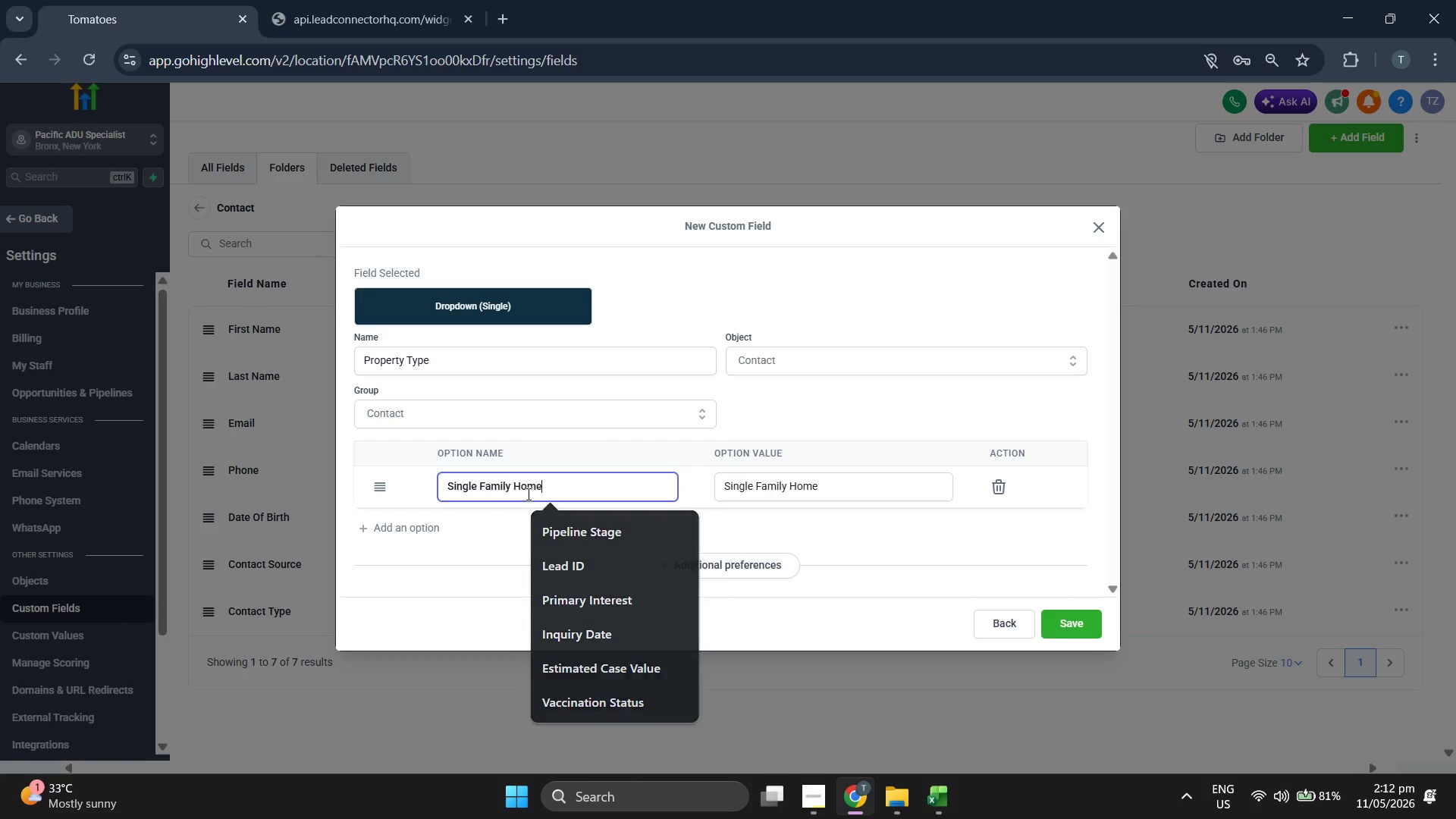 
key(Control+V)
 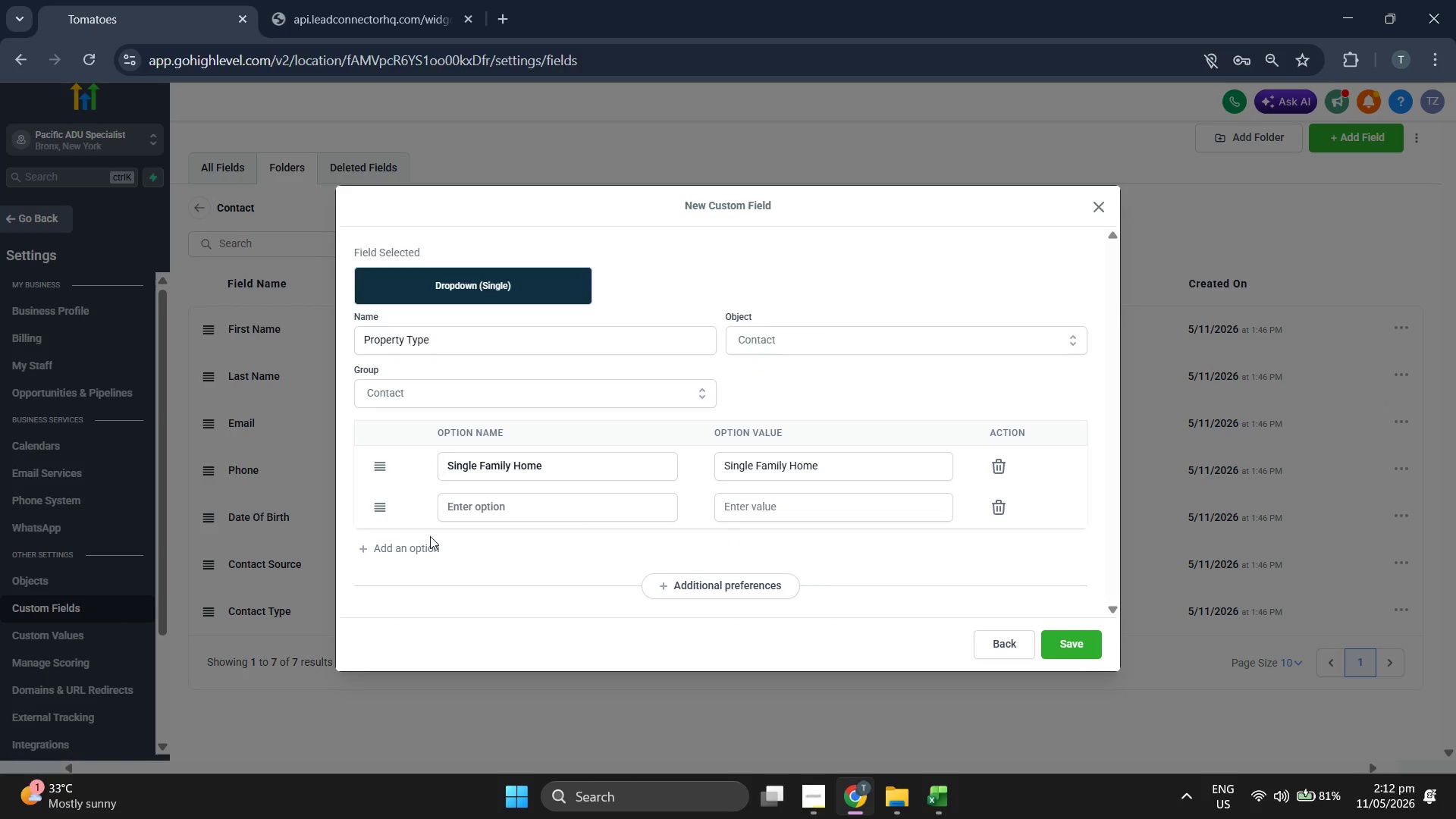 
double_click([423, 550])
 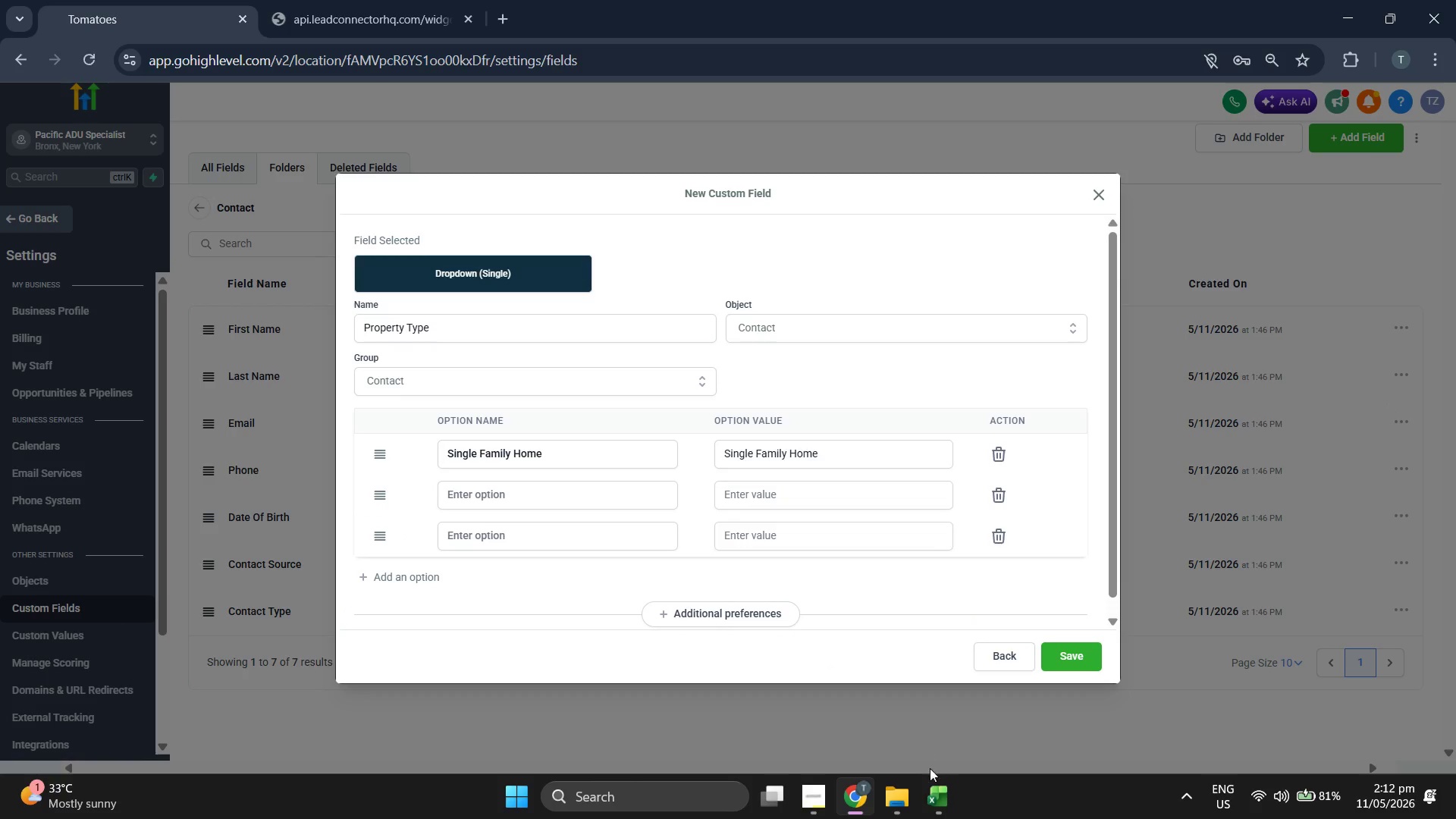 
left_click([932, 787])
 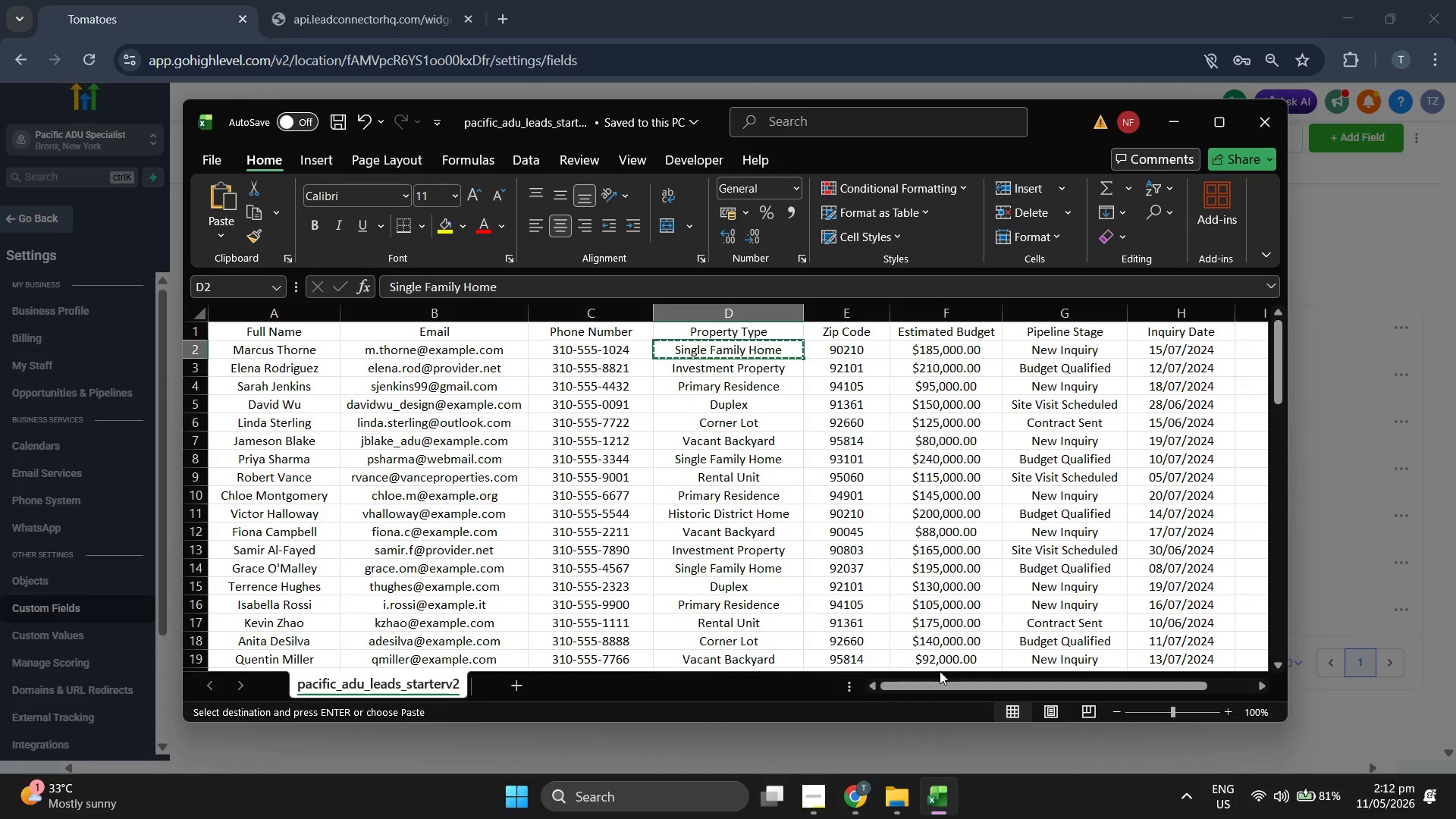 
key(ArrowDown)
 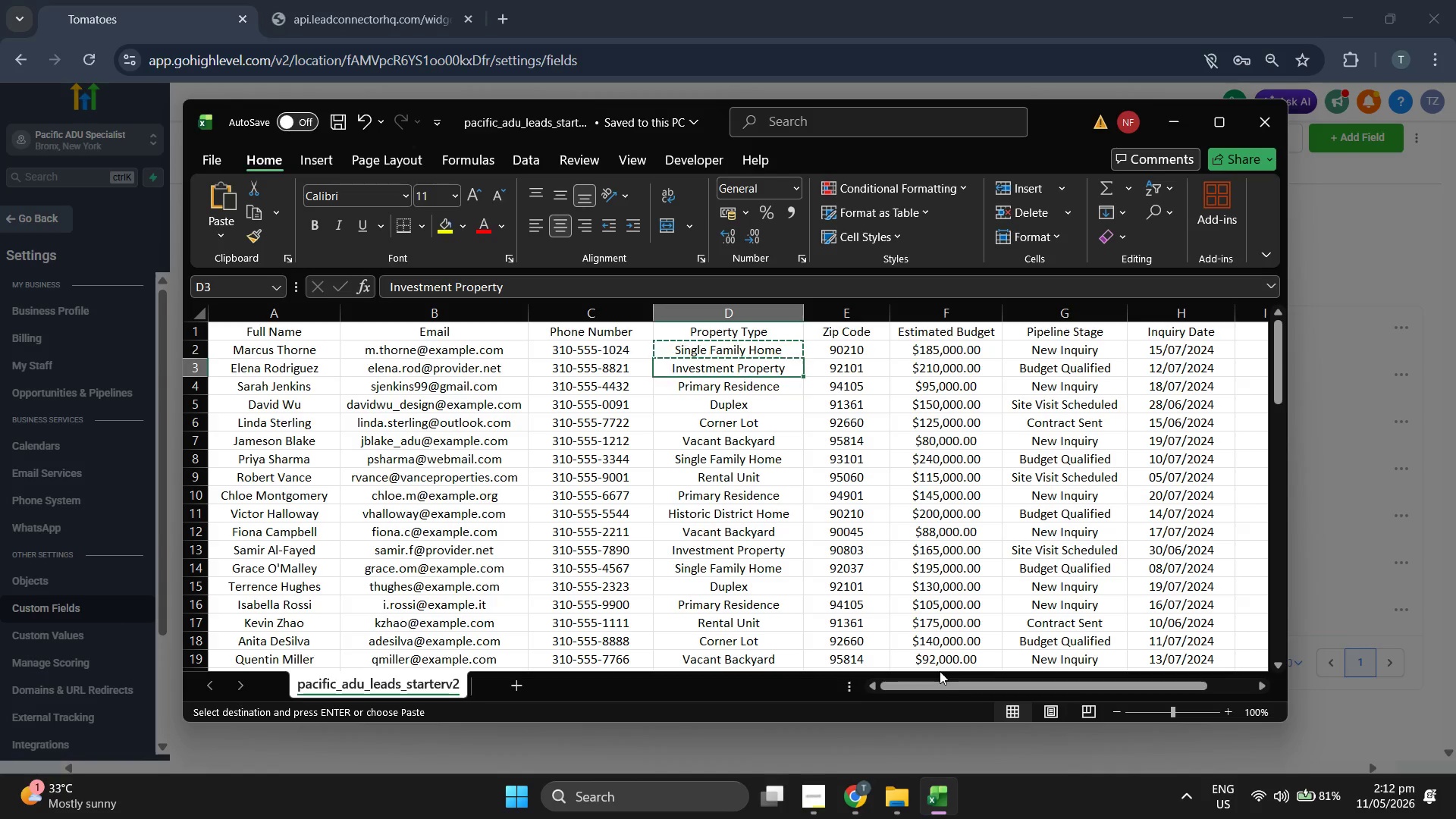 
key(Control+ControlLeft)
 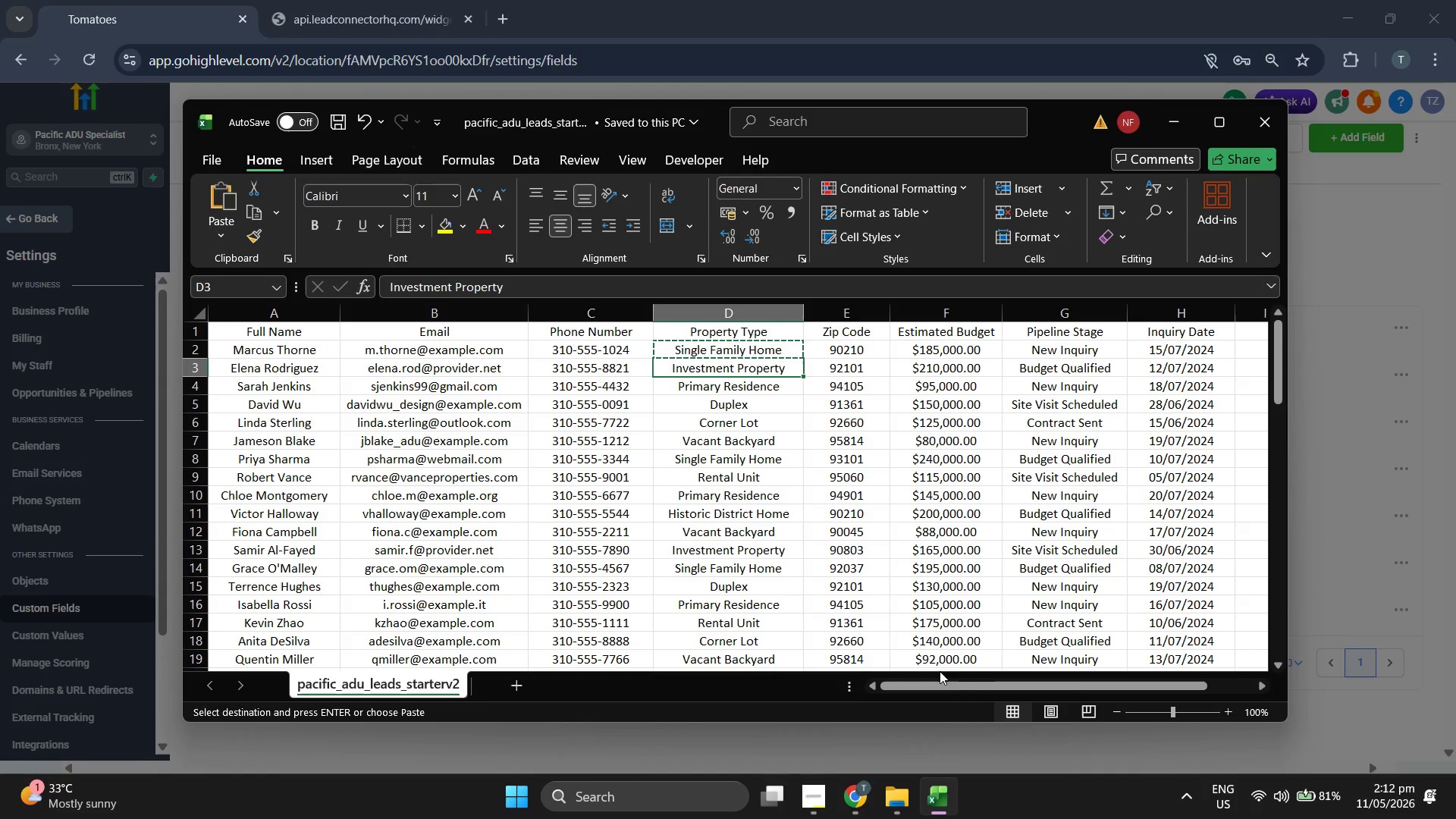 
key(Control+C)
 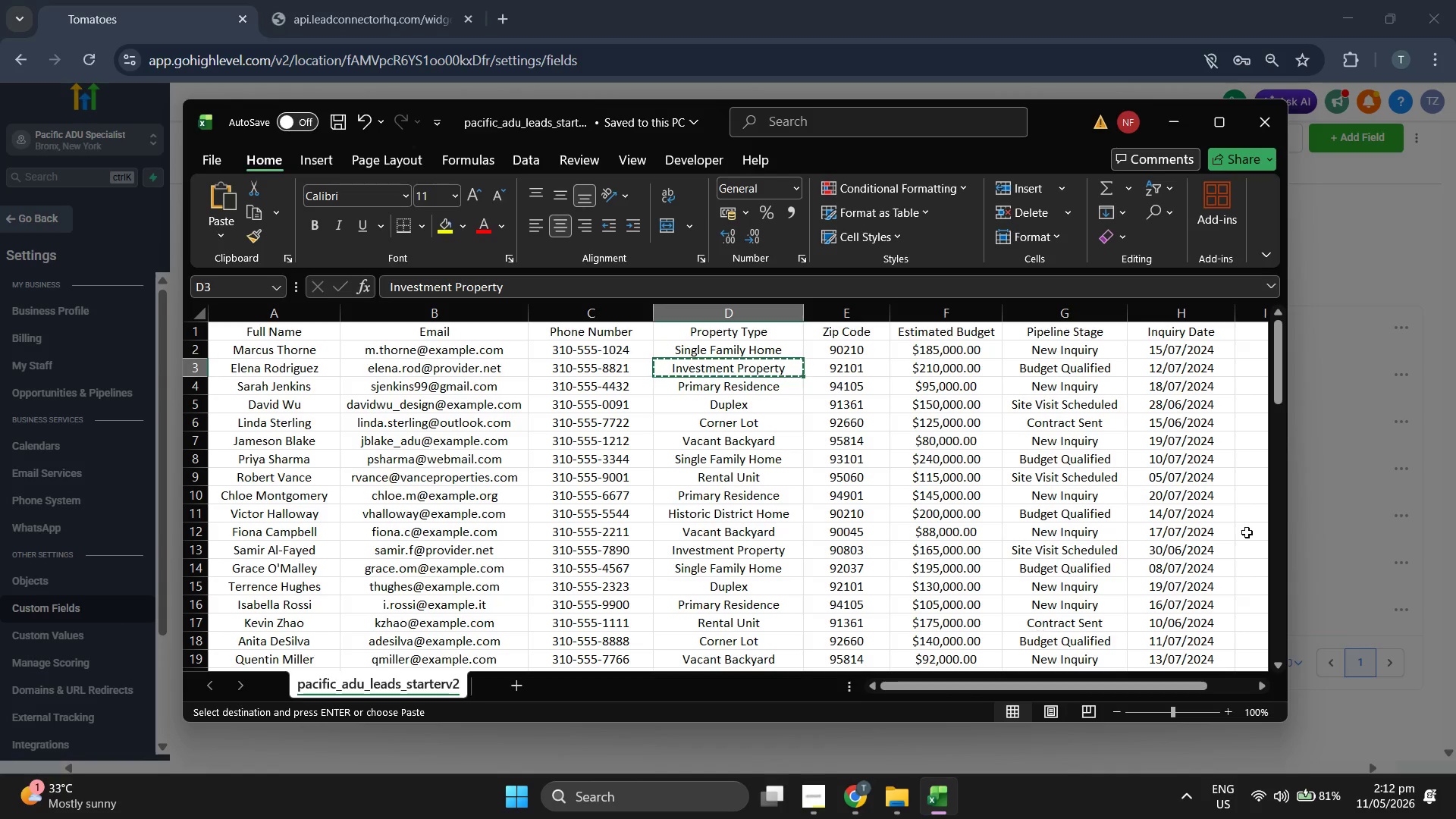 
left_click([1329, 498])
 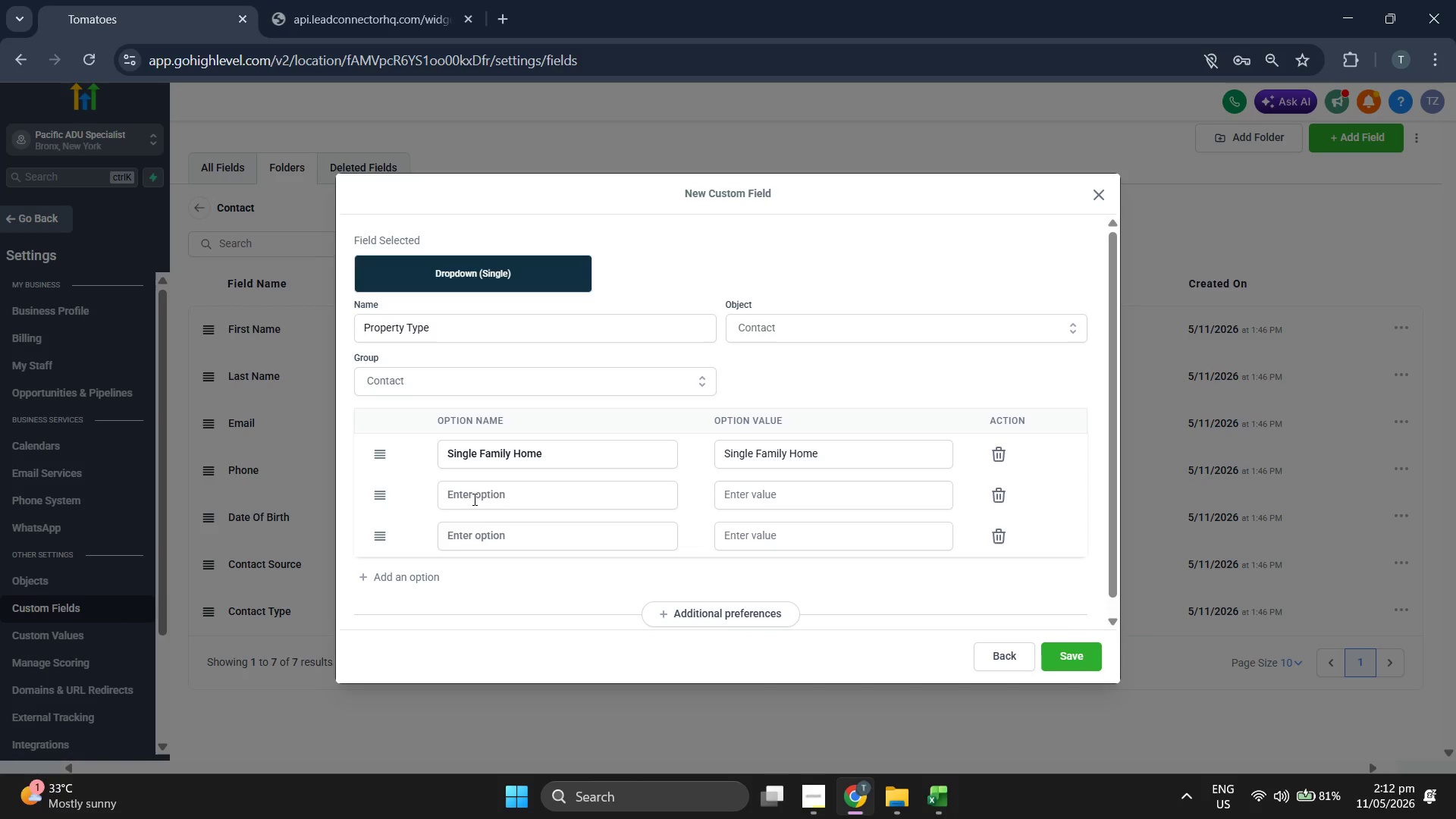 
left_click([519, 500])
 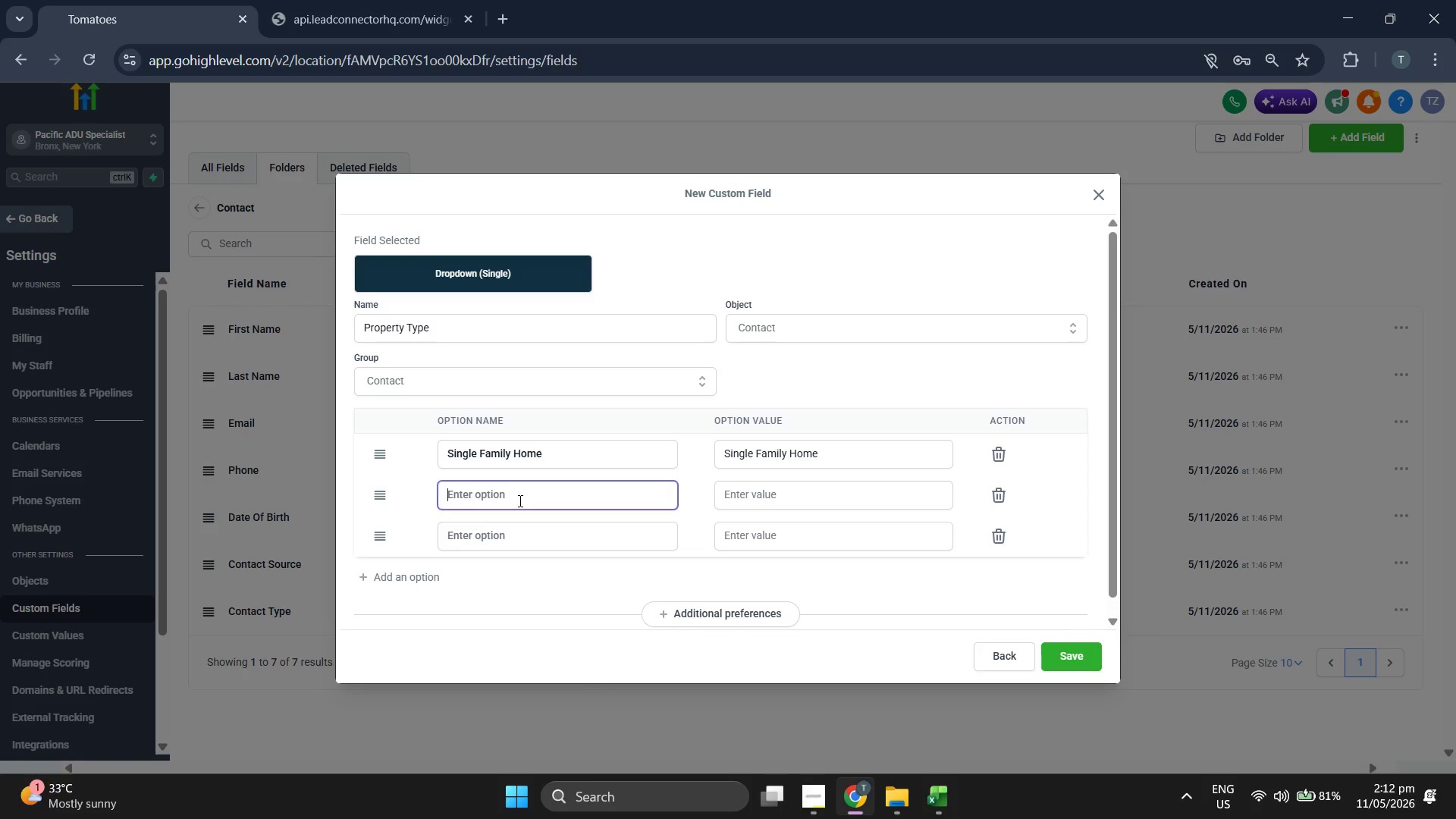 
key(Control+ControlLeft)
 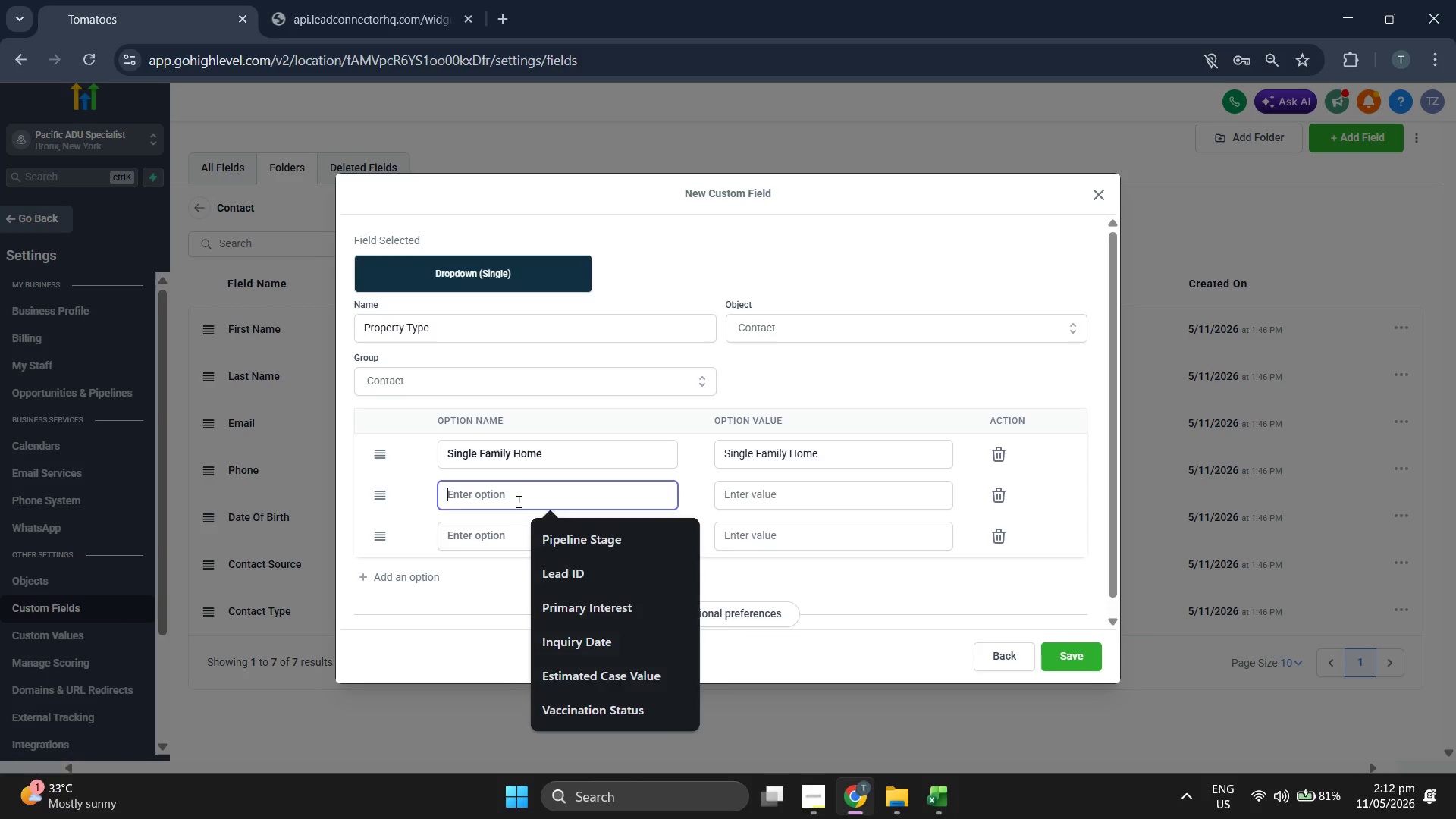 
key(Control+V)
 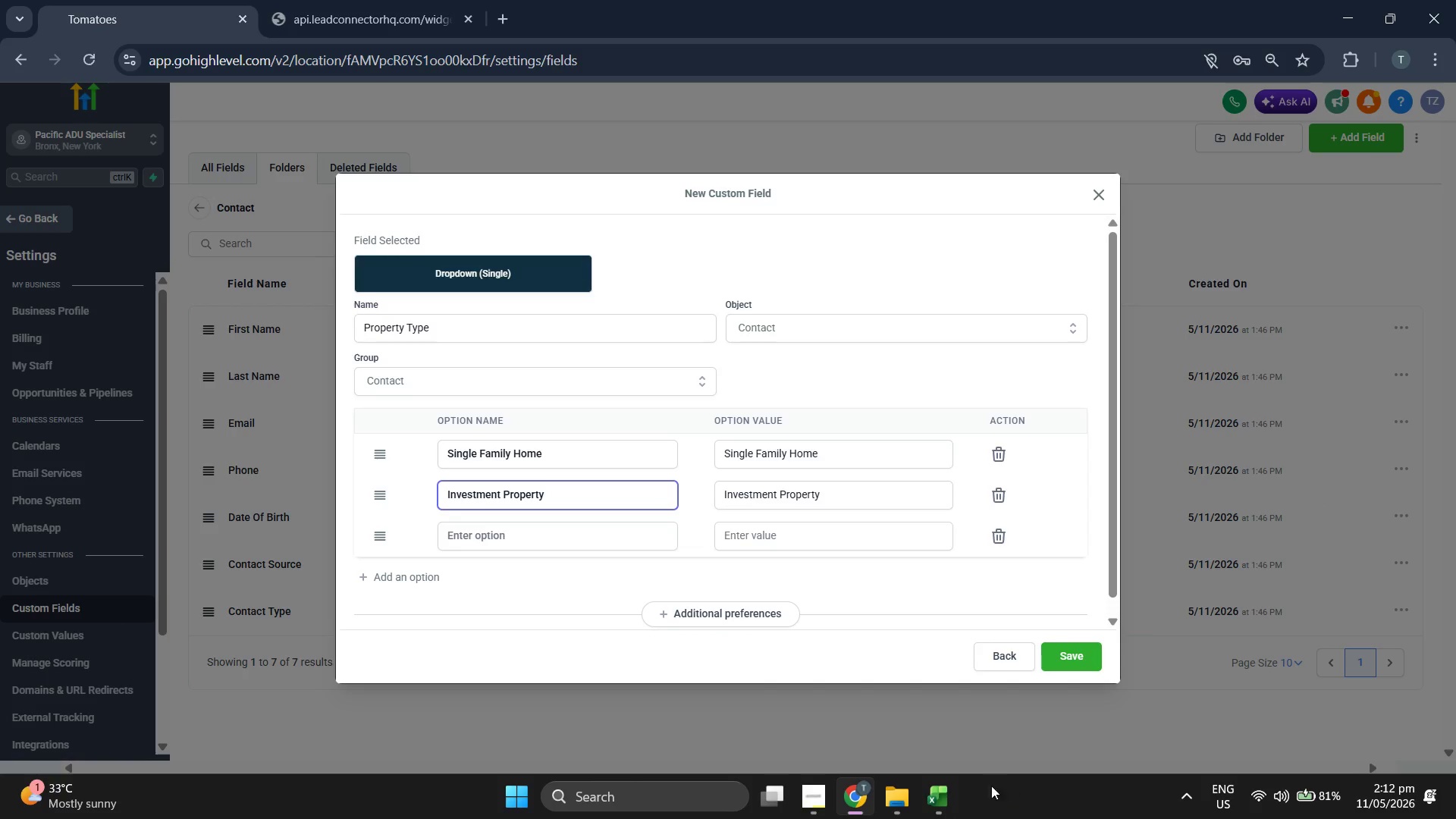 
left_click([955, 790])
 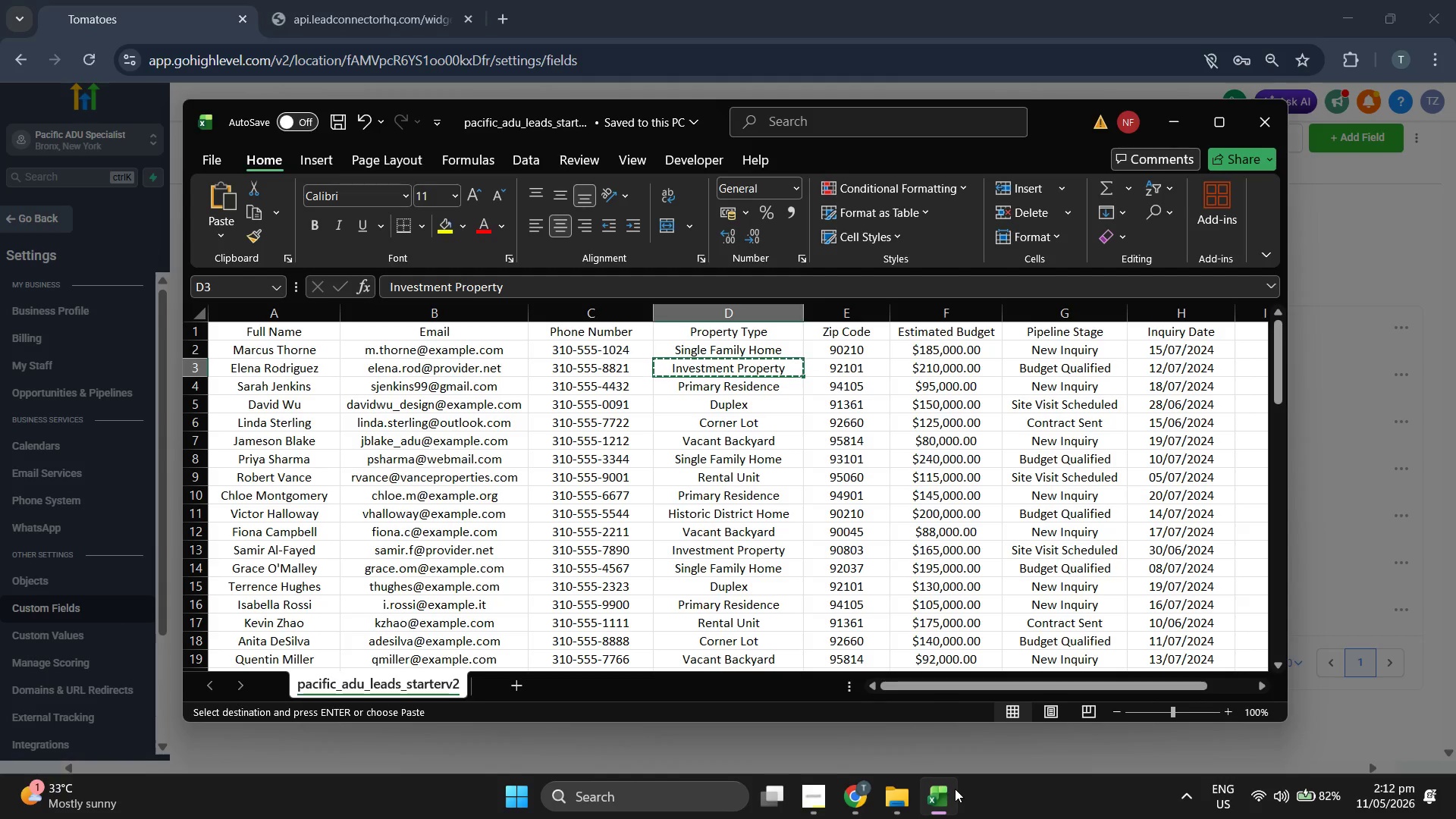 
key(ArrowDown)
 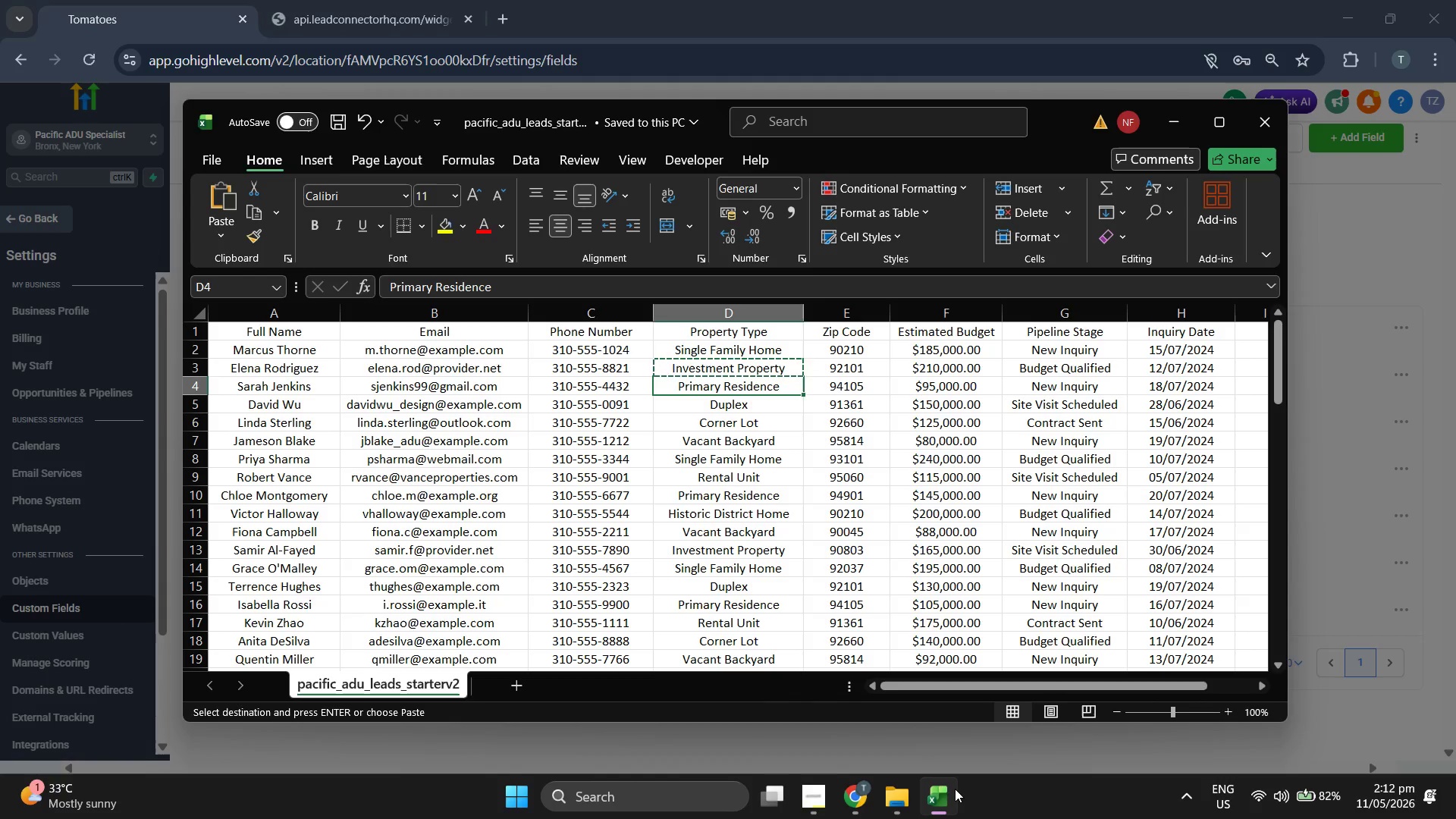 
key(Control+C)
 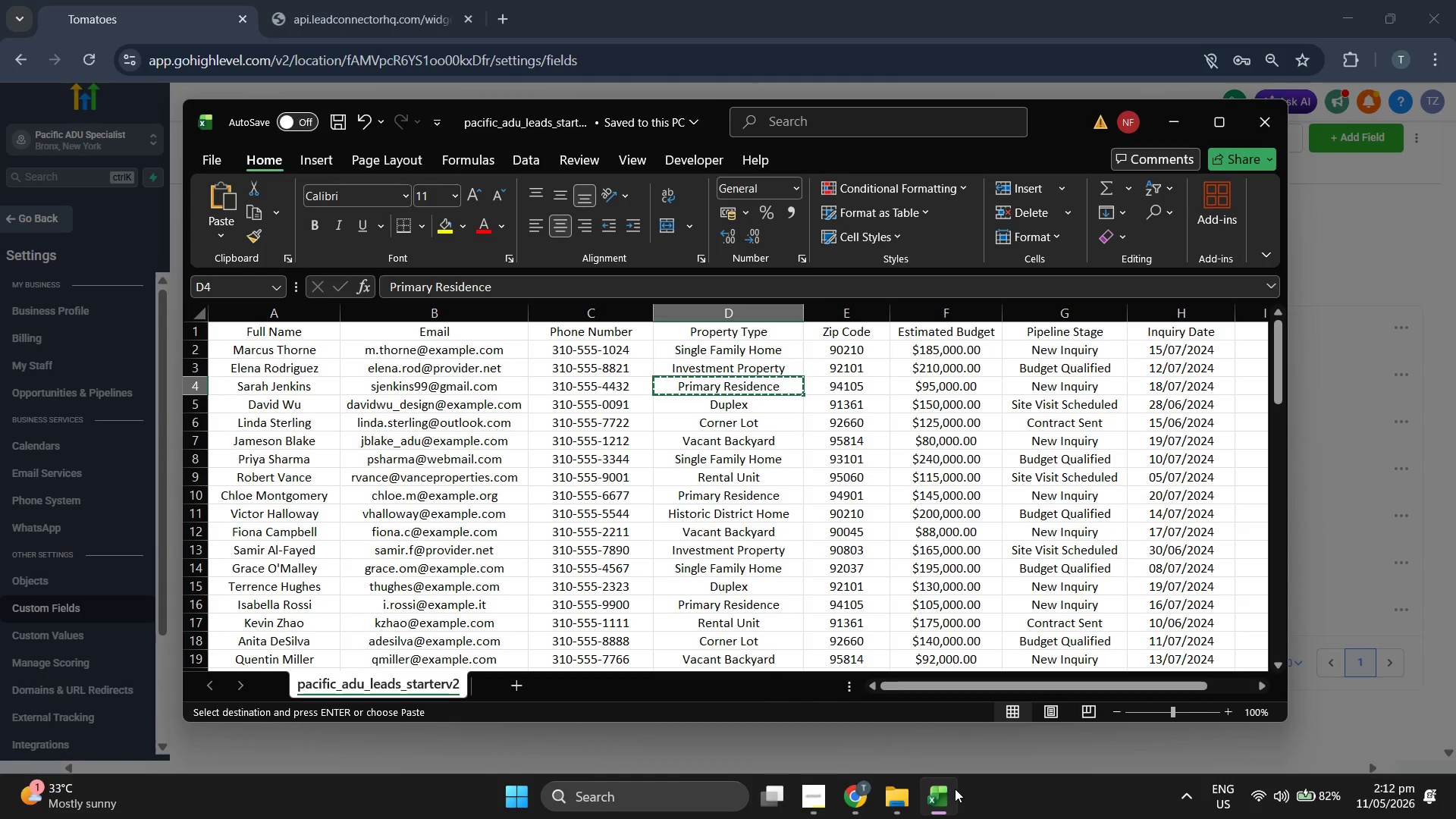 
scroll: coordinate [828, 557], scroll_direction: down, amount: 5.0
 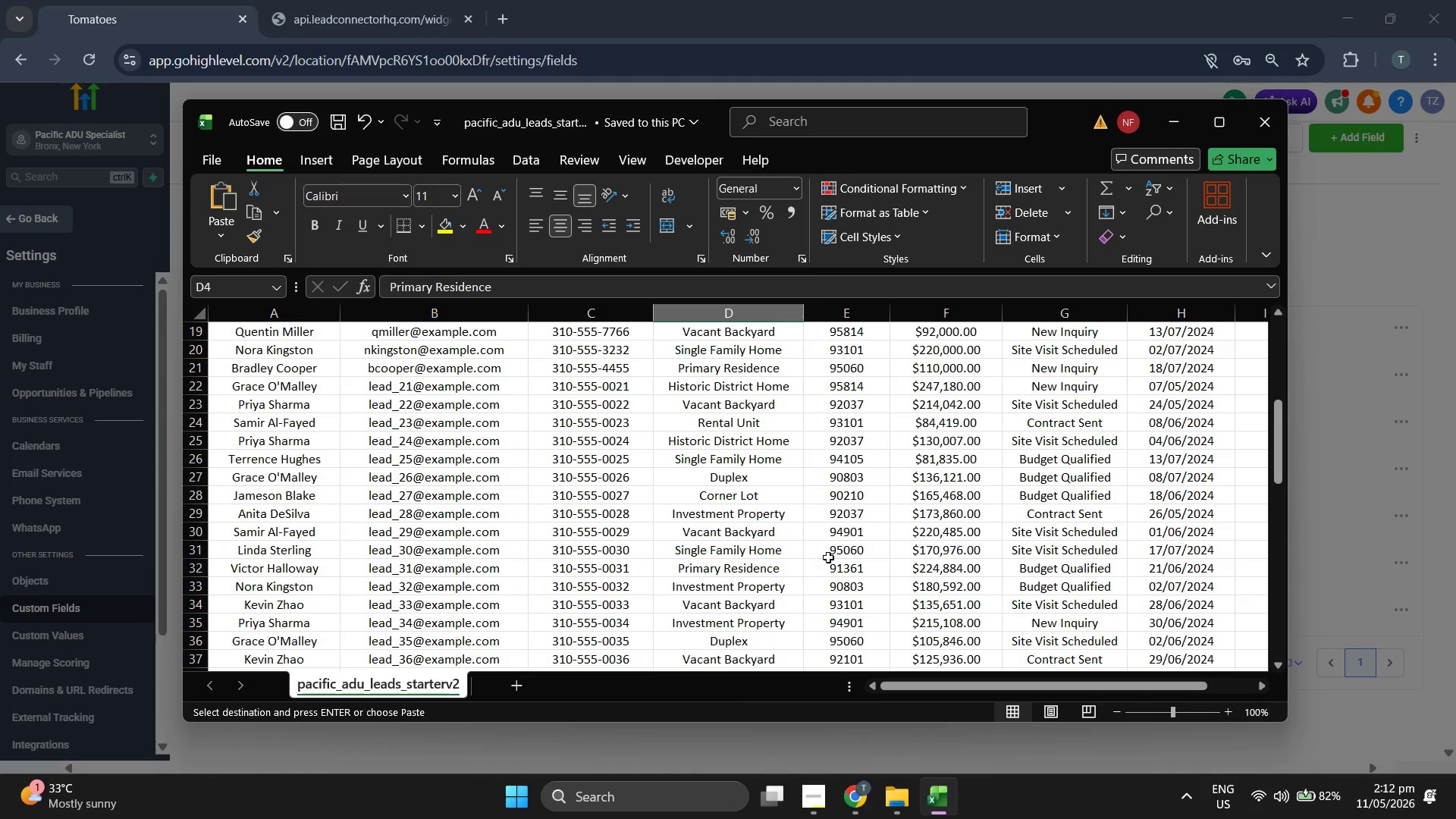 
scroll: coordinate [828, 557], scroll_direction: up, amount: 9.0
 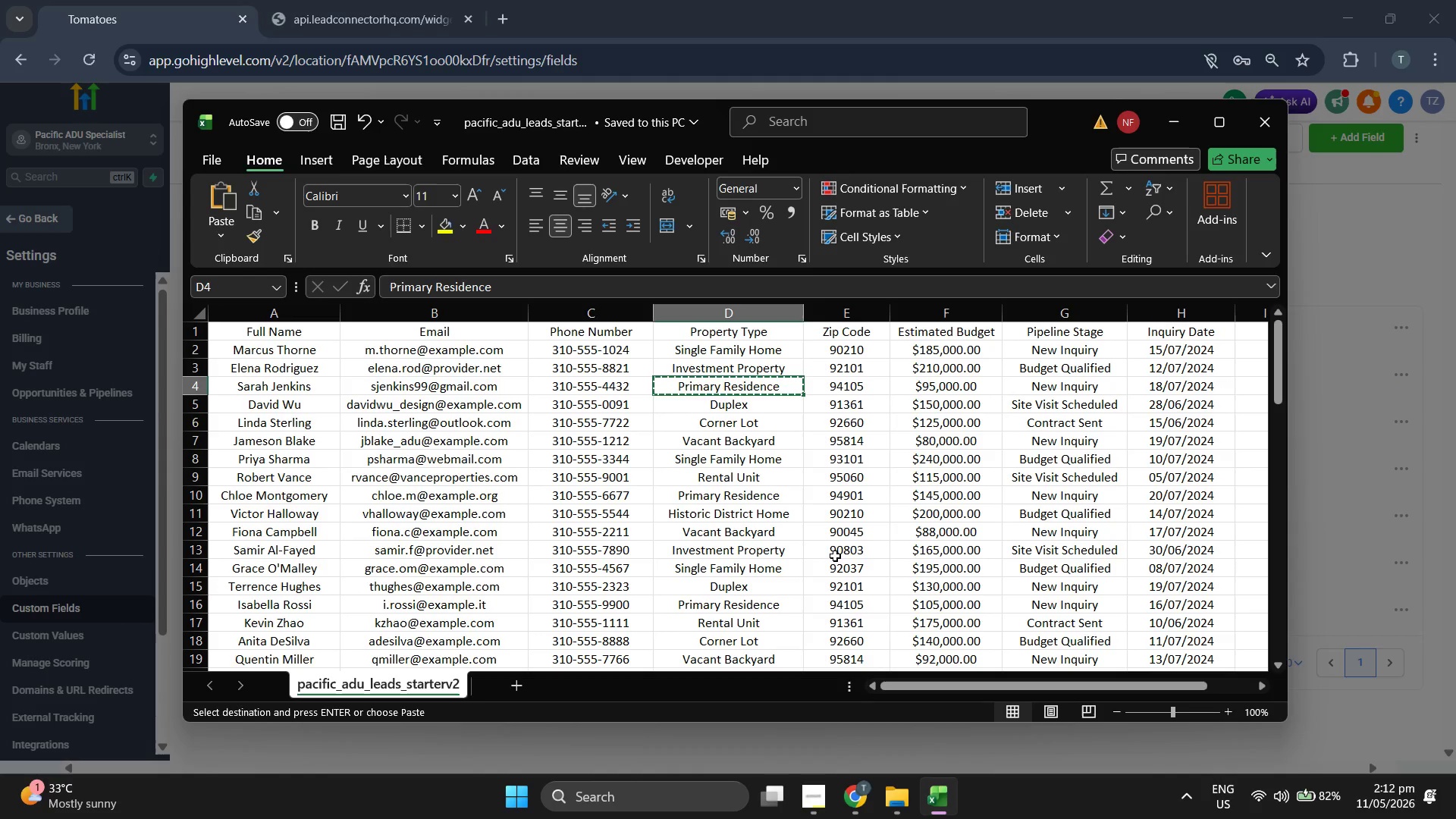 
left_click([1455, 509])
 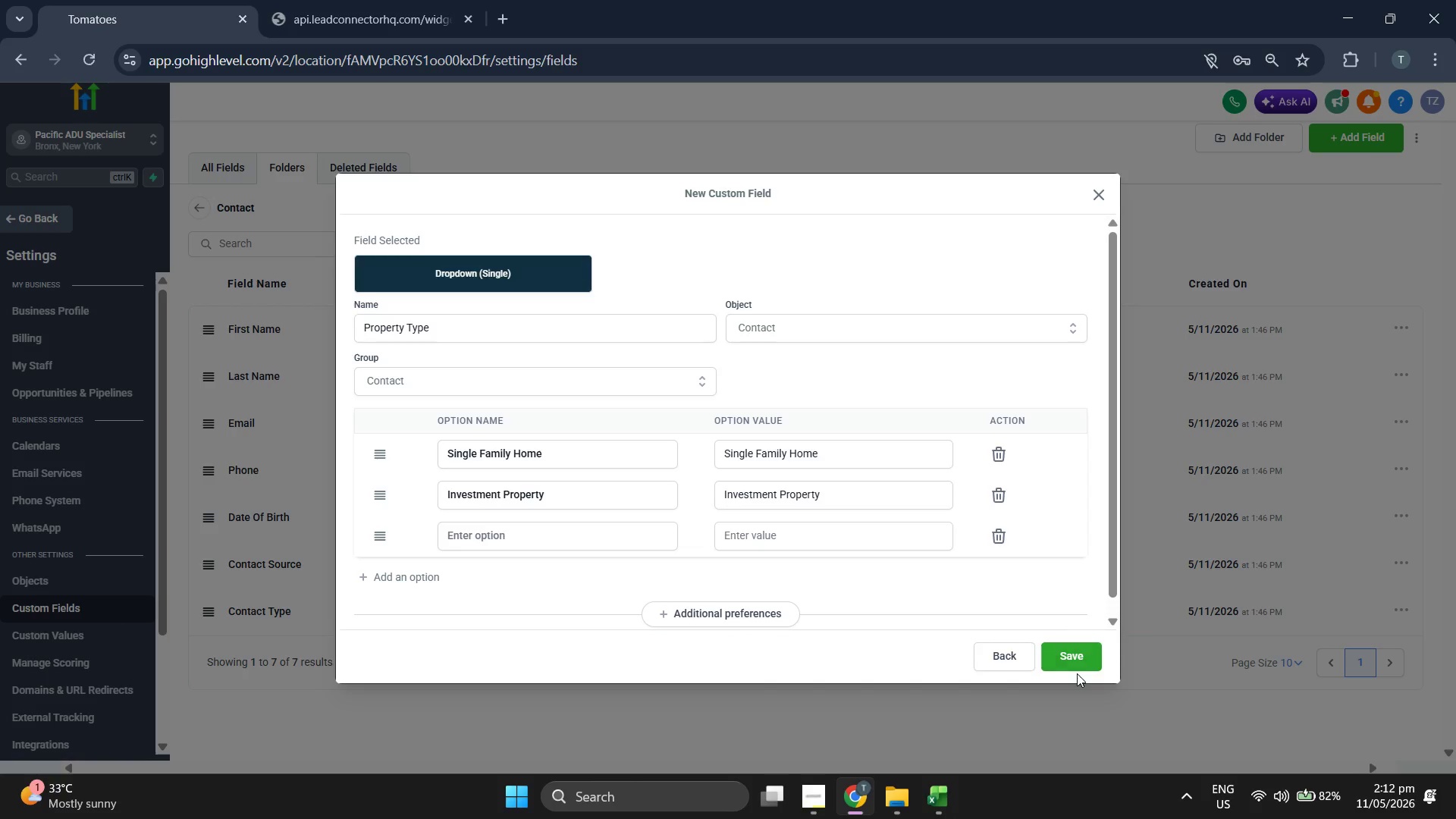 
left_click([1000, 655])
 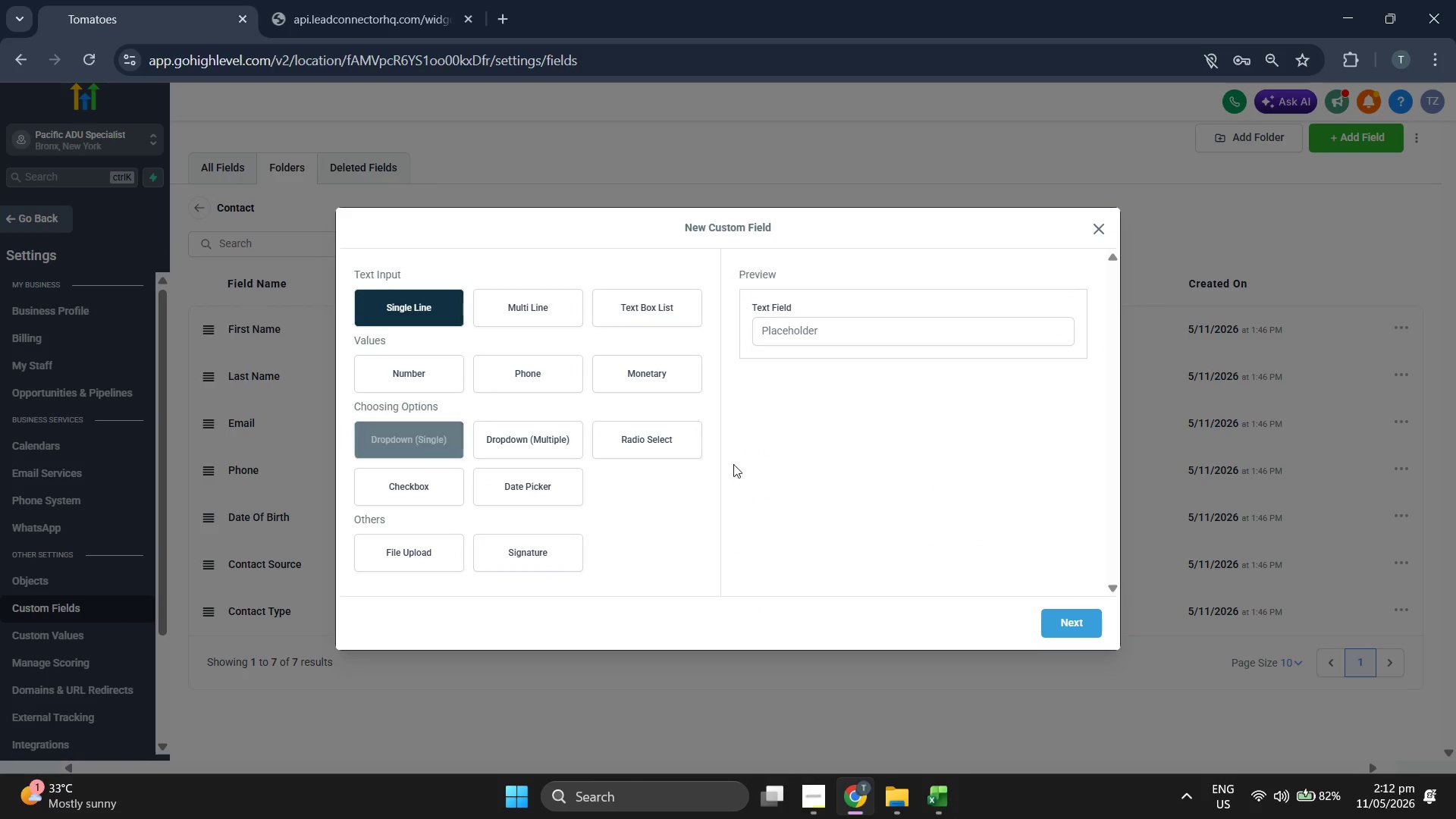 
left_click([1097, 624])
 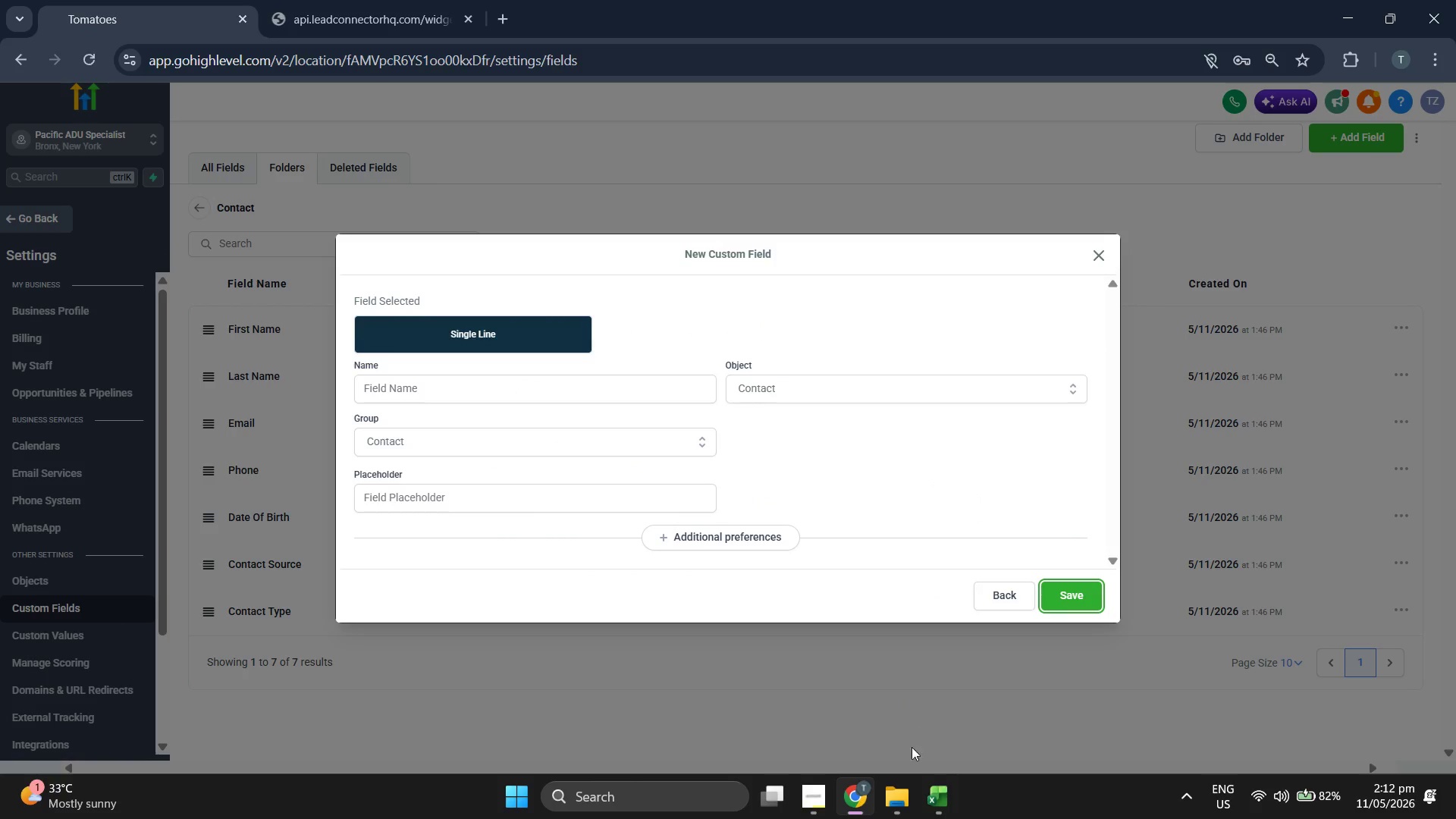 
left_click([960, 817])
 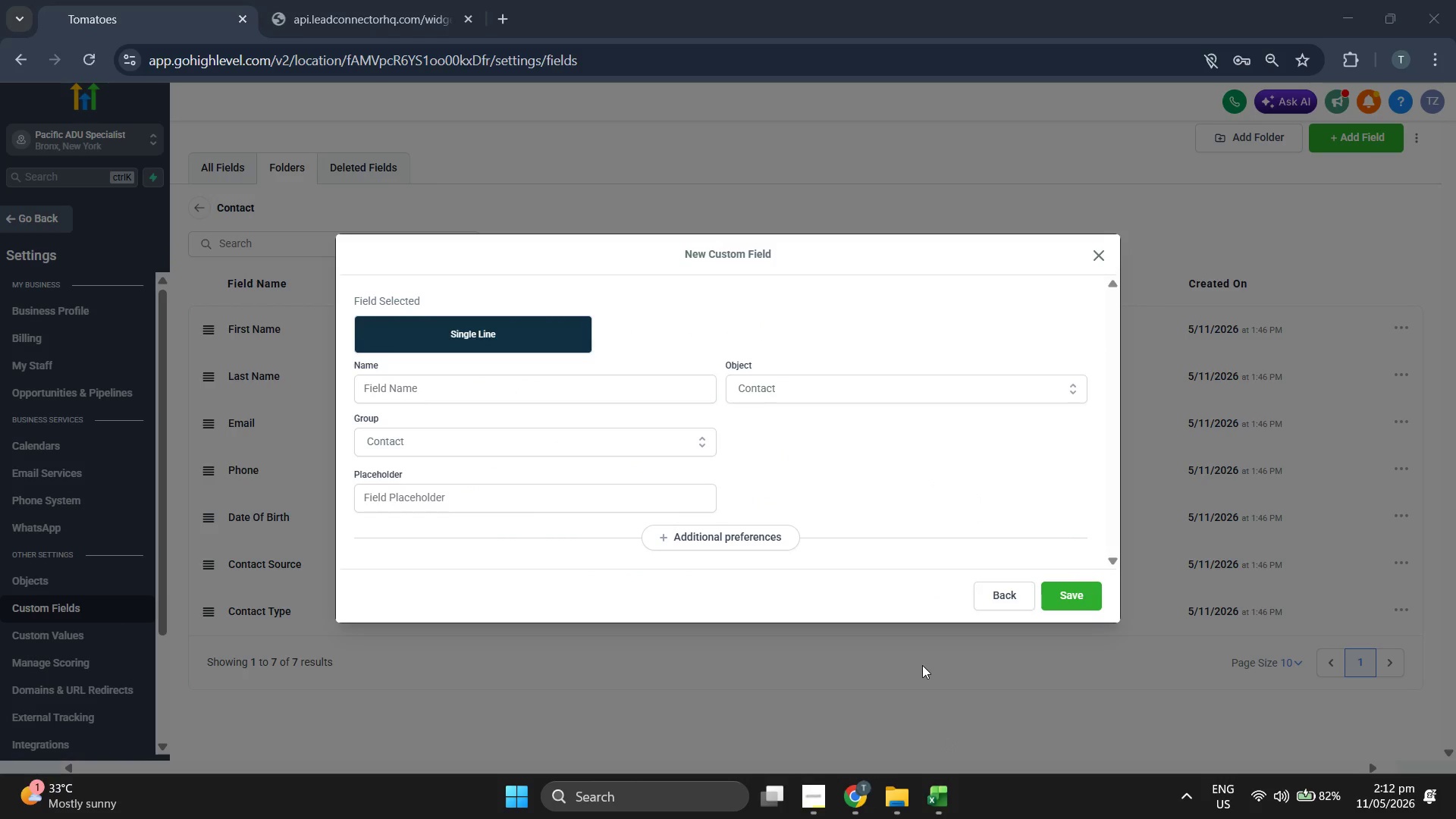 
left_click([945, 789])
 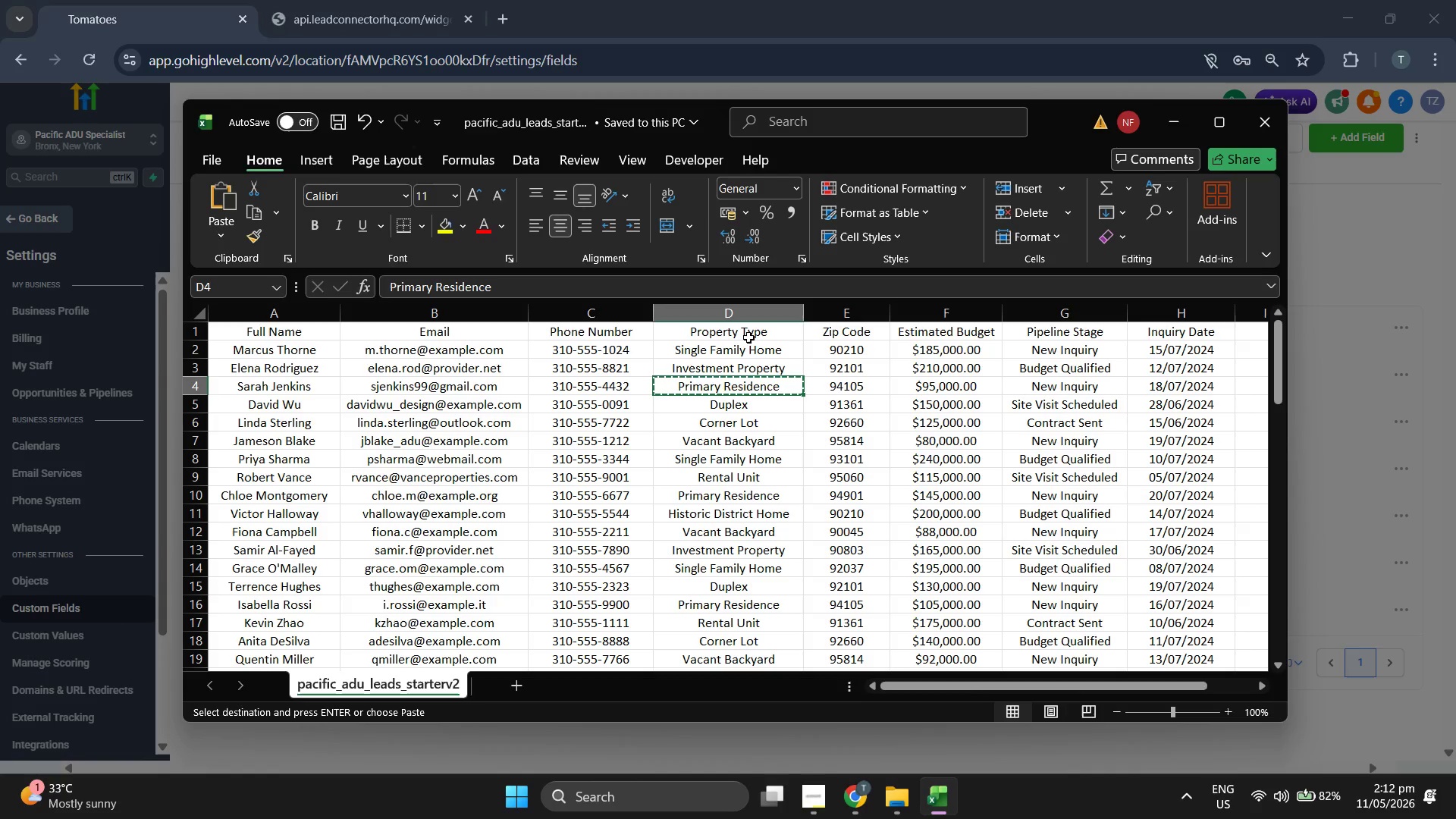 
left_click([747, 337])
 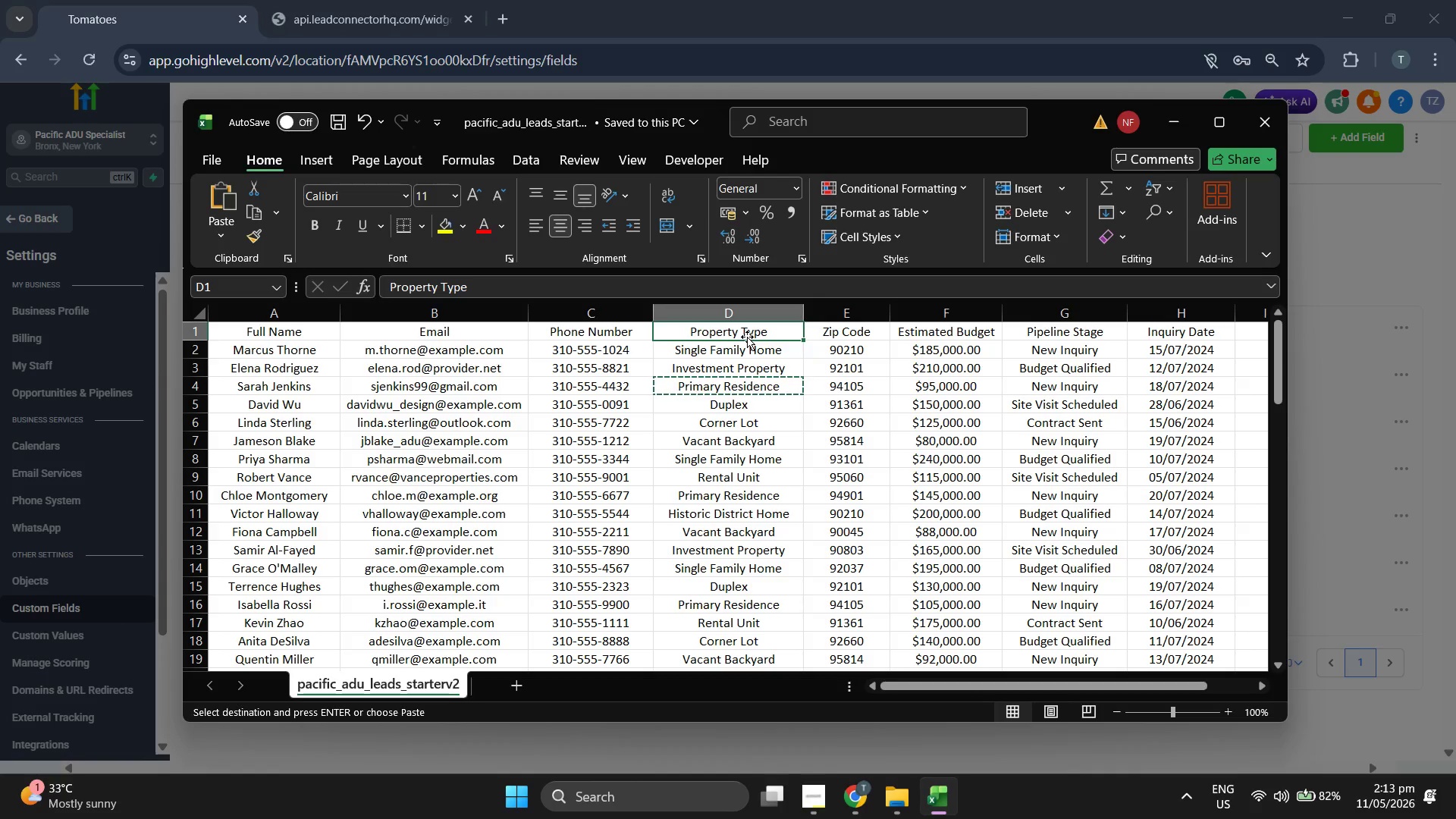 
scroll: coordinate [749, 336], scroll_direction: up, amount: 2.0
 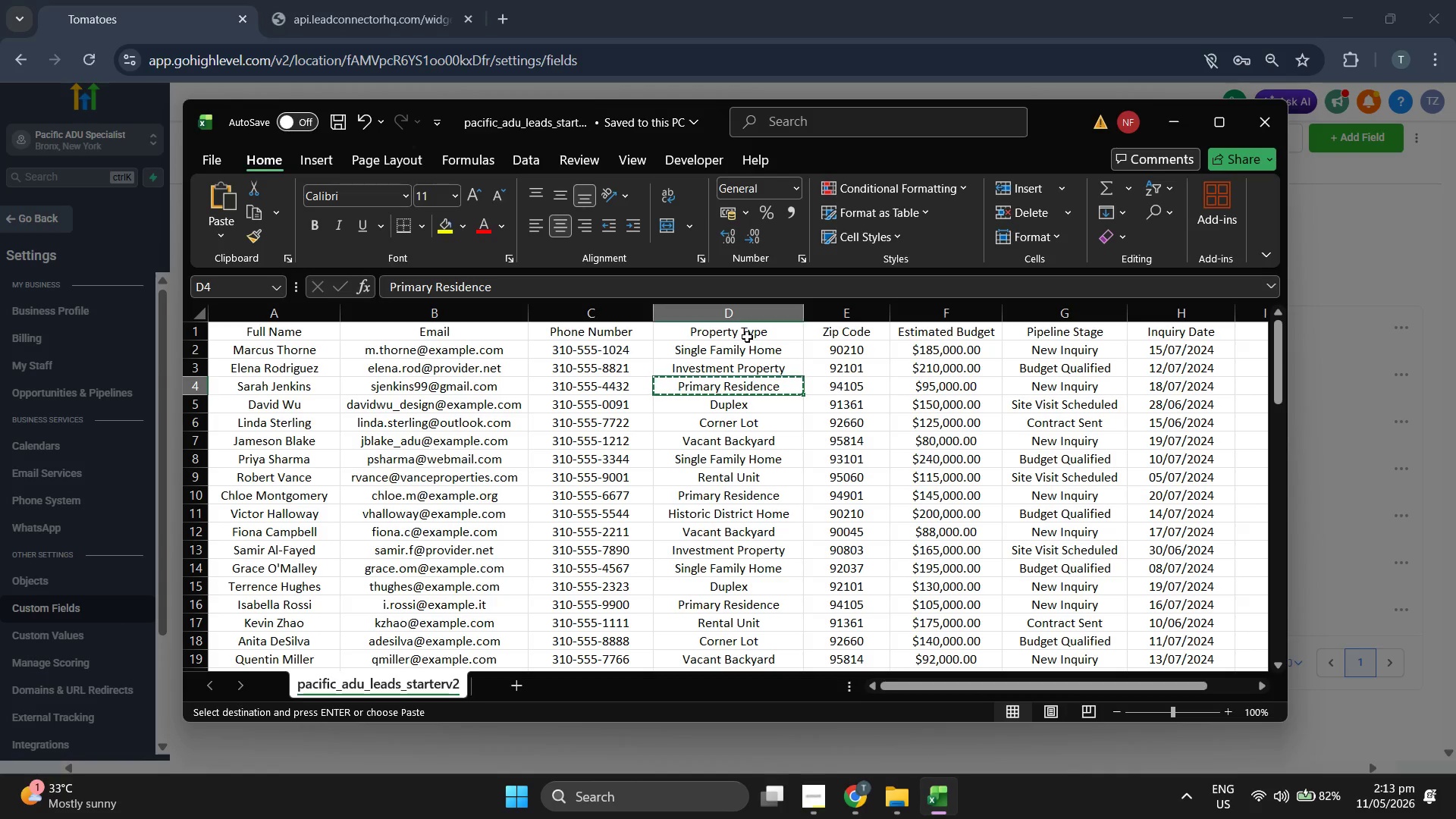 
key(Control+ControlLeft)
 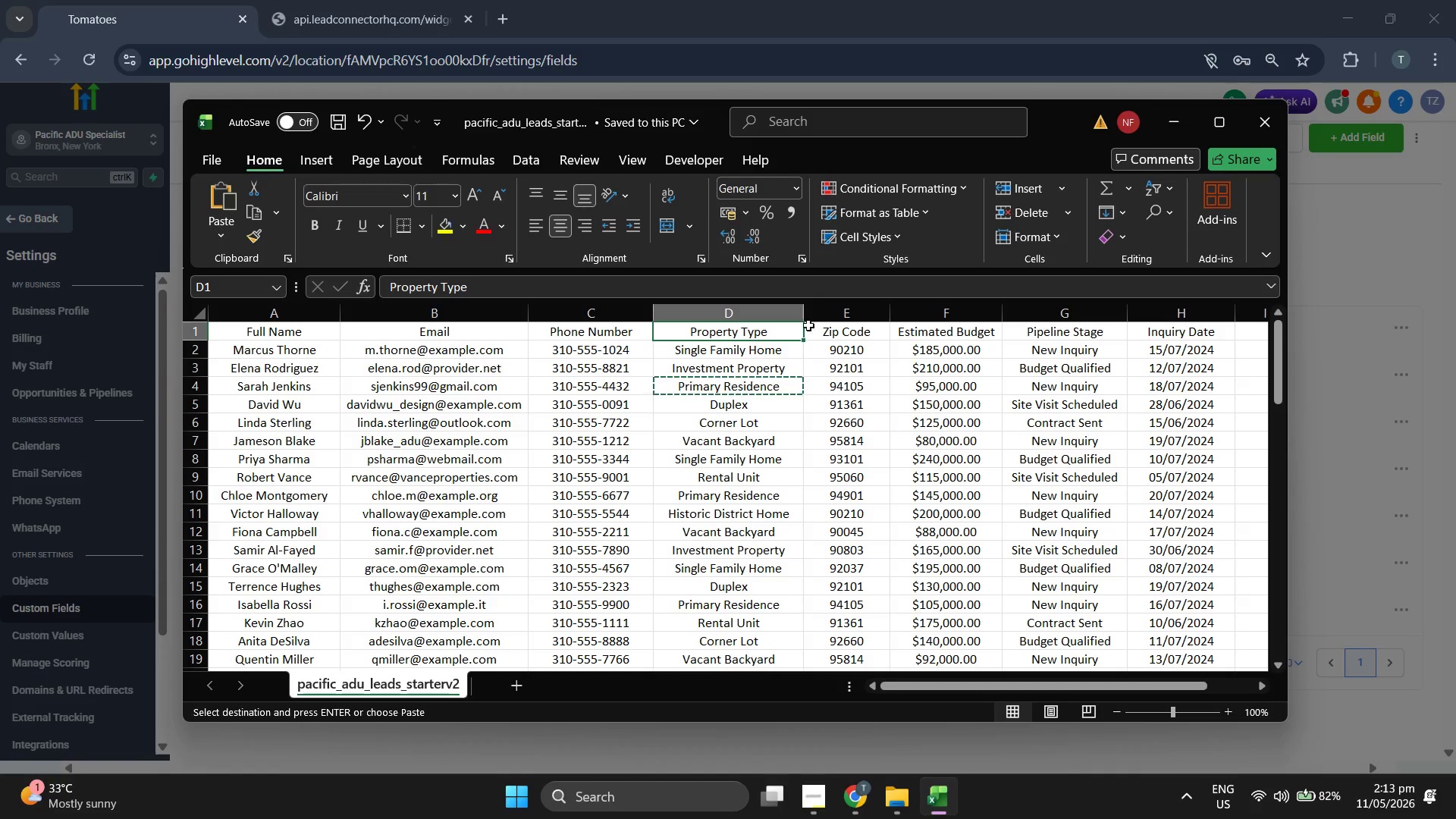 
key(Control+C)
 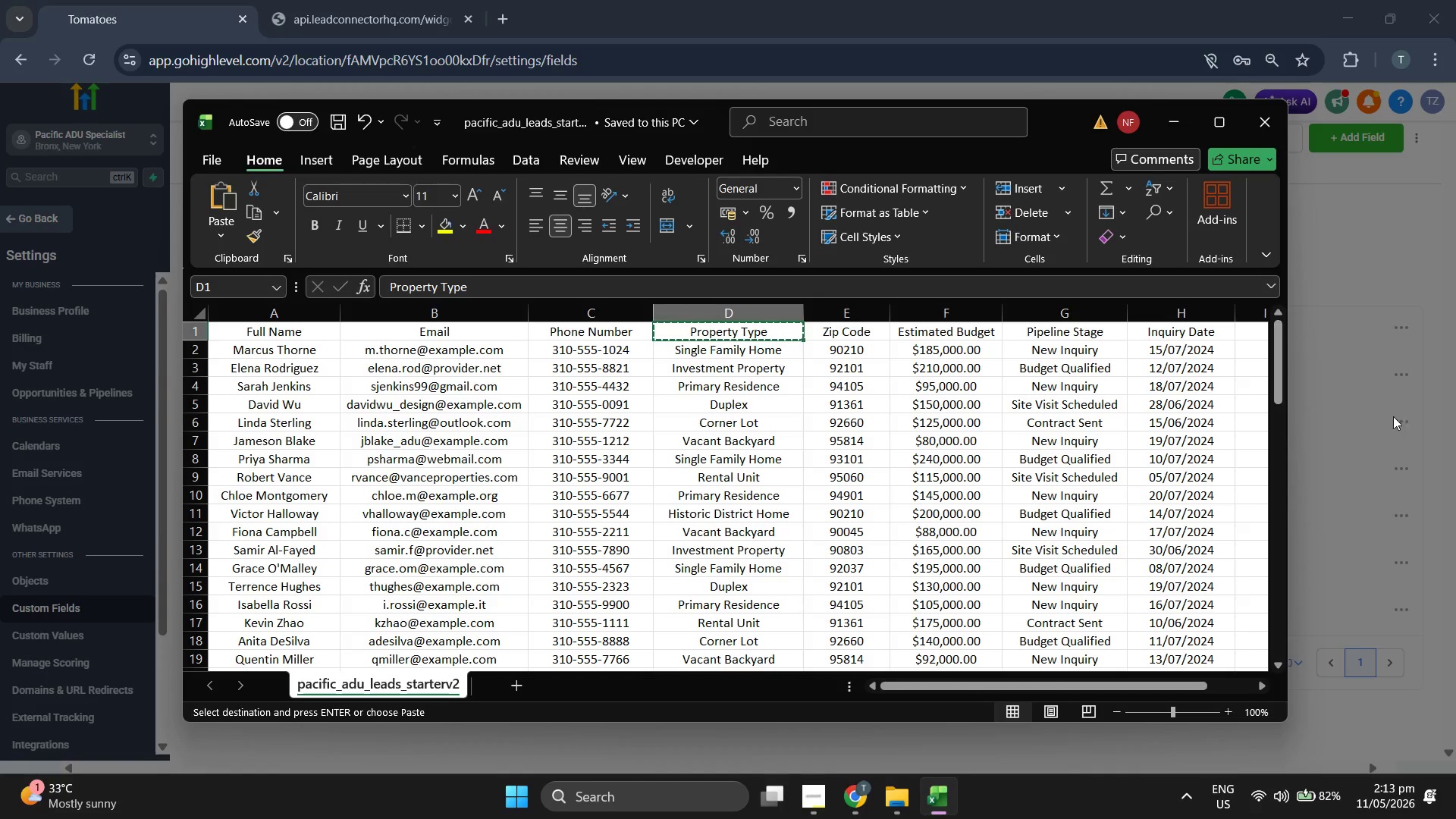 
left_click([1445, 428])
 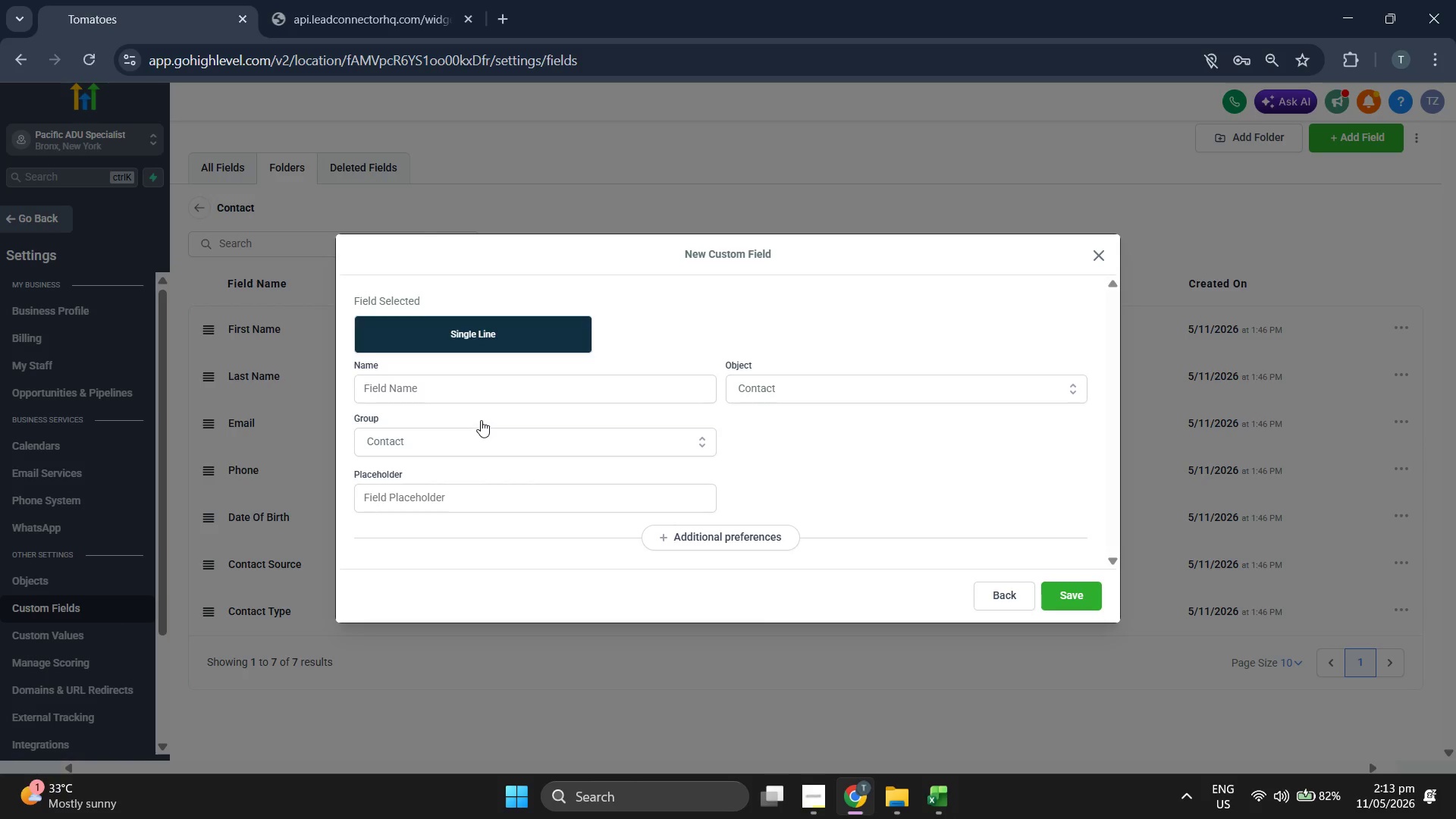 
left_click([510, 386])
 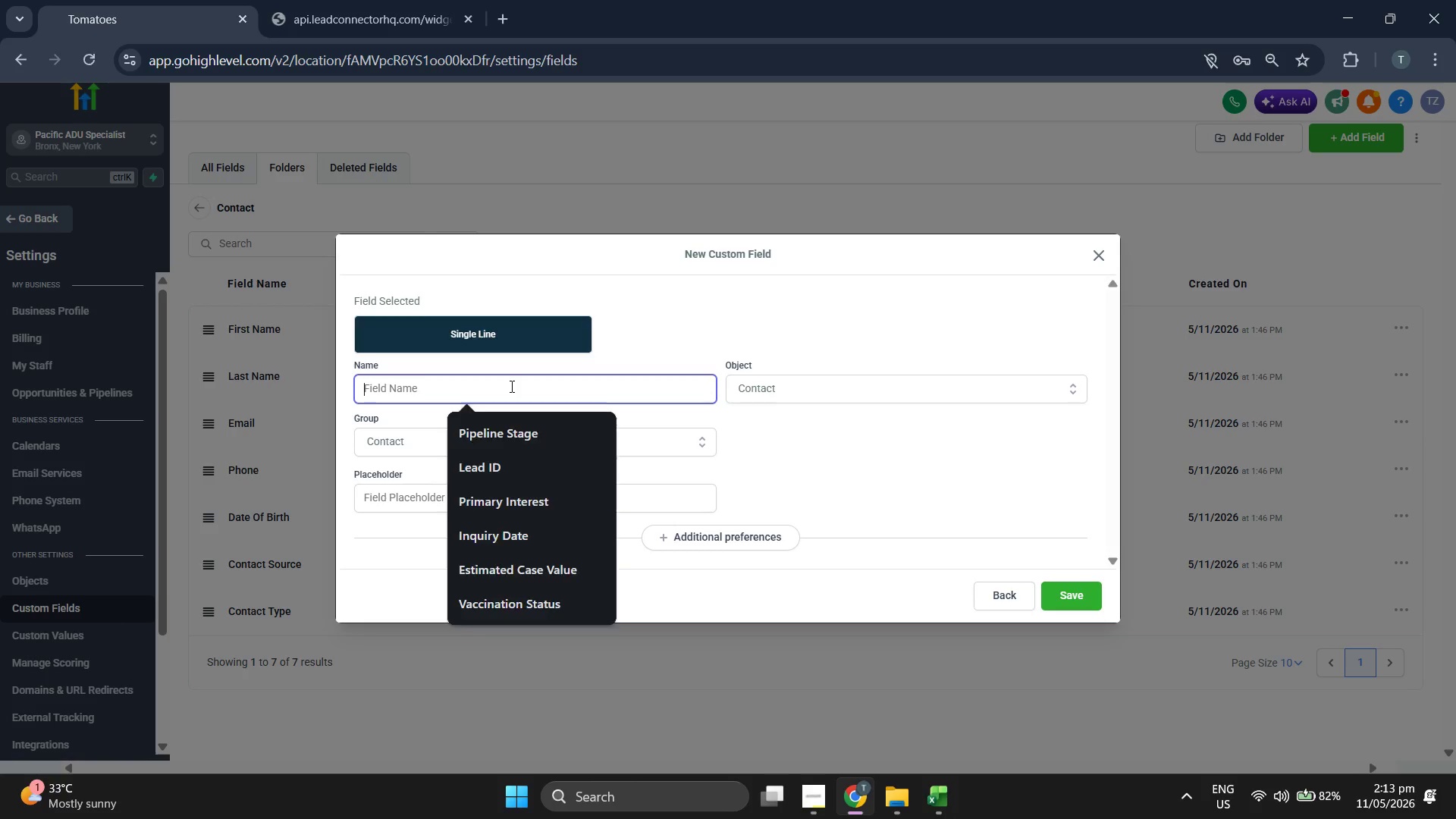 
key(Control+V)
 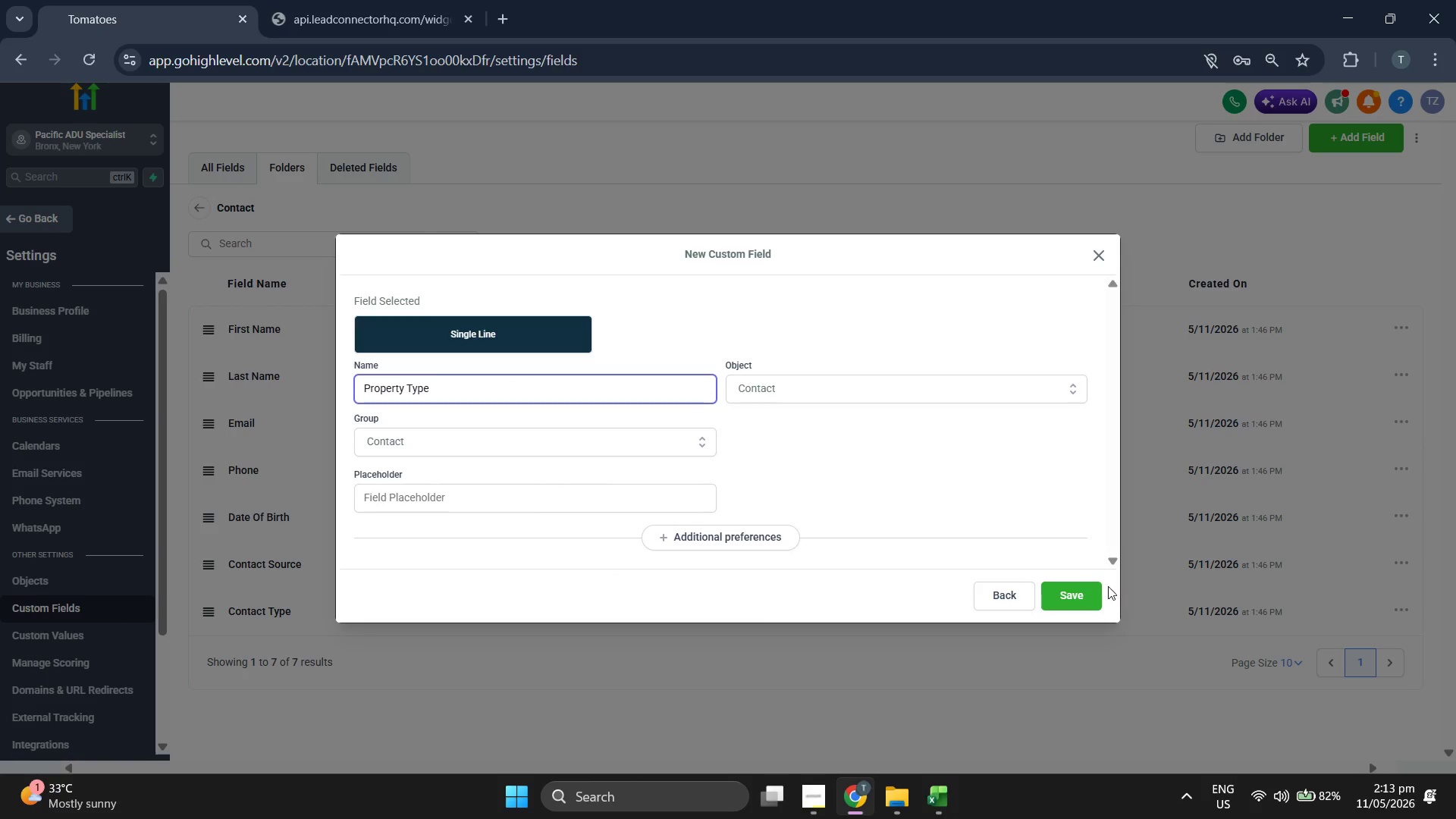 
left_click([1086, 592])
 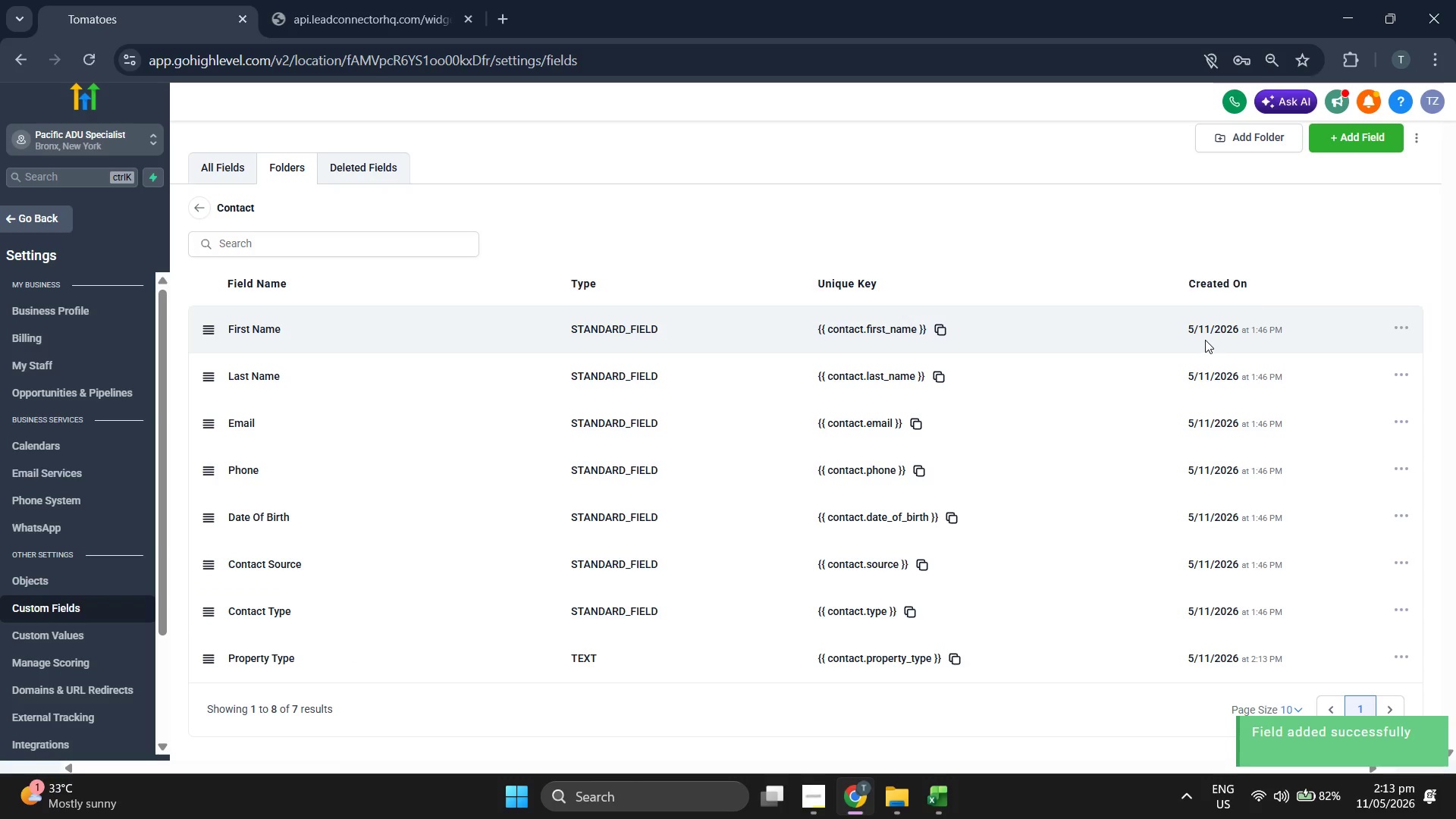 
left_click([1366, 134])
 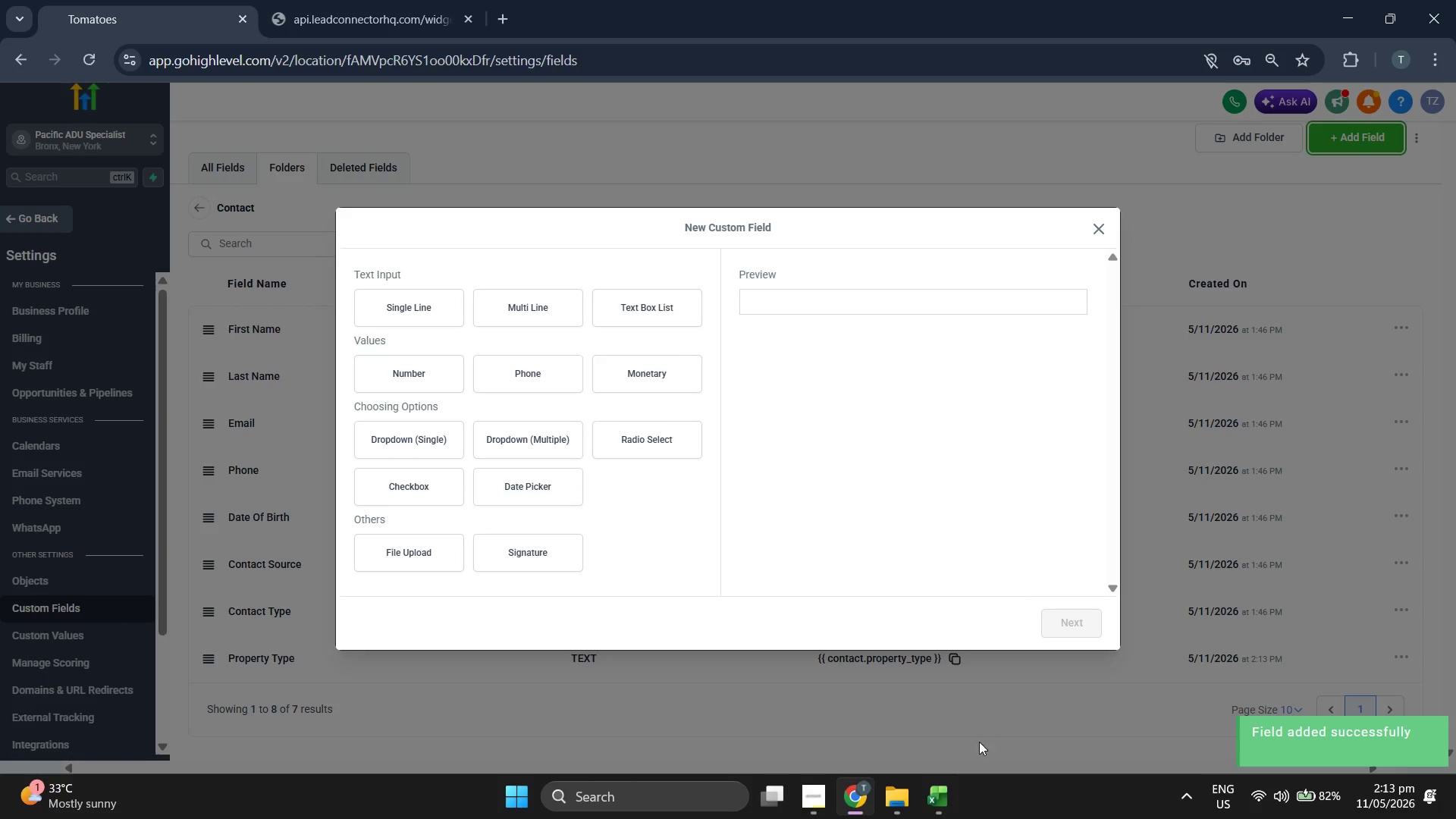 
left_click([956, 796])
 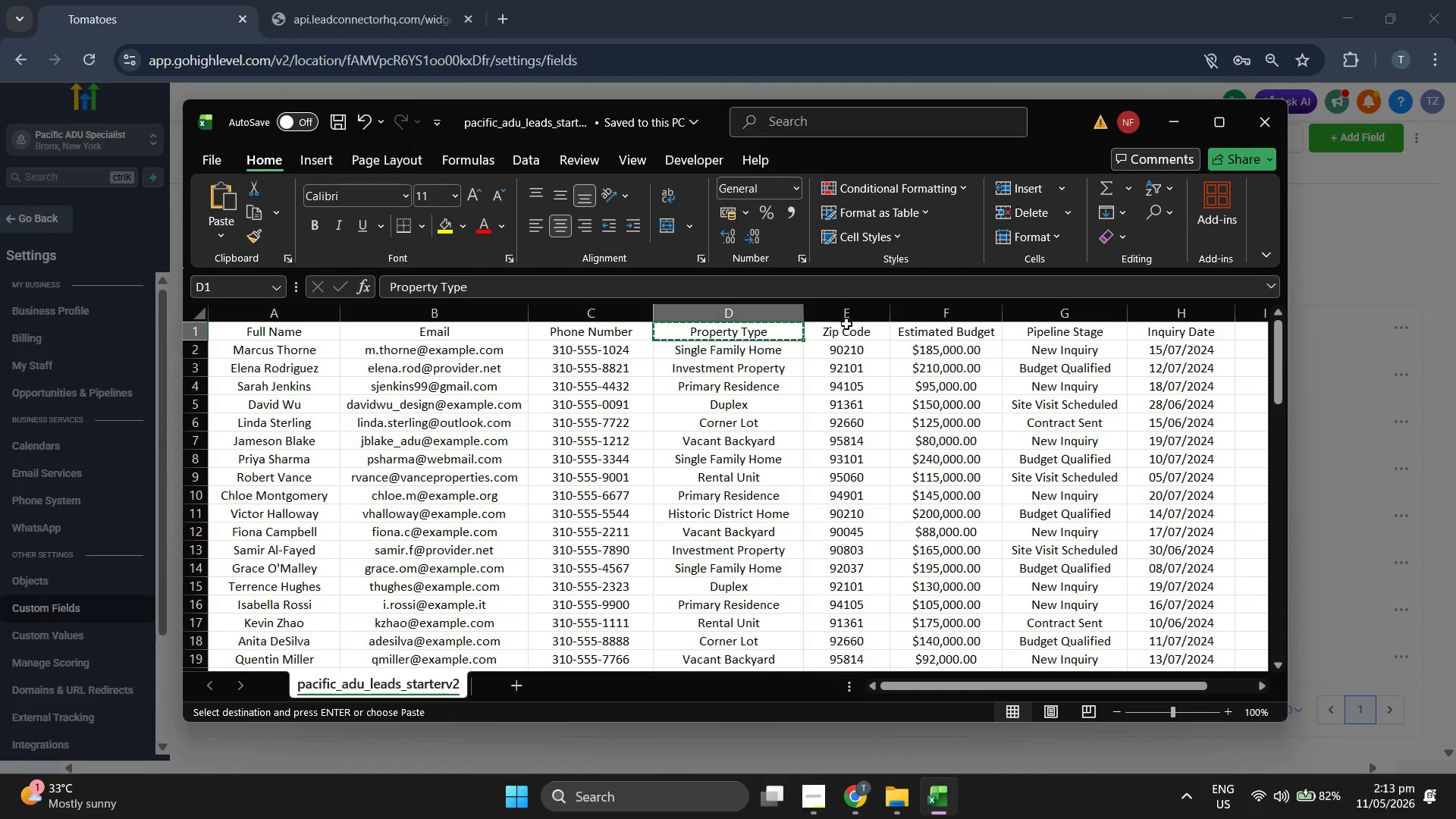 
wait(5.08)
 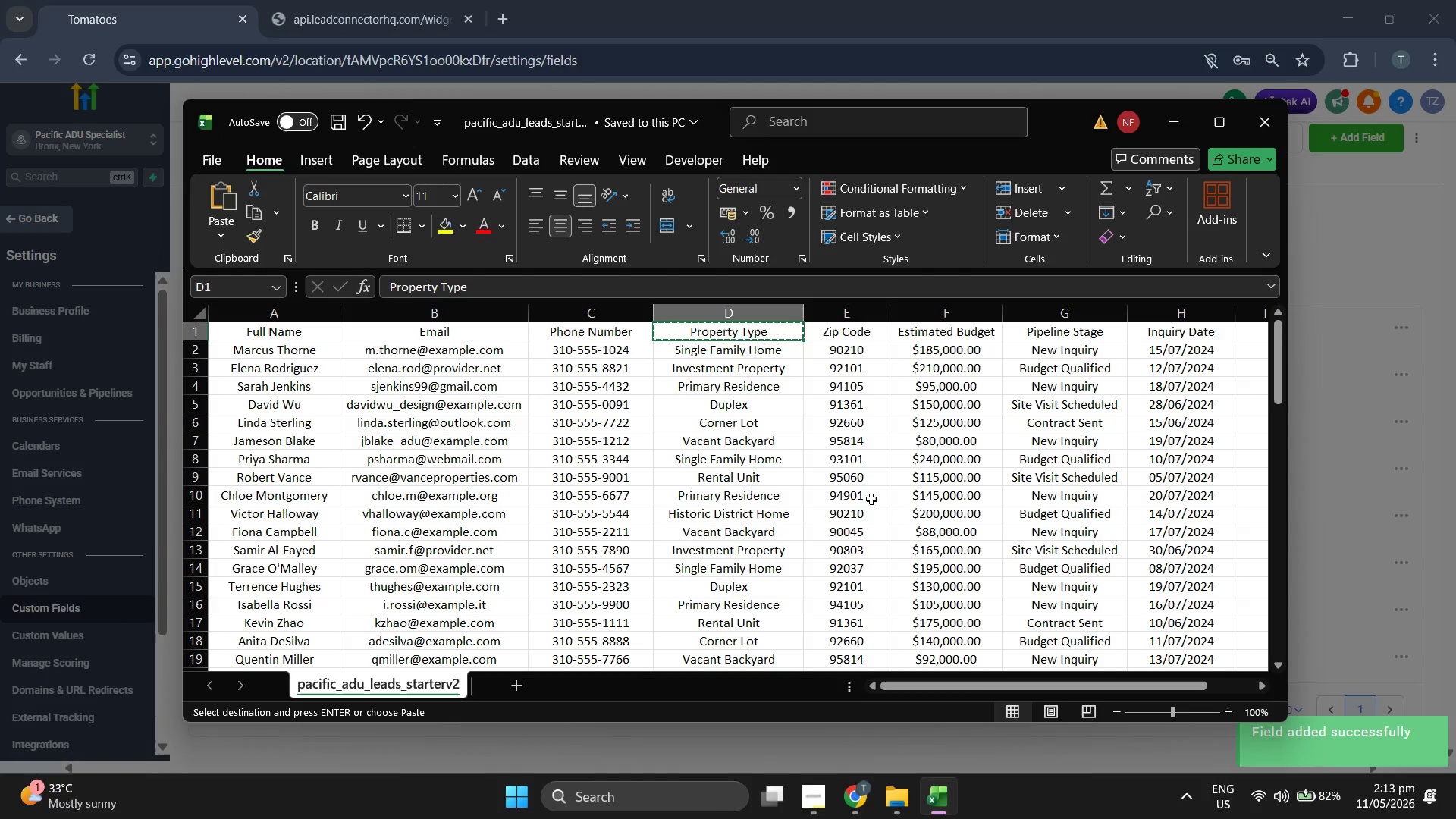 
left_click([950, 335])
 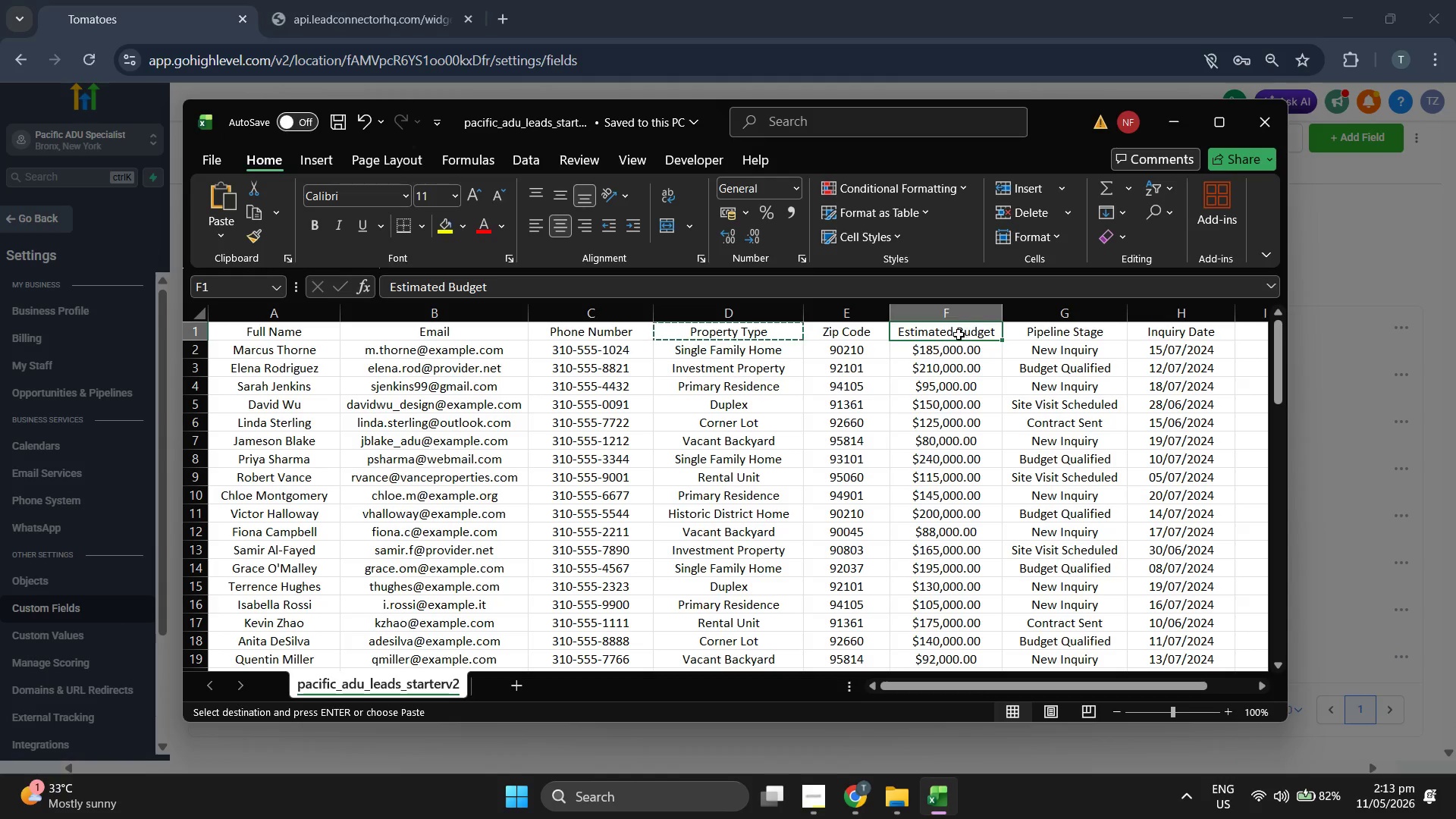 
key(Control+C)
 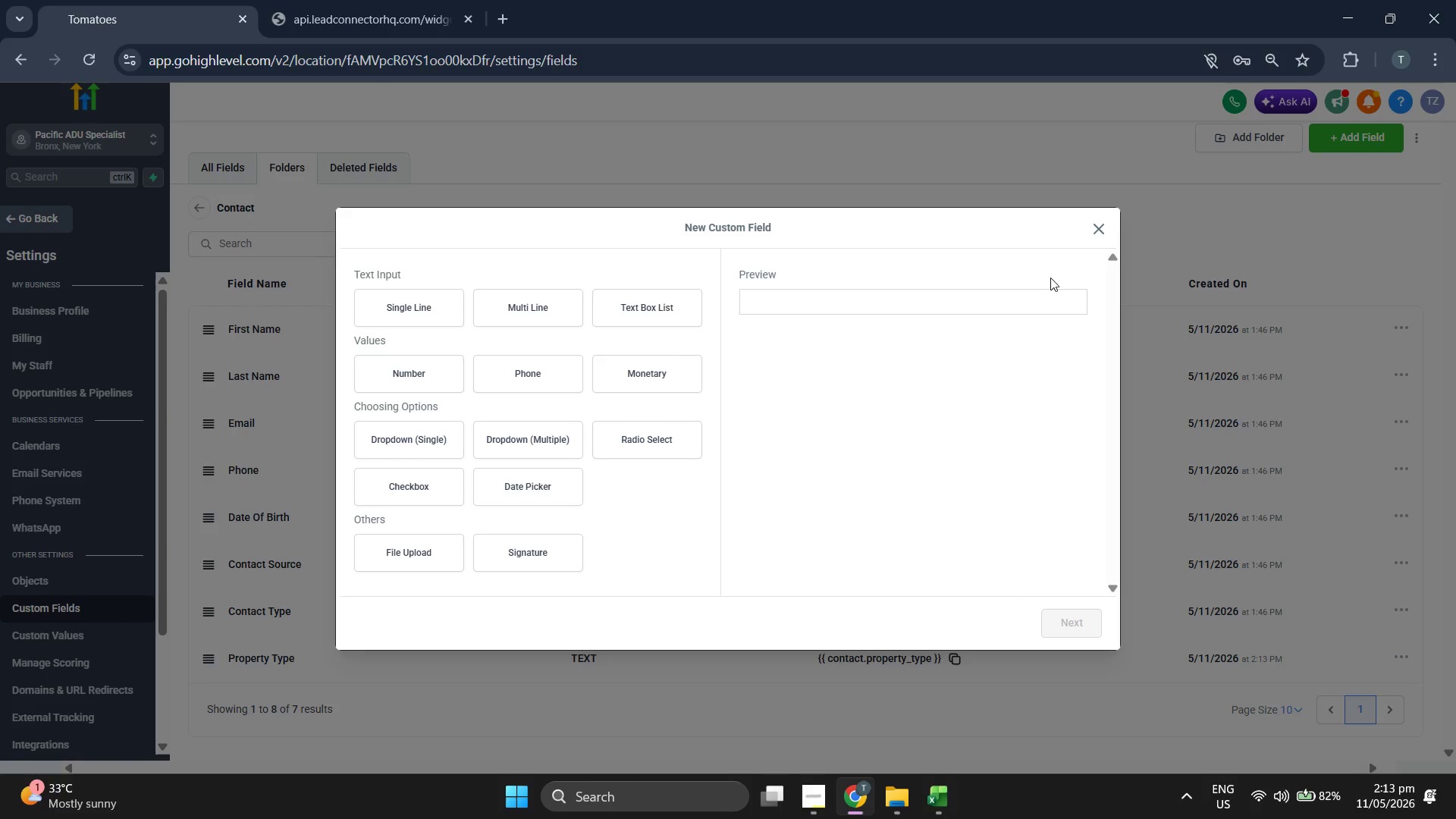 
left_click([1097, 224])
 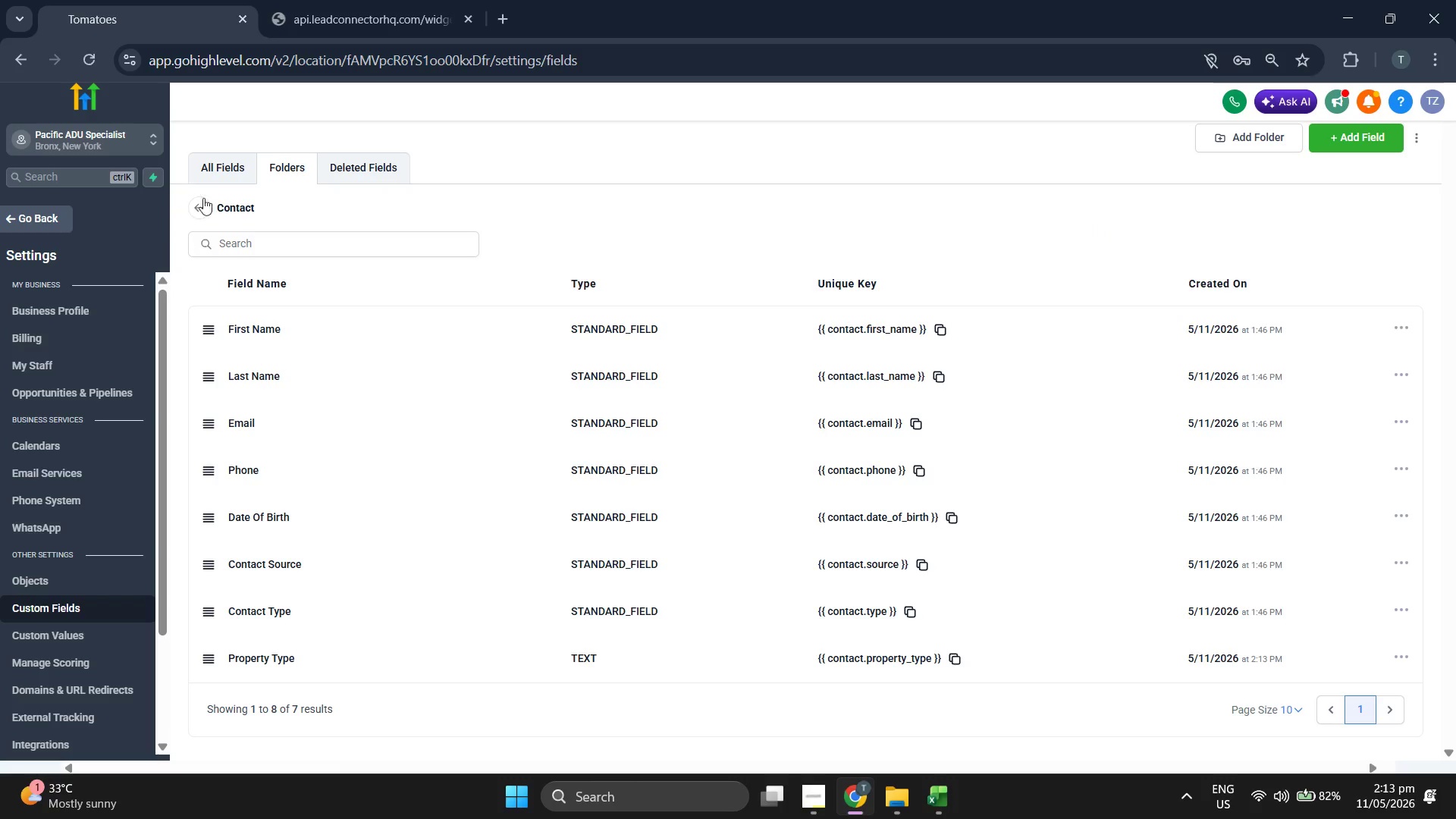 
left_click([223, 180])
 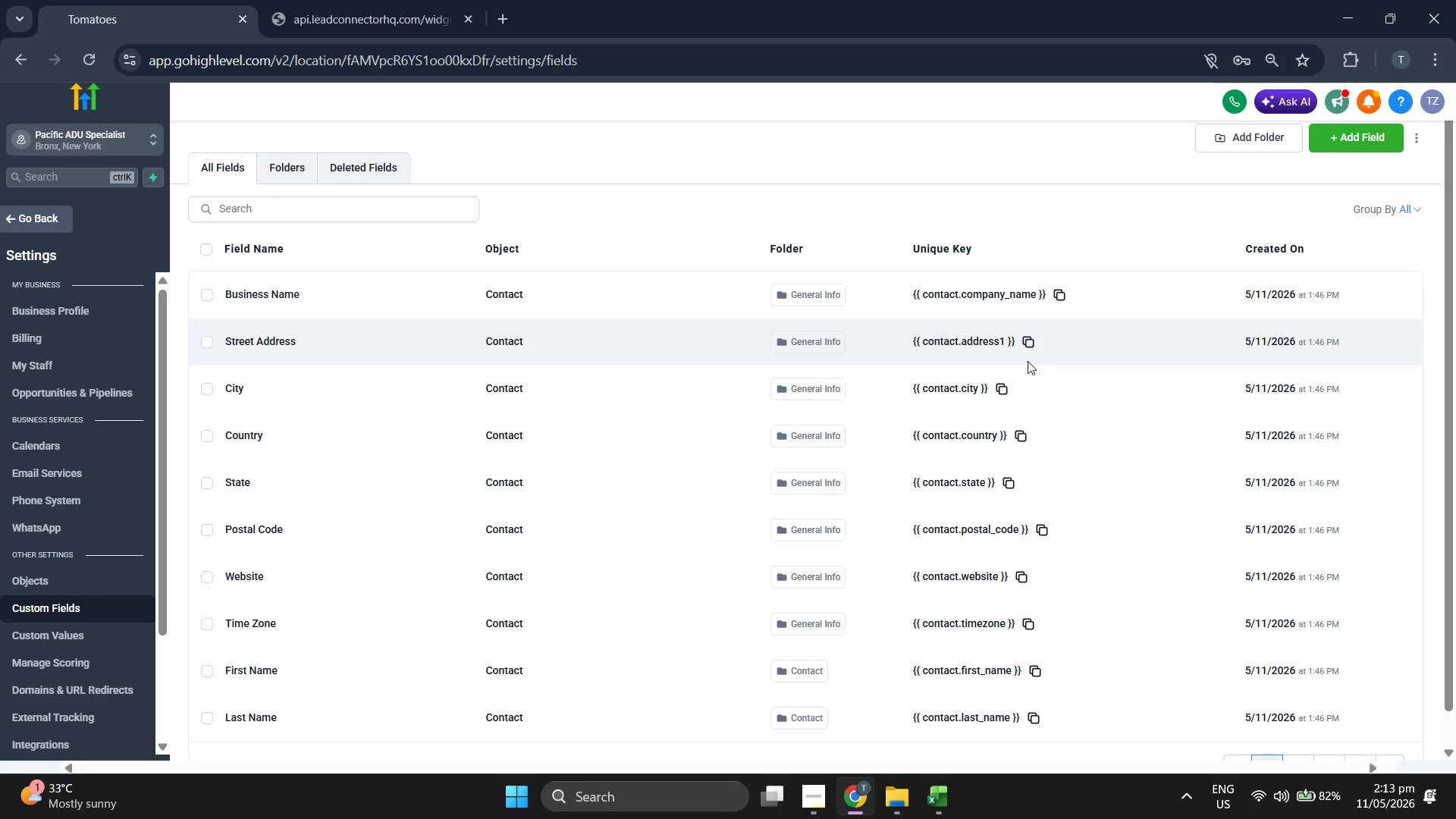 
scroll: coordinate [1043, 343], scroll_direction: down, amount: 1.0
 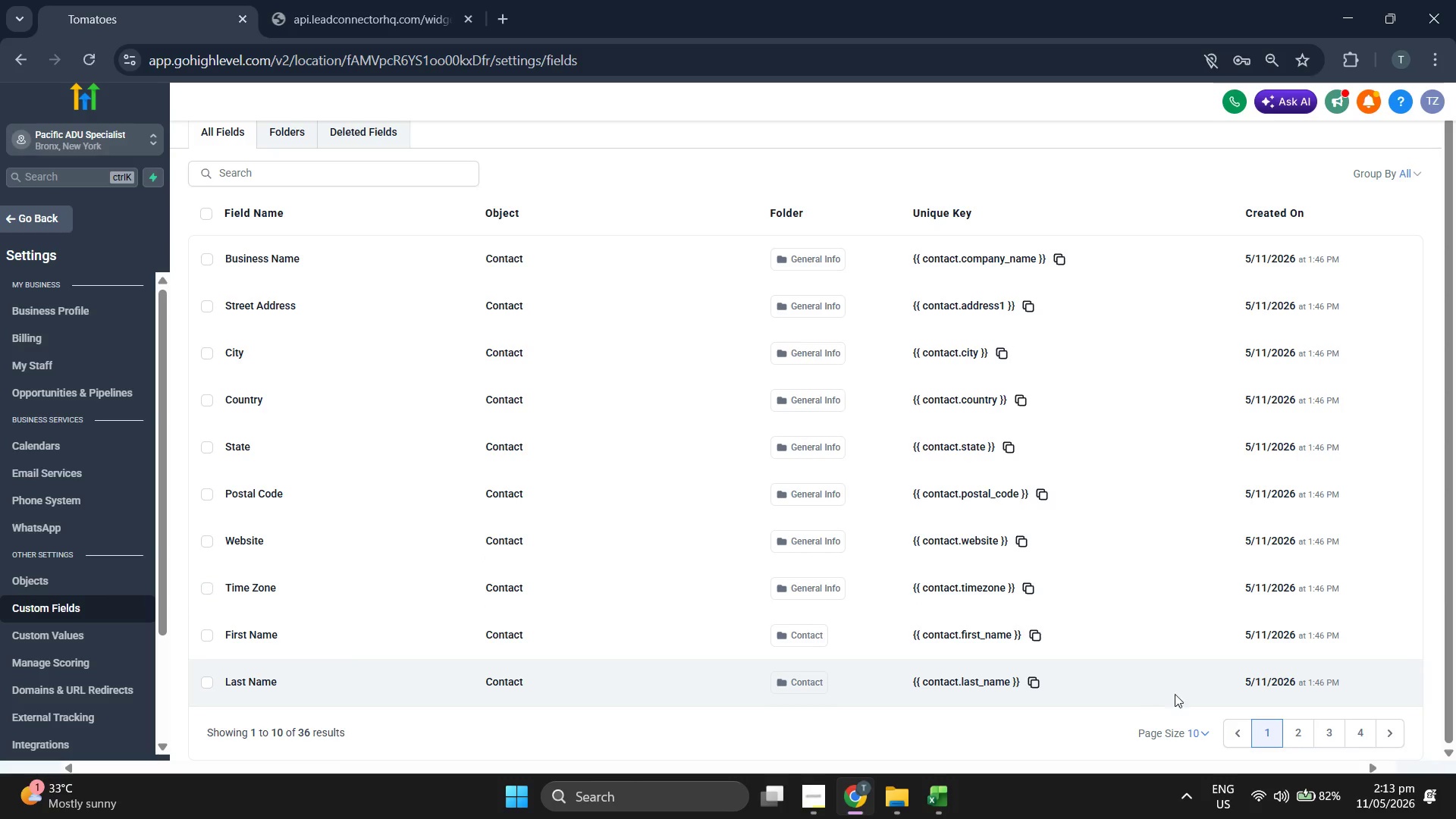 
wait(12.45)
 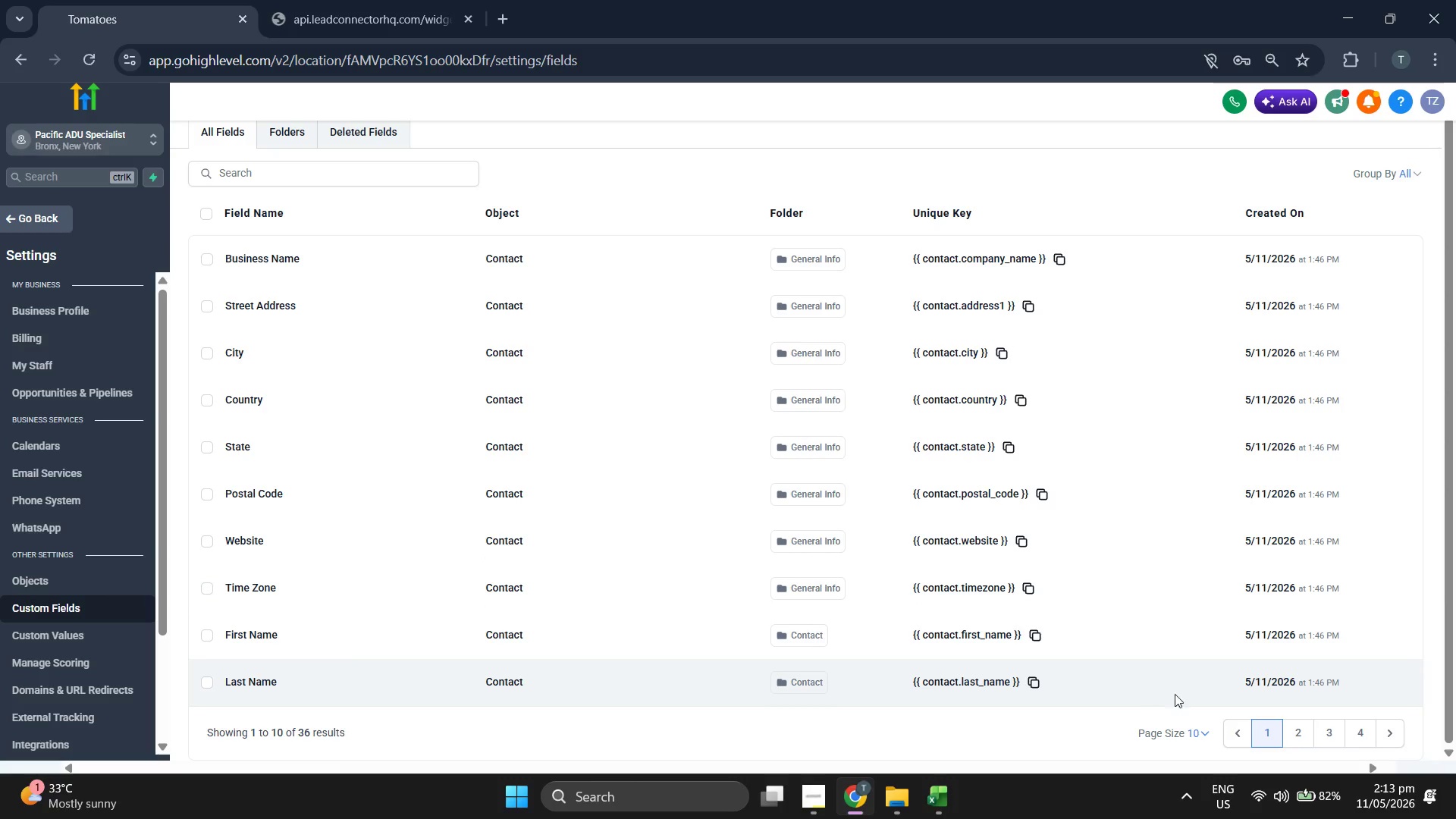 
scroll: coordinate [1095, 516], scroll_direction: down, amount: 2.0
 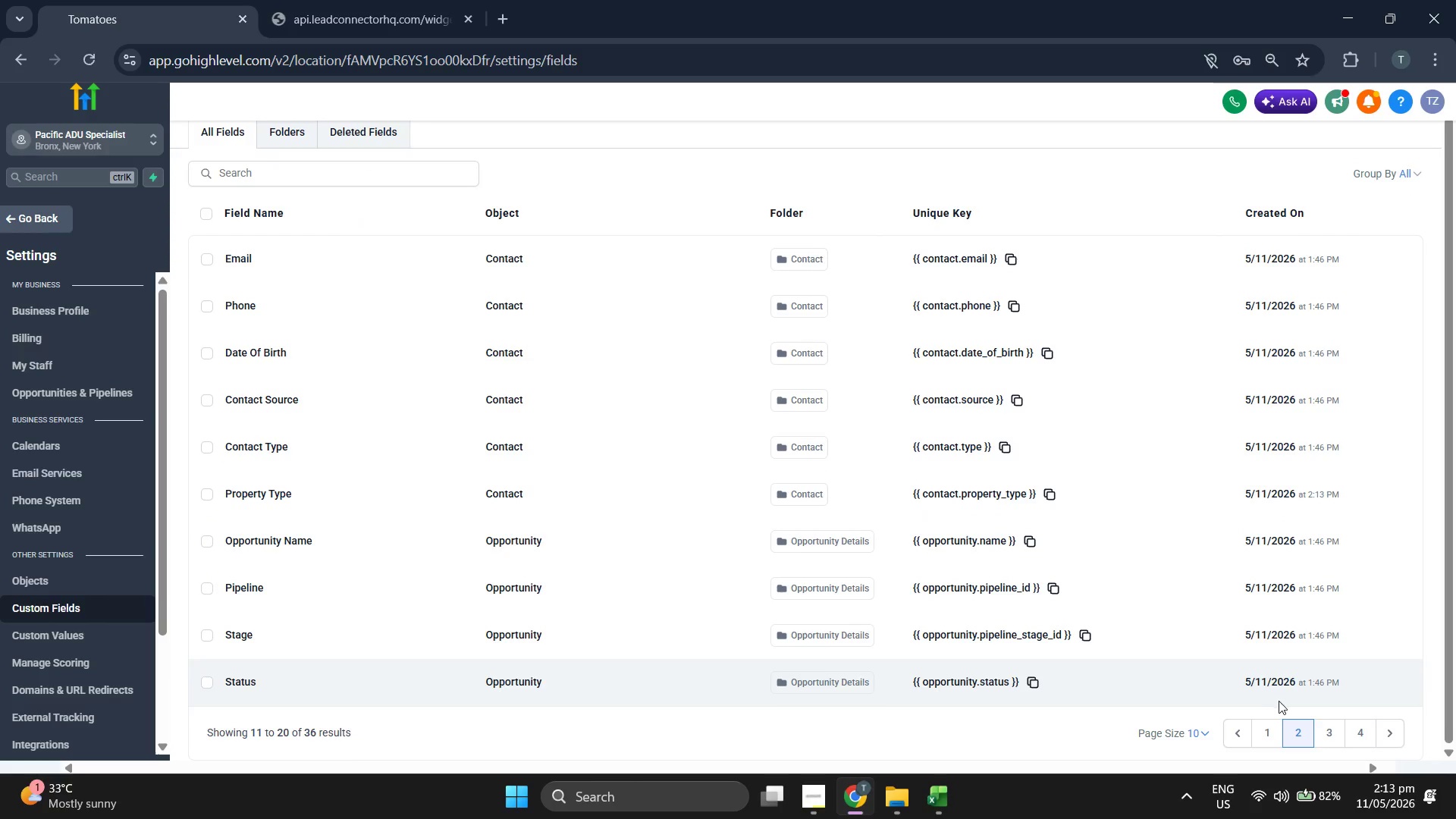 
left_click([1330, 731])
 